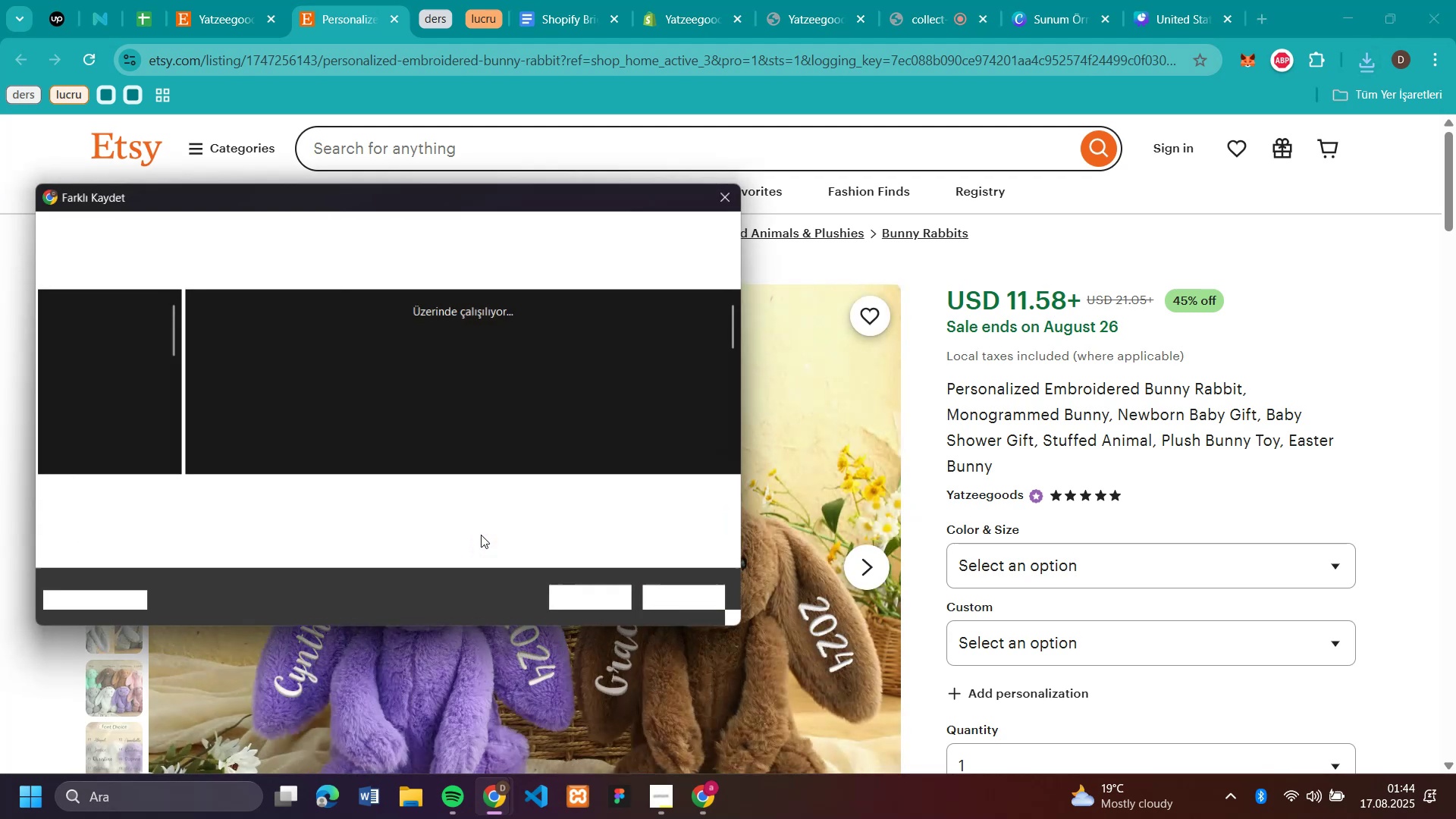 
key(Enter)
 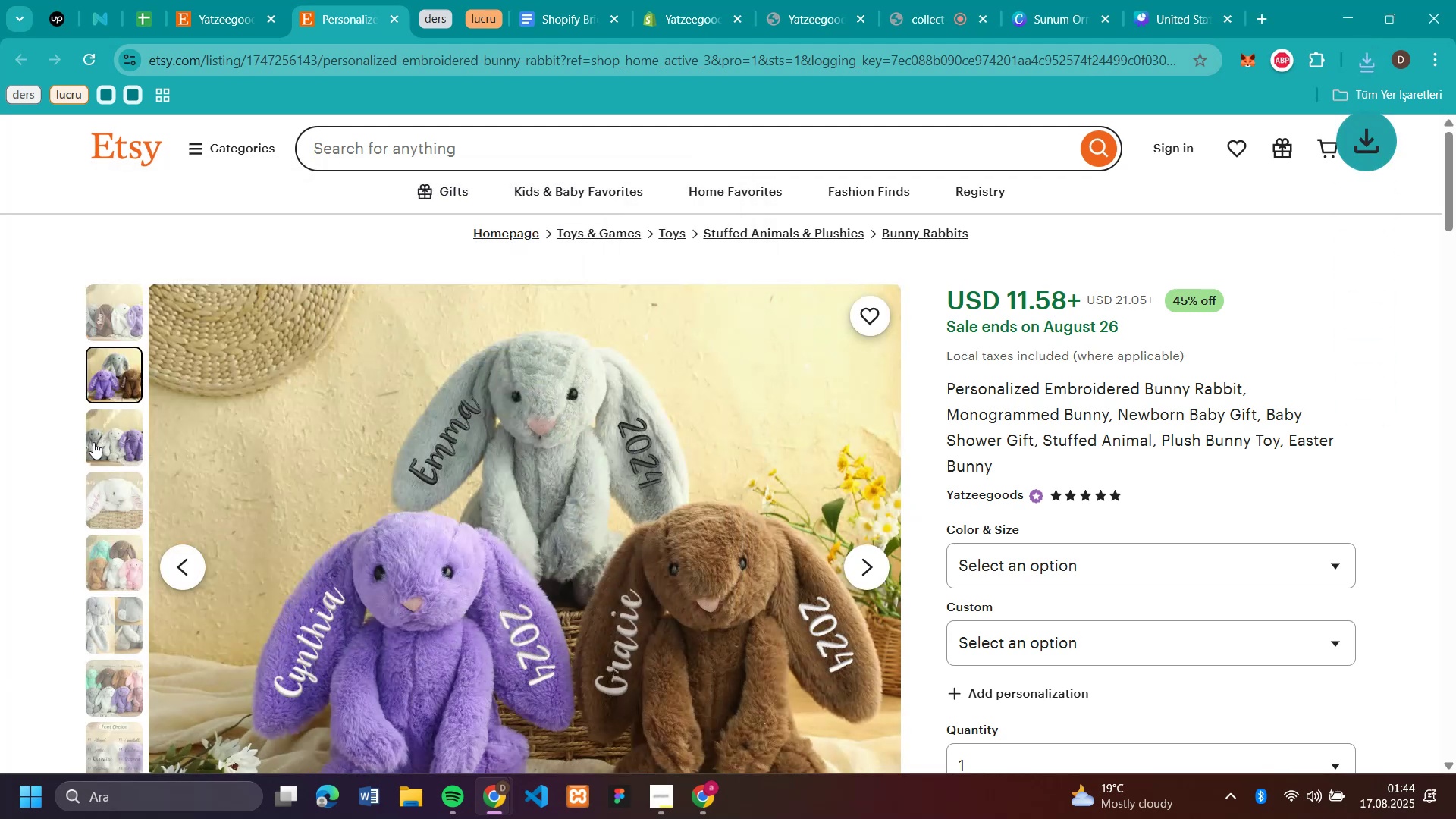 
left_click([93, 443])
 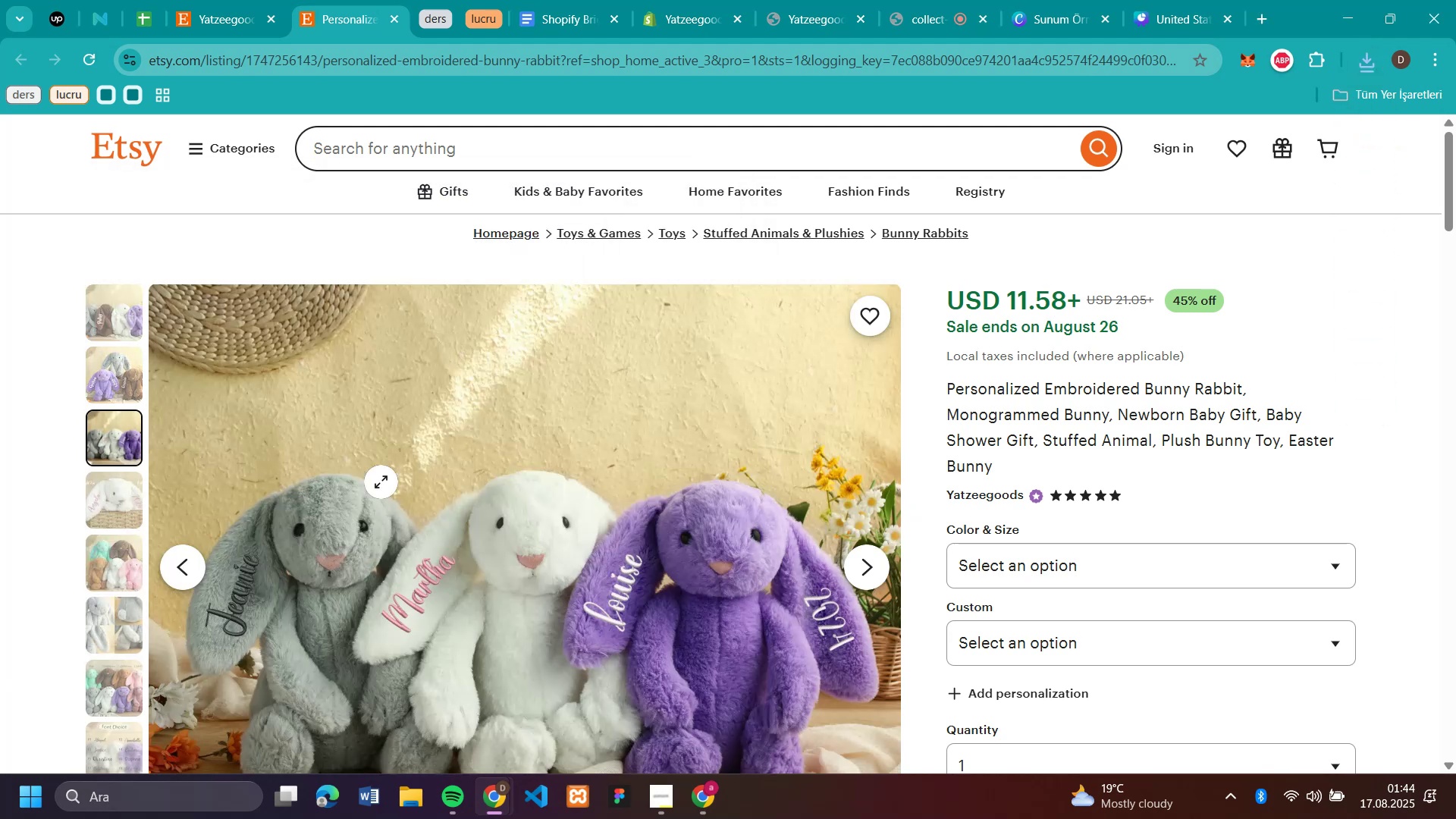 
right_click([381, 482])
 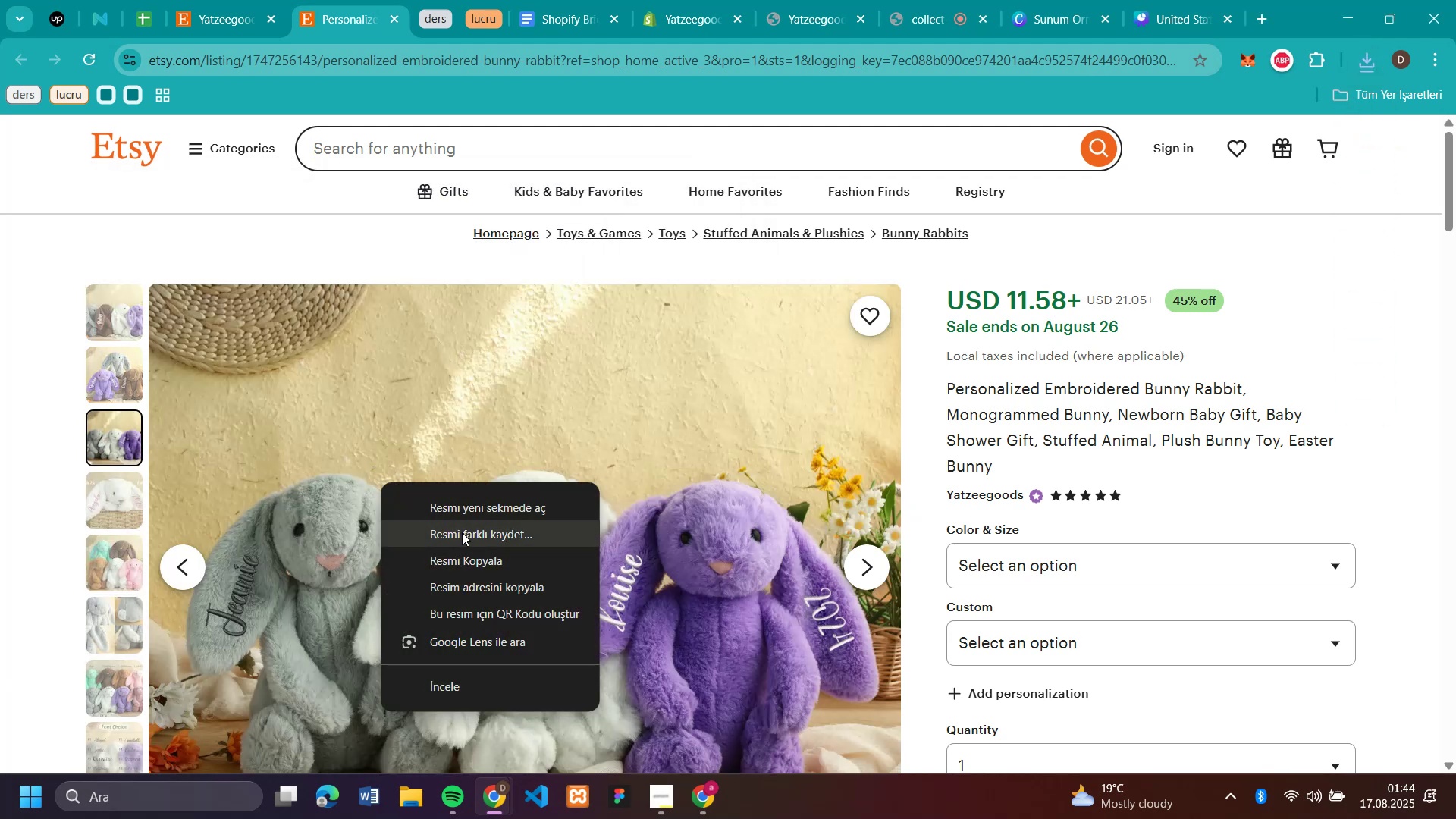 
left_click([462, 532])
 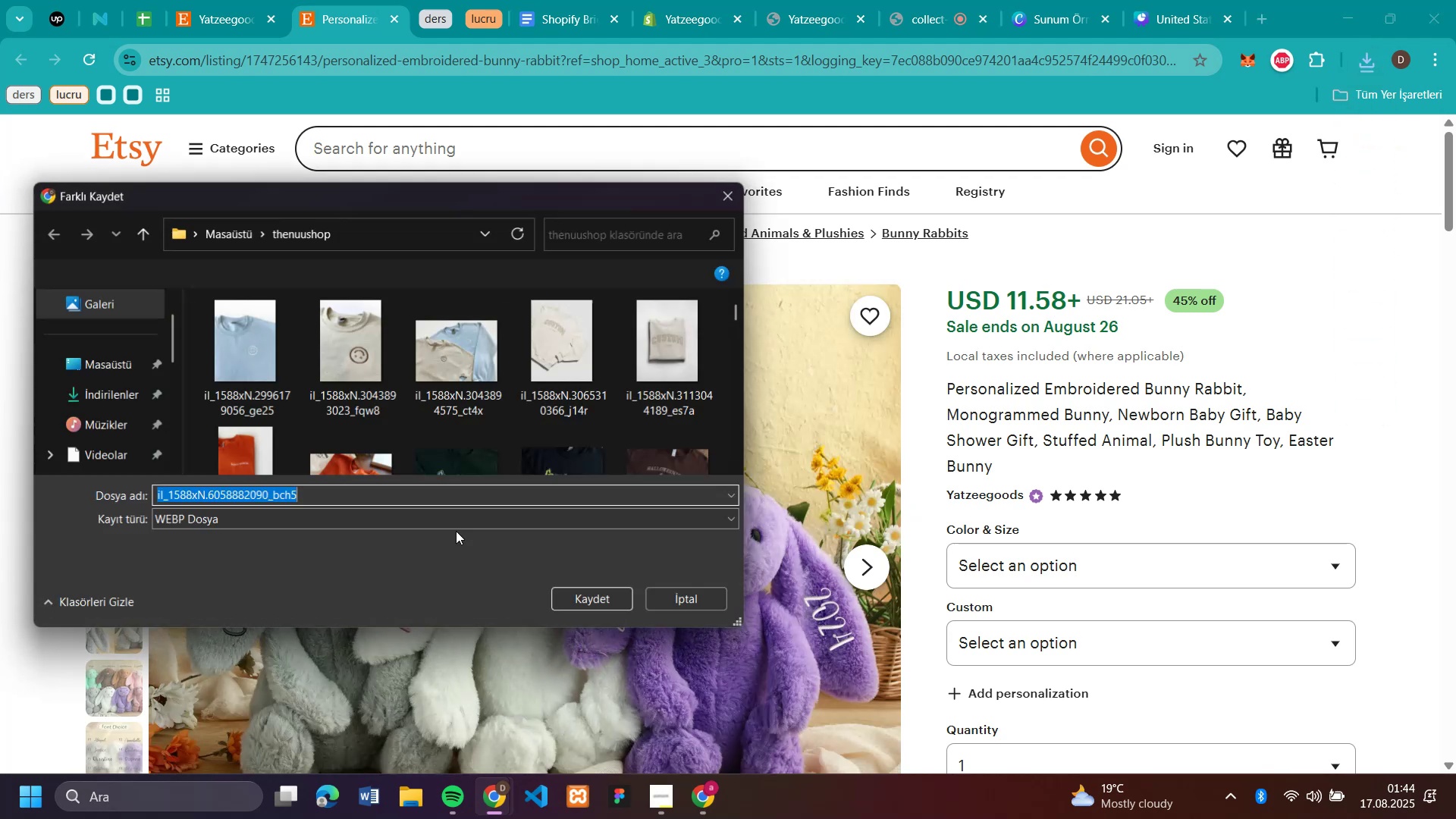 
key(Enter)
 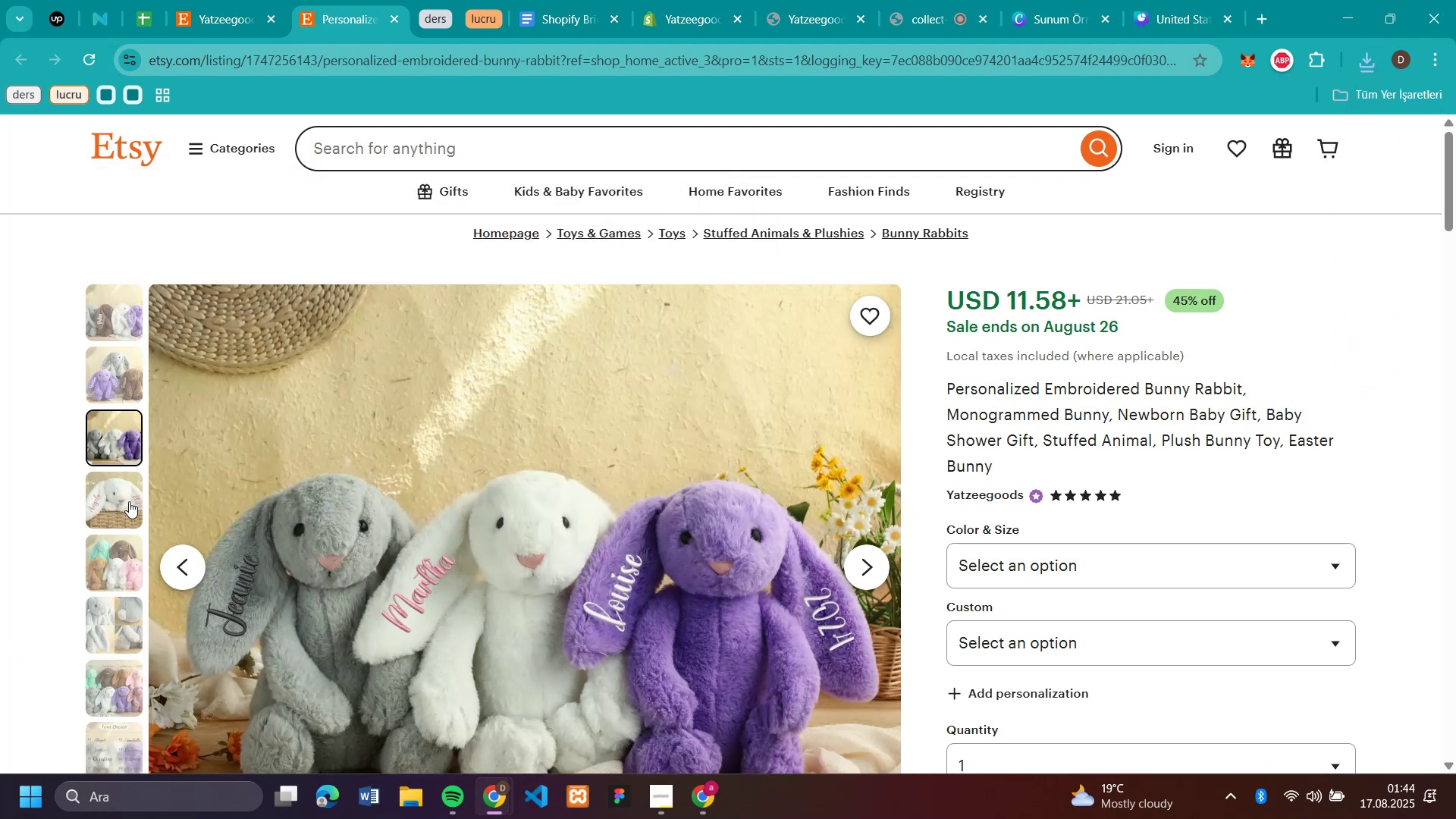 
left_click([129, 501])
 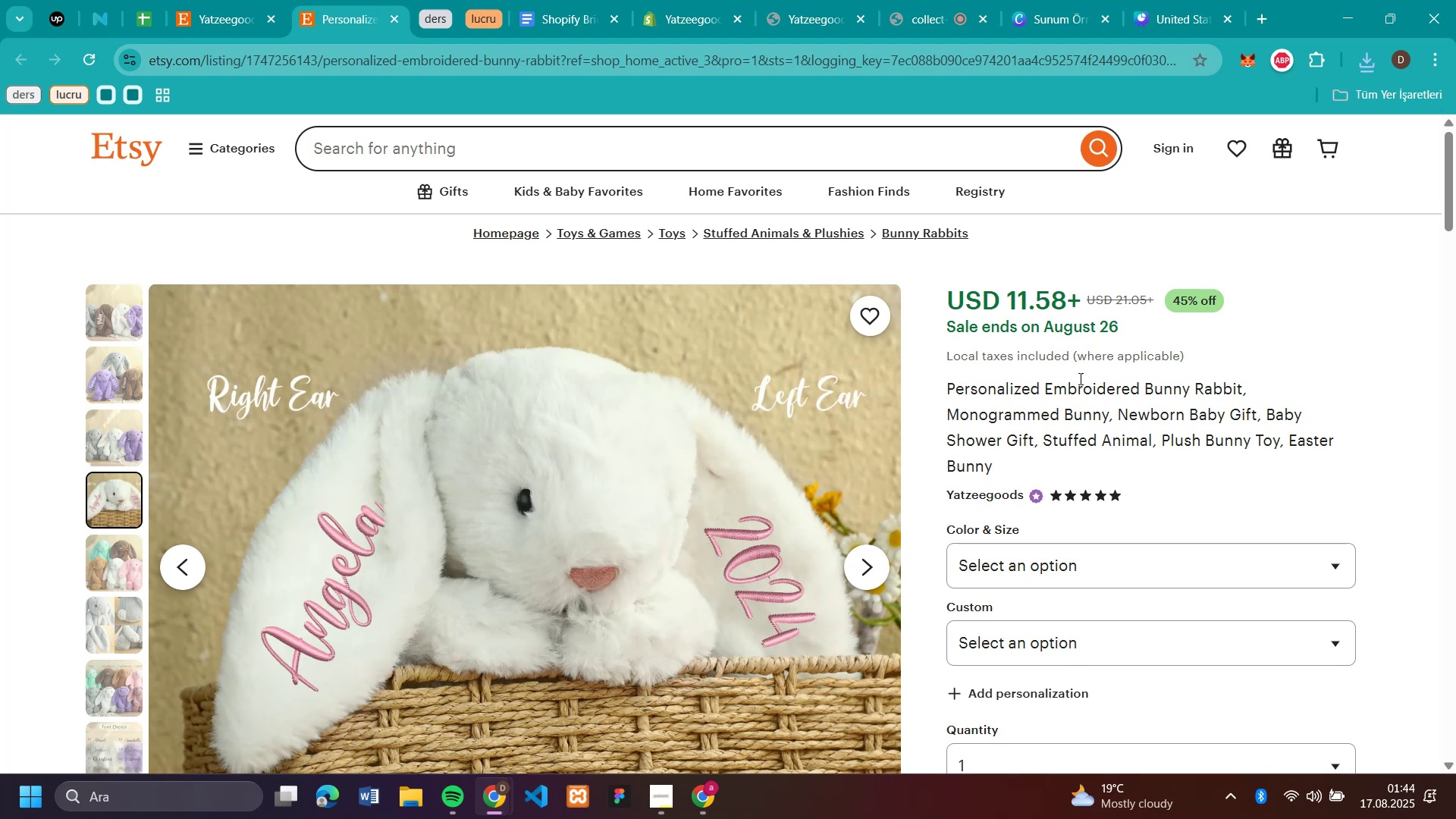 
wait(6.24)
 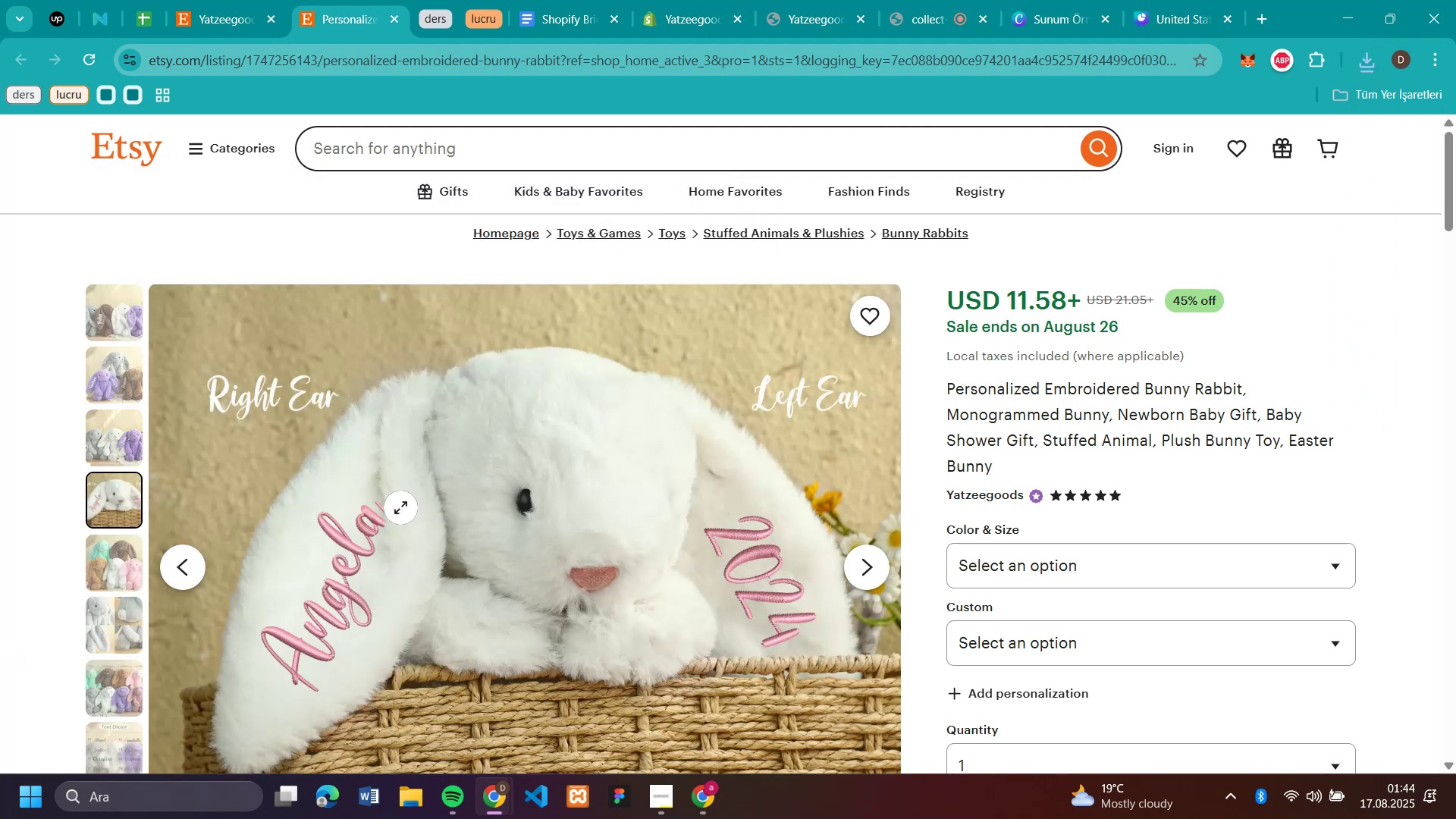 
left_click_drag(start_coordinate=[949, 386], to_coordinate=[1241, 386])
 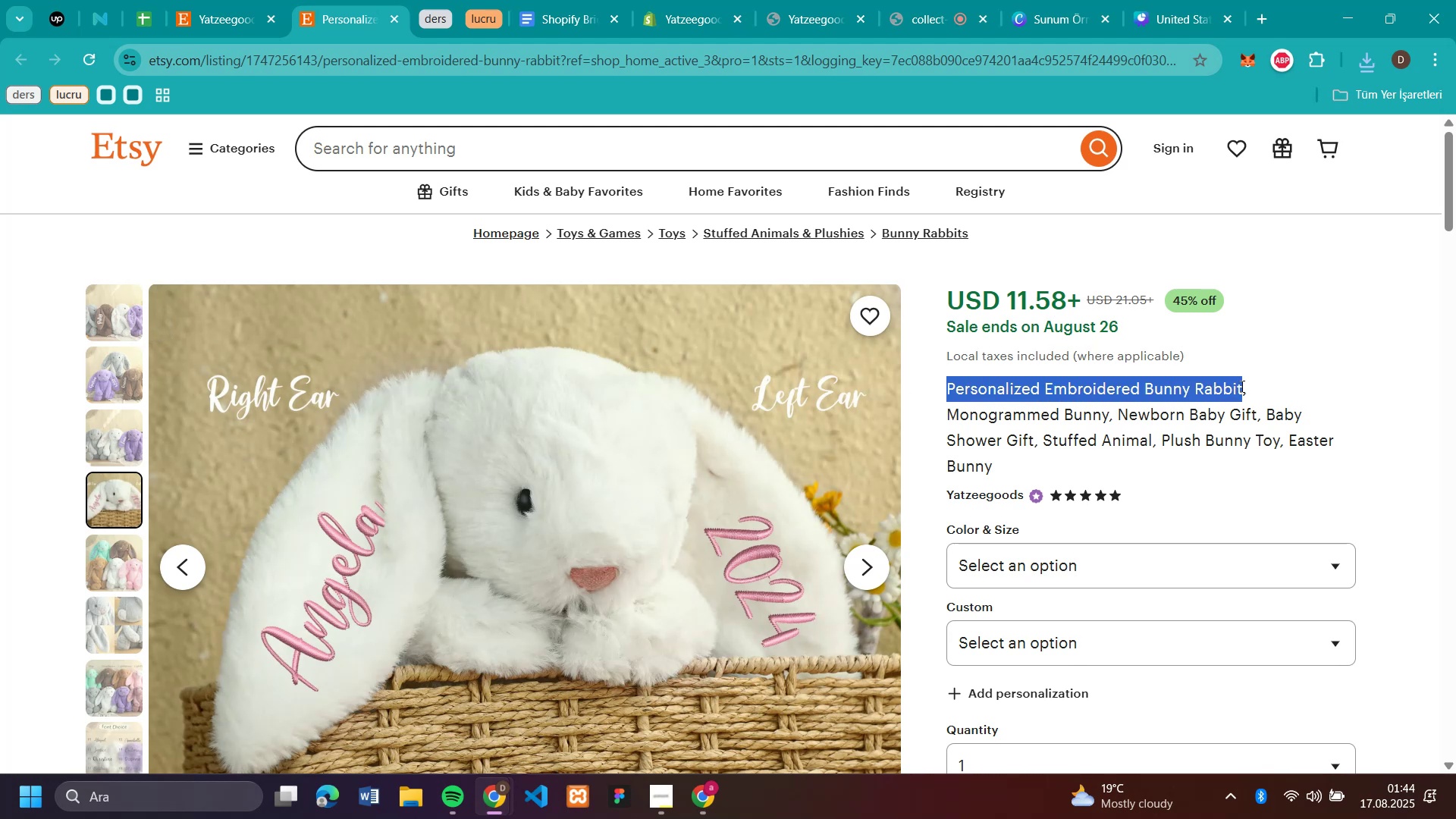 
key(Control+C)
 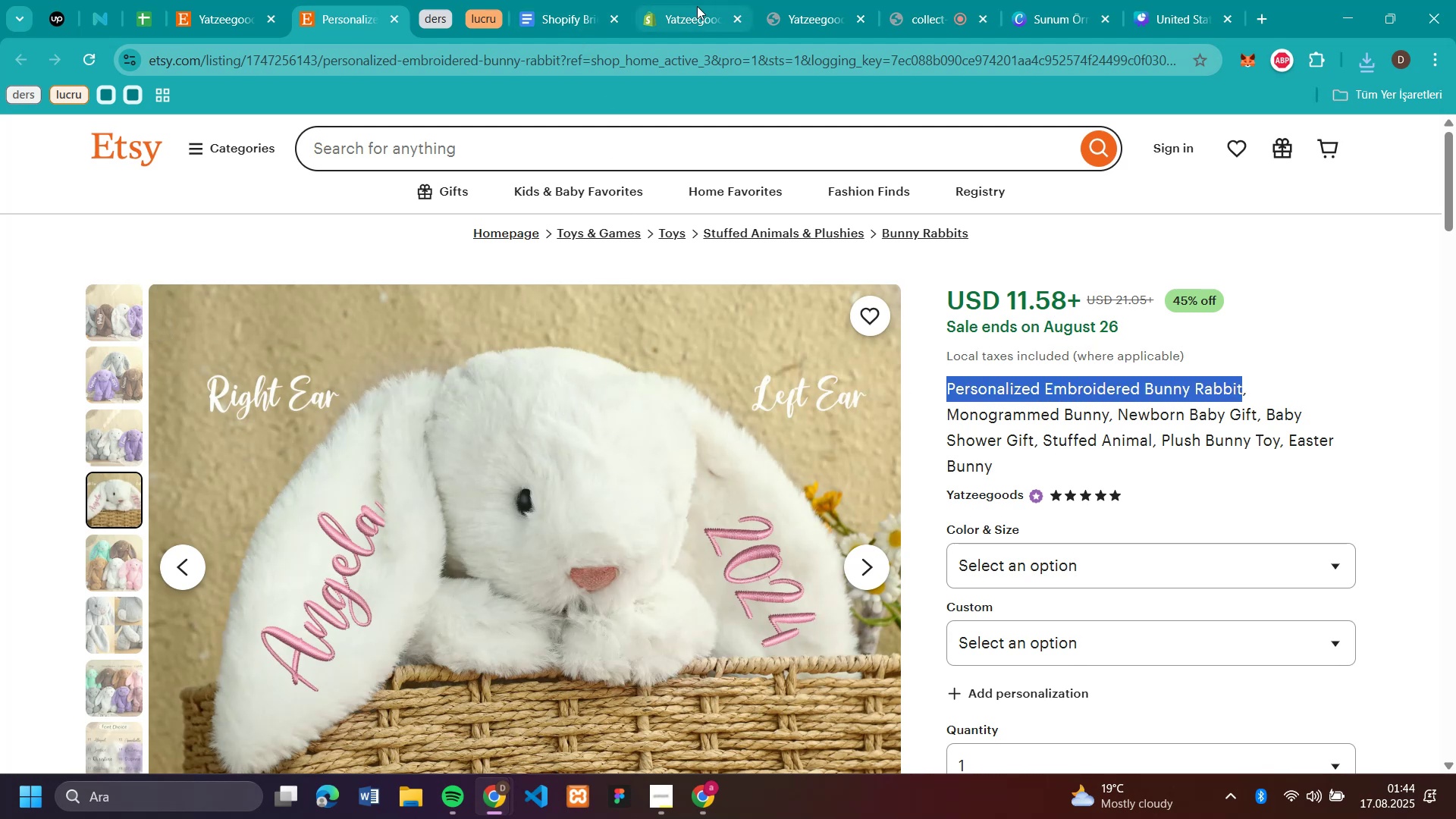 
left_click([697, 6])
 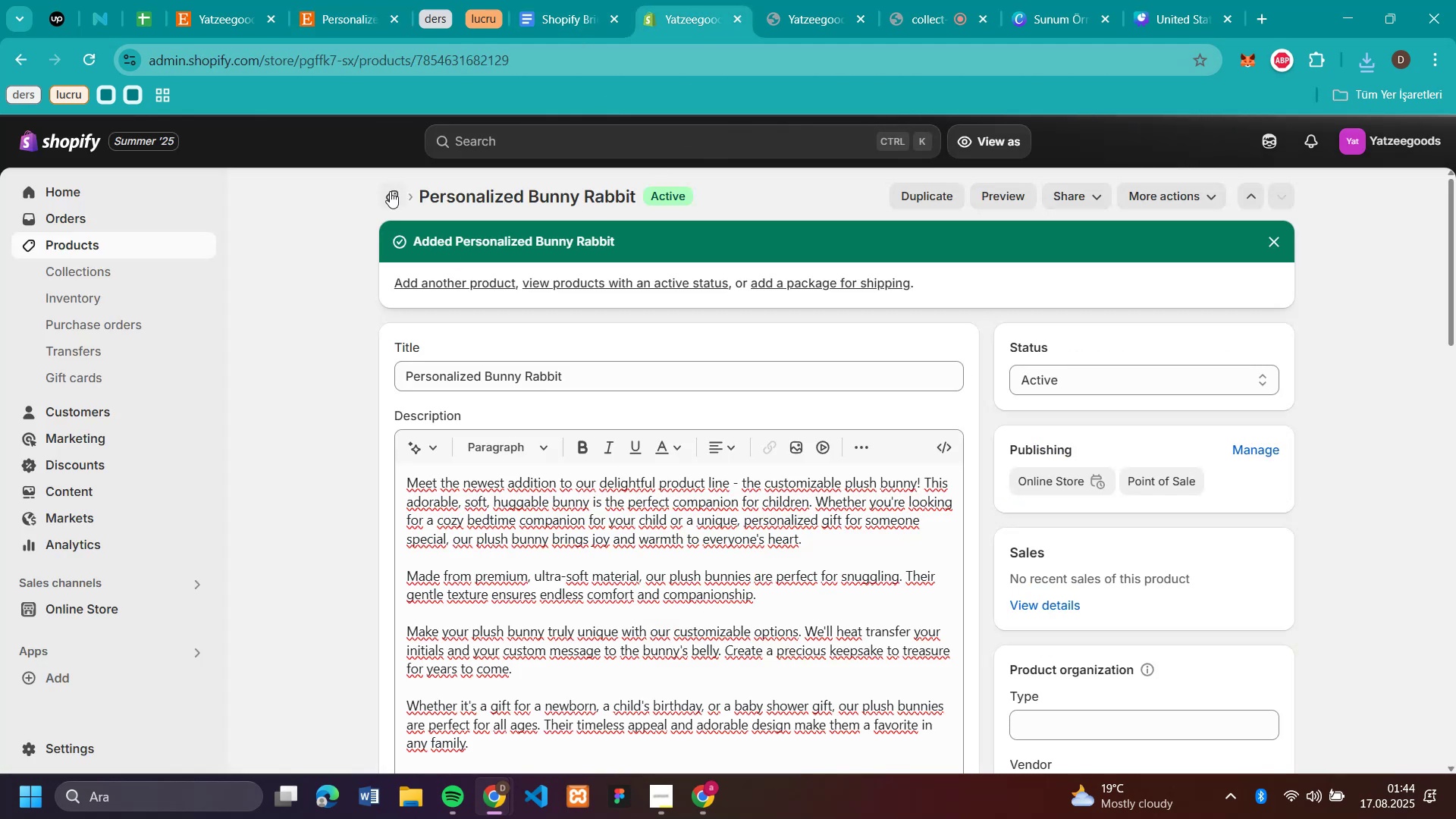 
left_click([389, 191])
 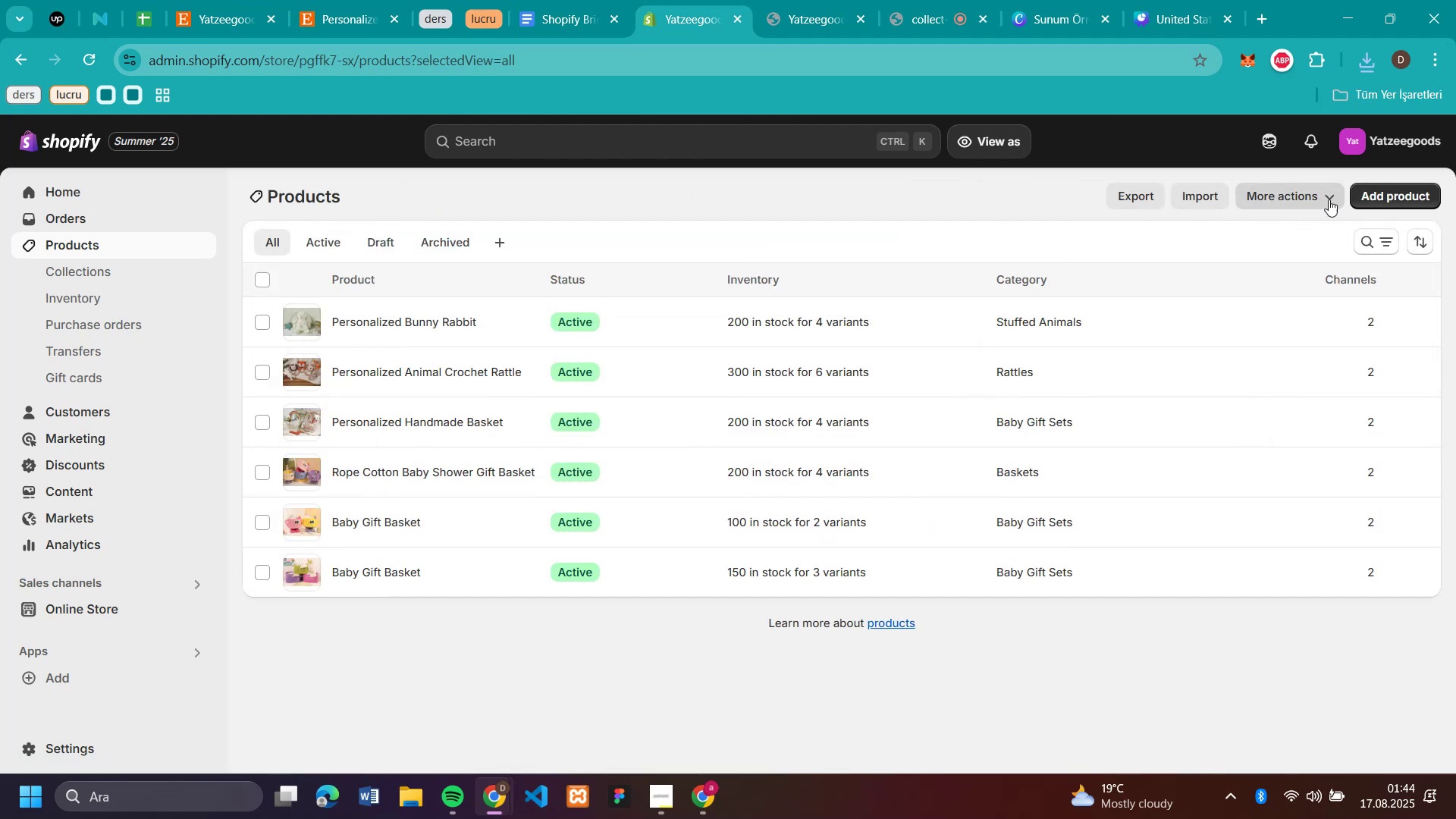 
left_click([1392, 192])
 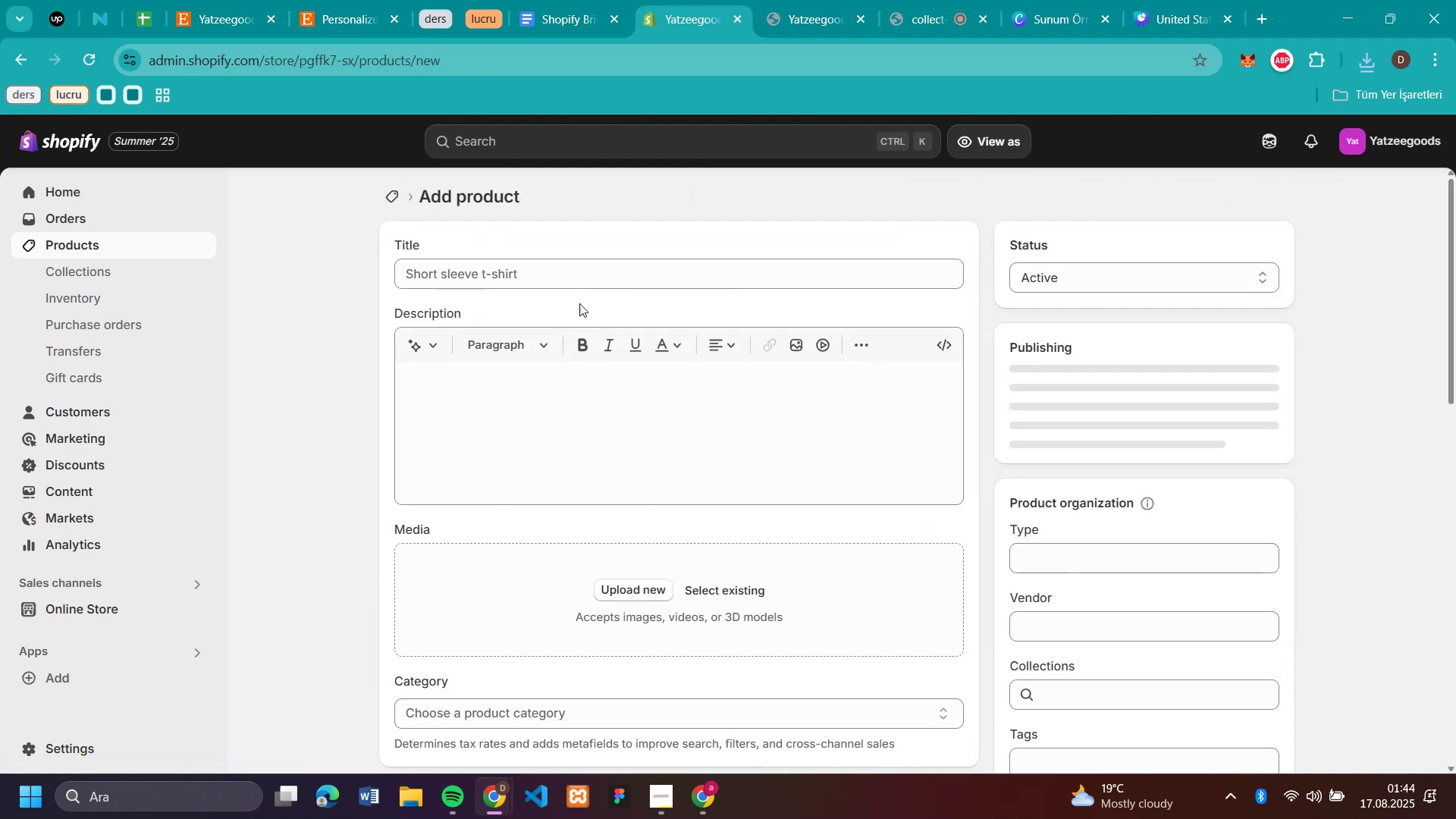 
left_click([566, 281])
 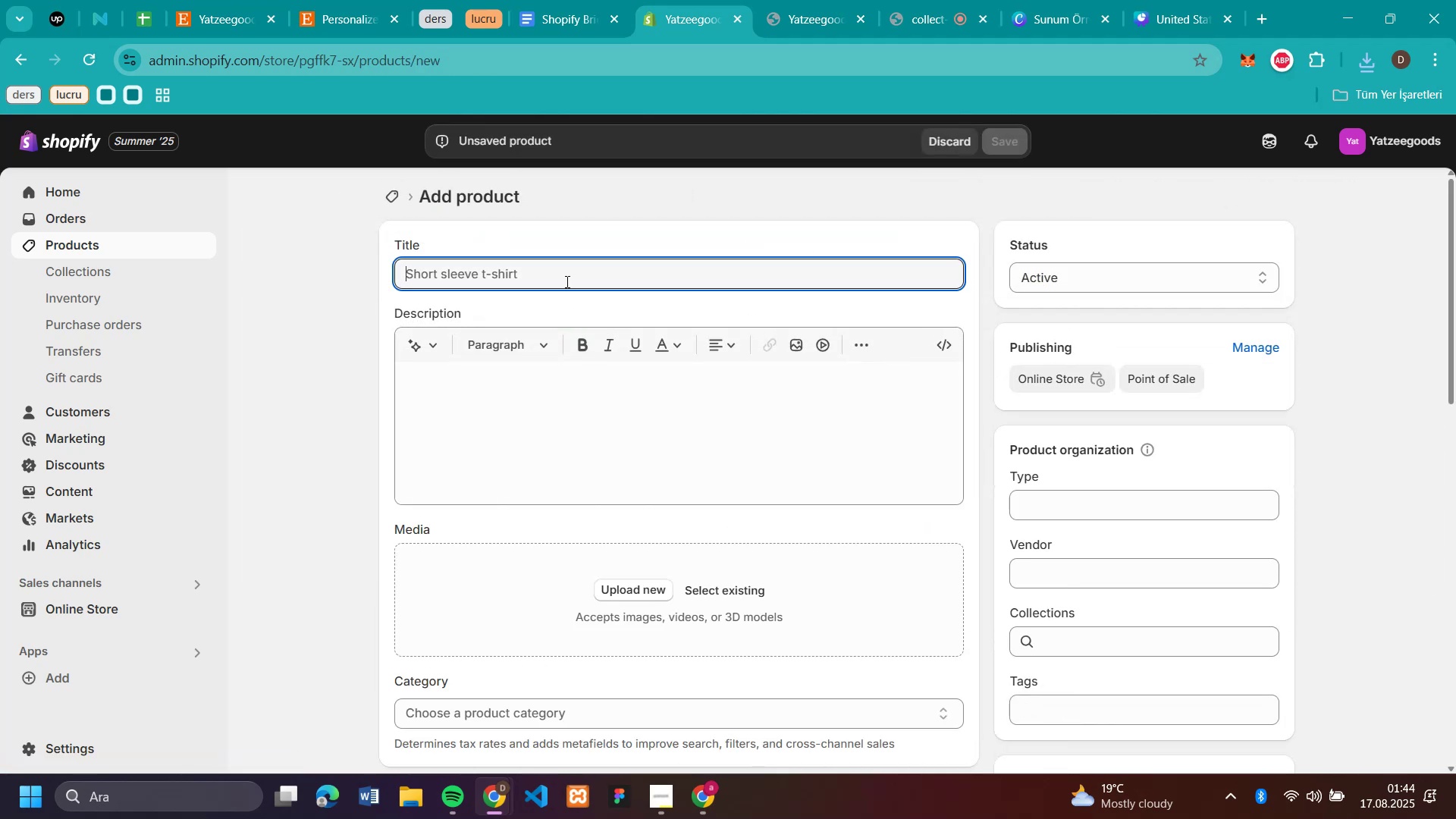 
key(Control+V)
 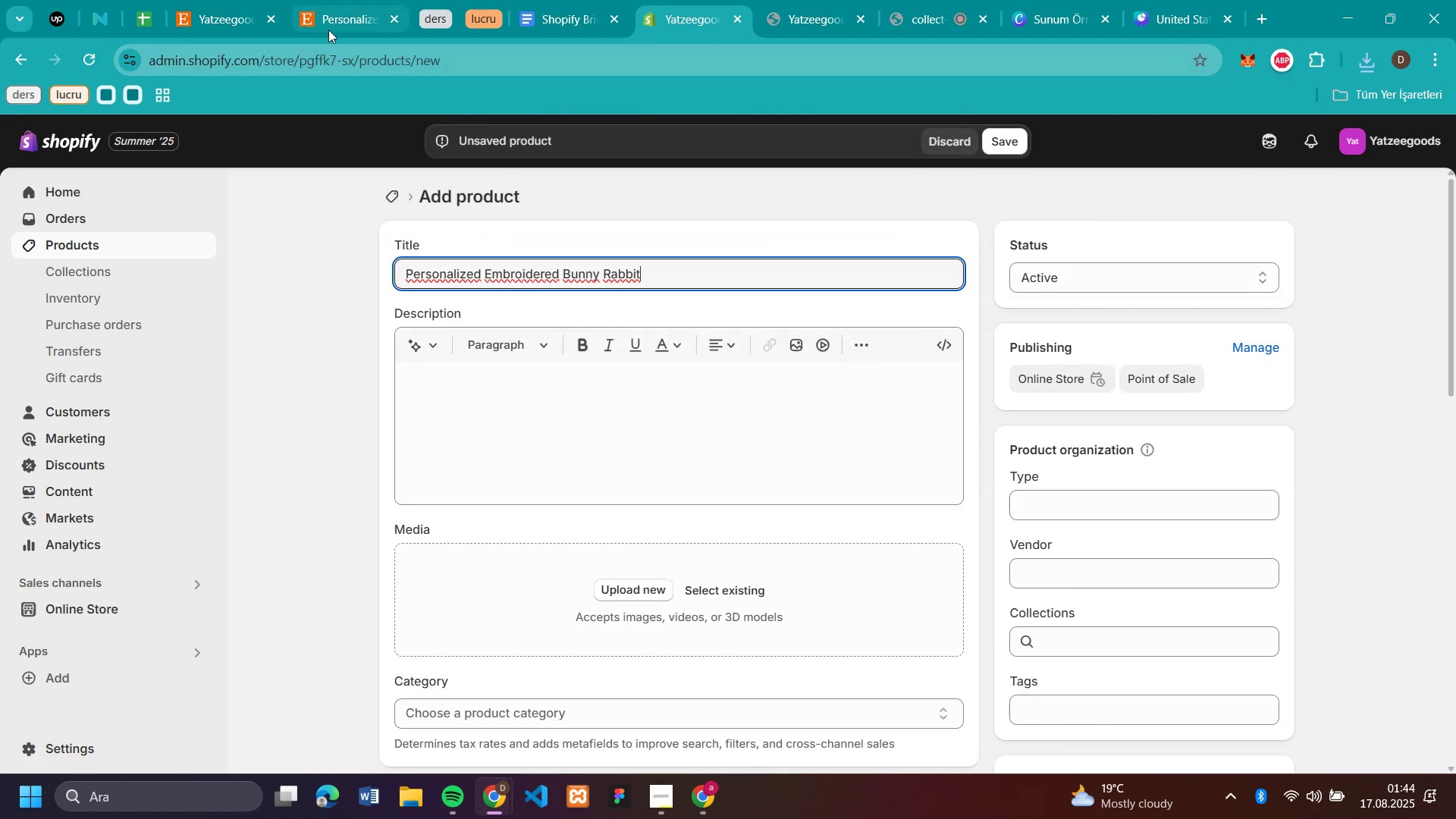 
left_click([328, 30])
 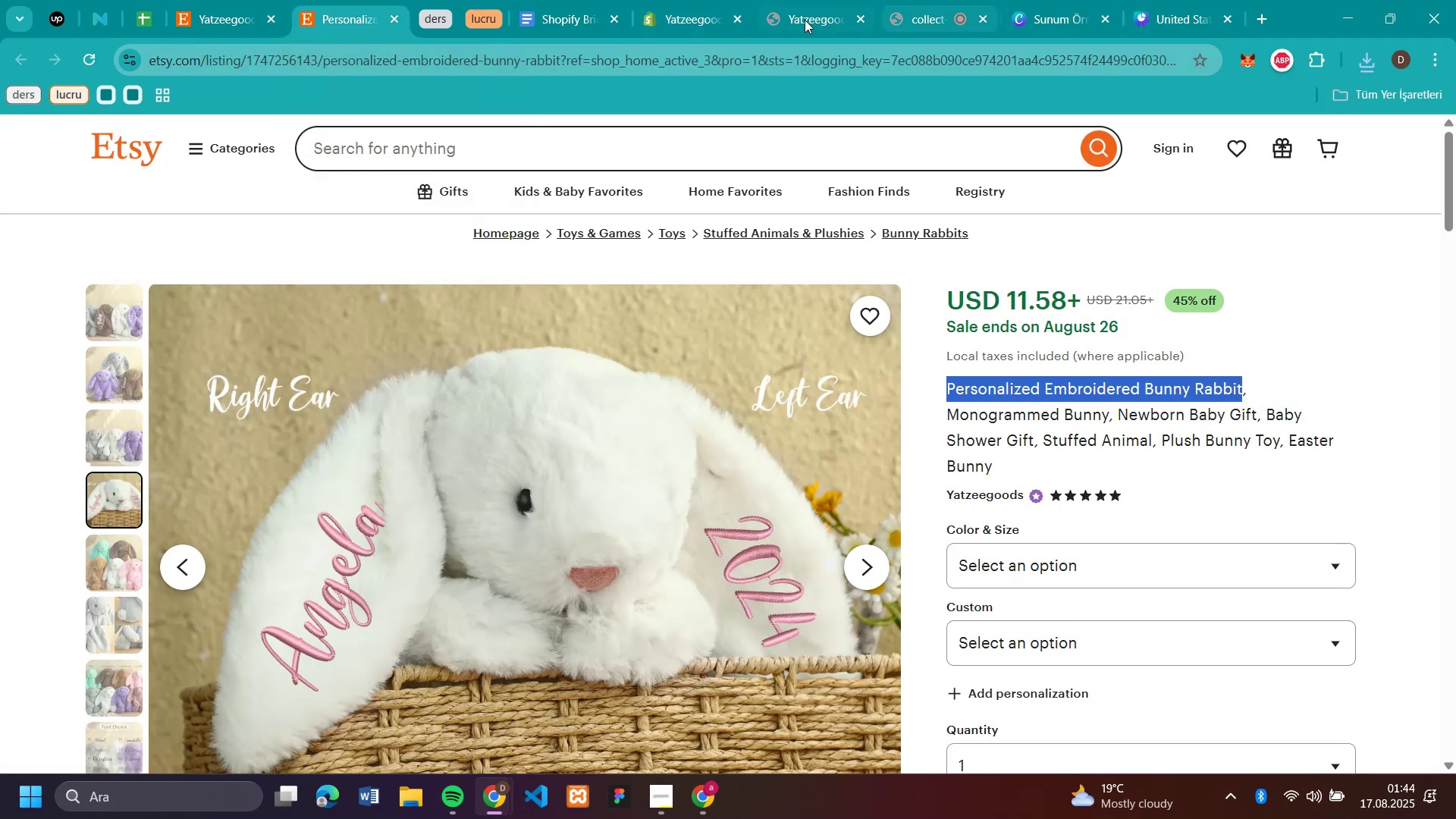 
left_click([688, 19])
 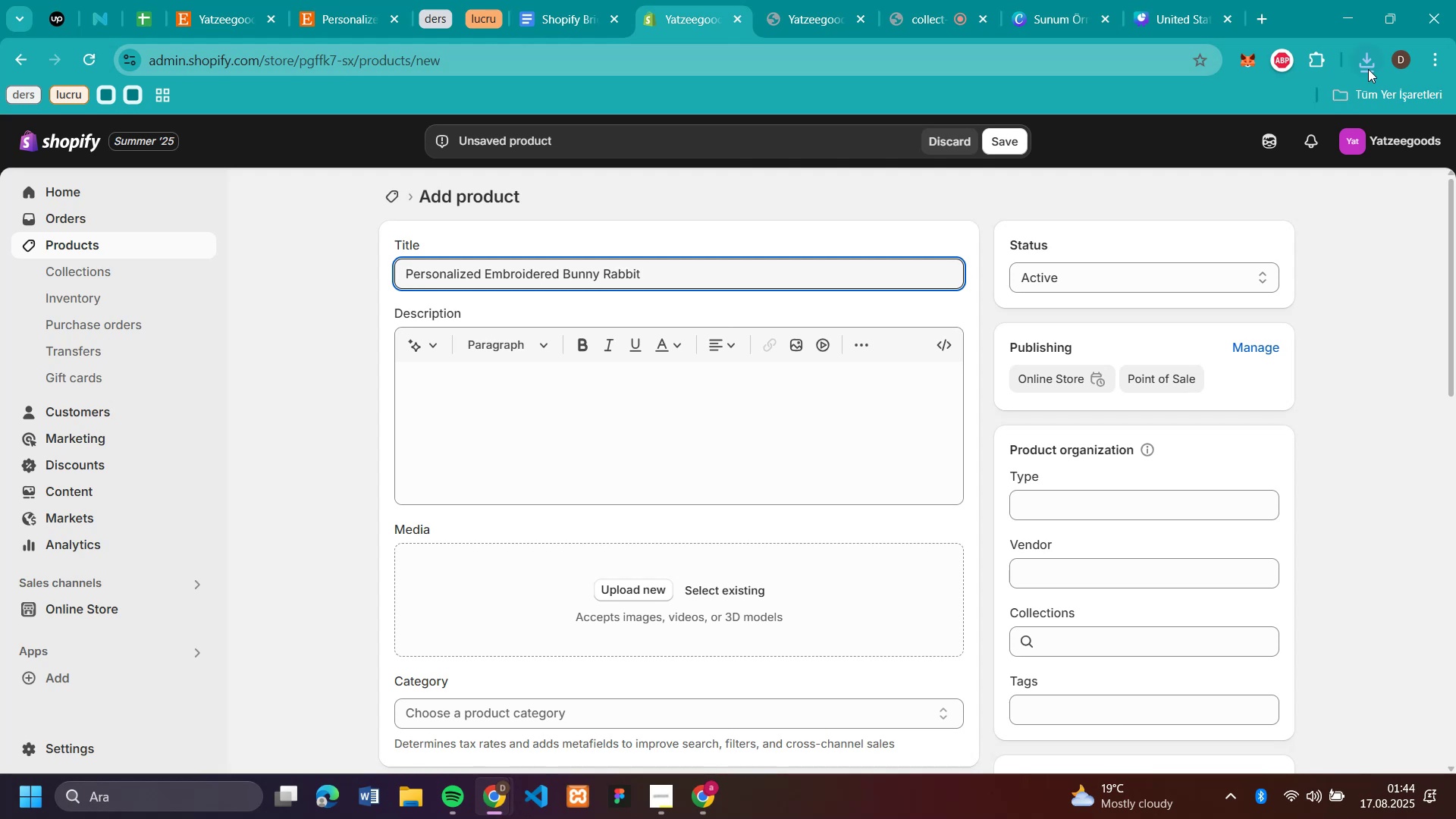 
left_click([1368, 69])
 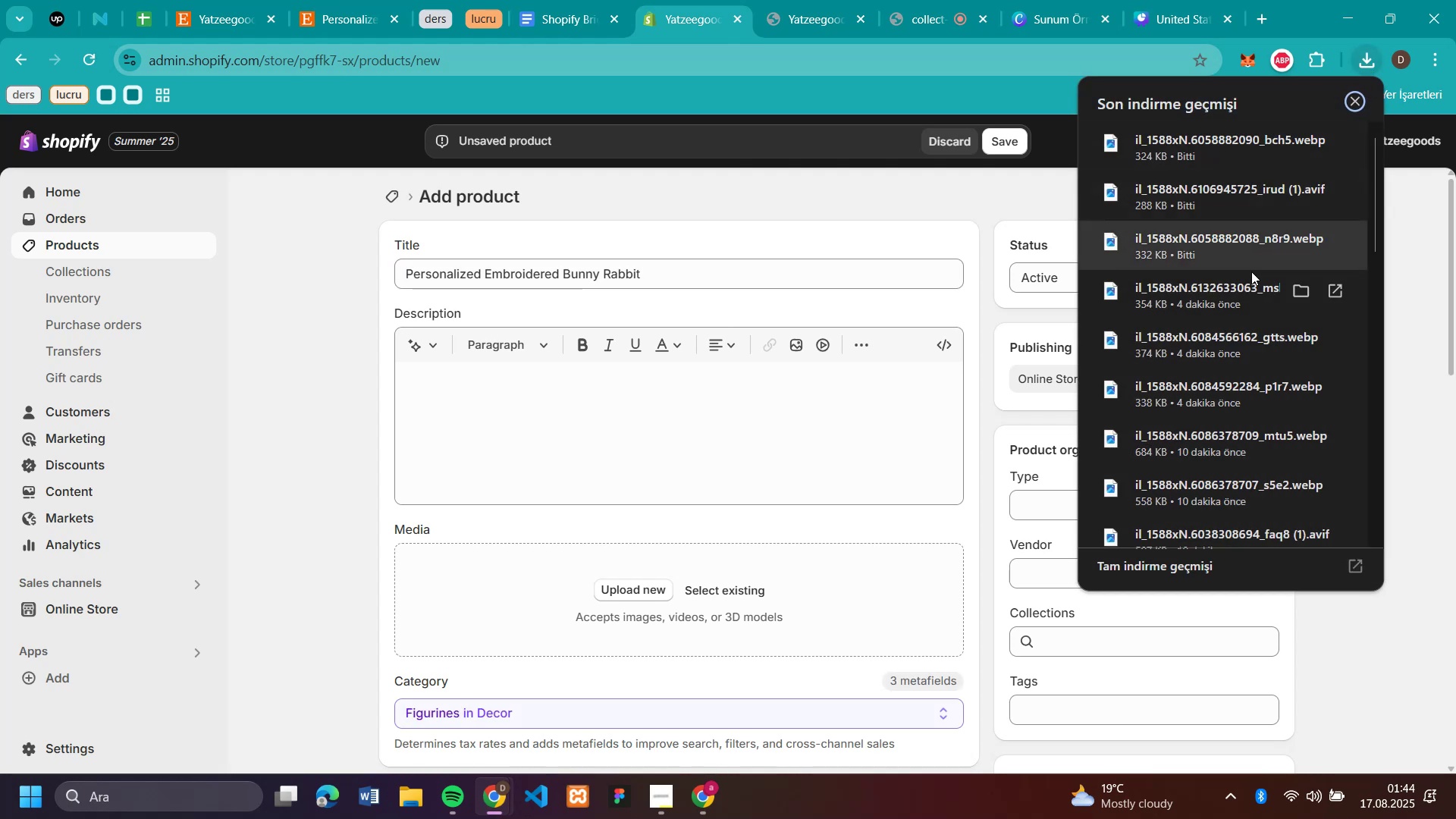 
left_click_drag(start_coordinate=[1178, 255], to_coordinate=[663, 596])
 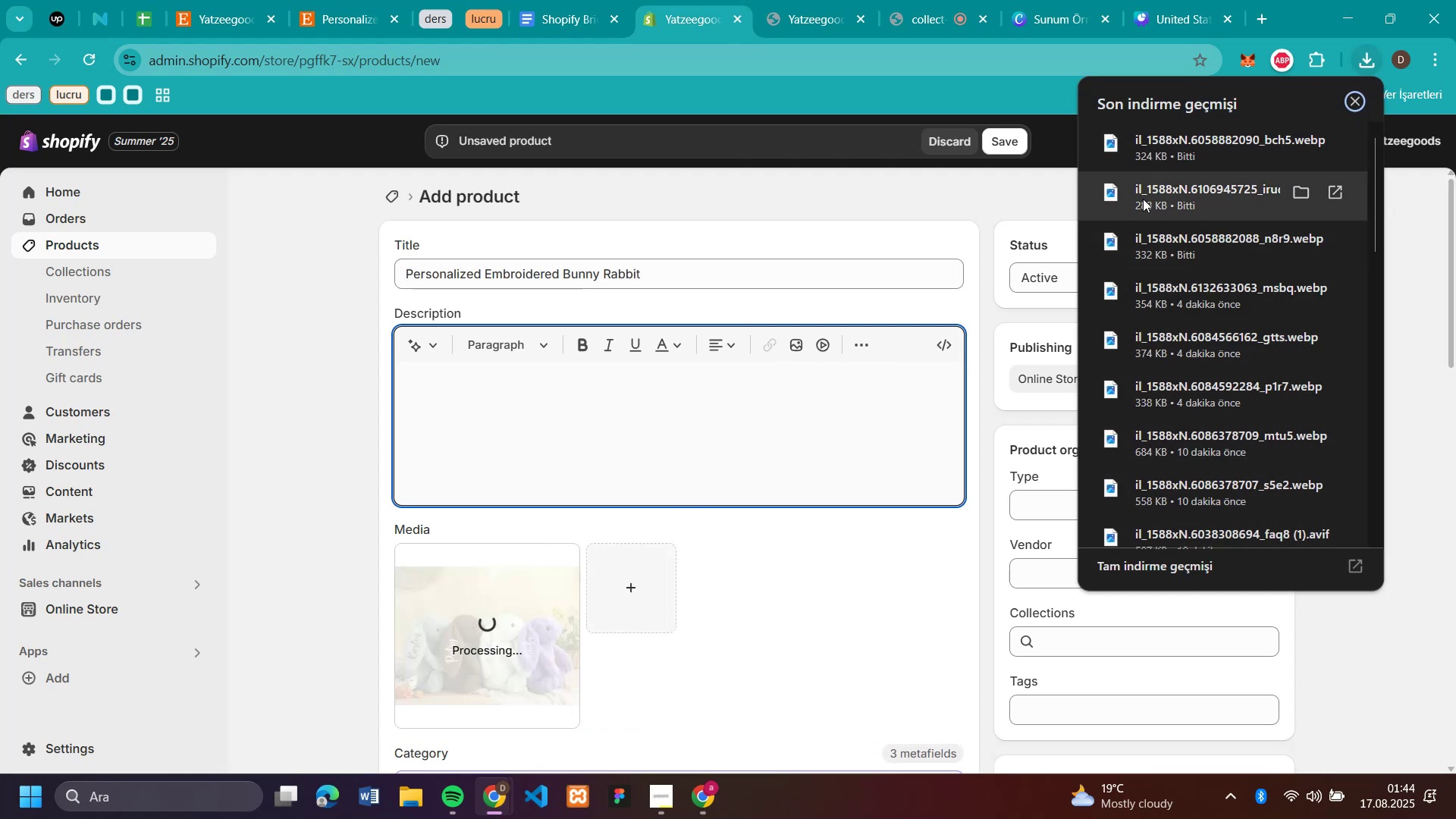 
left_click_drag(start_coordinate=[1143, 199], to_coordinate=[833, 586])
 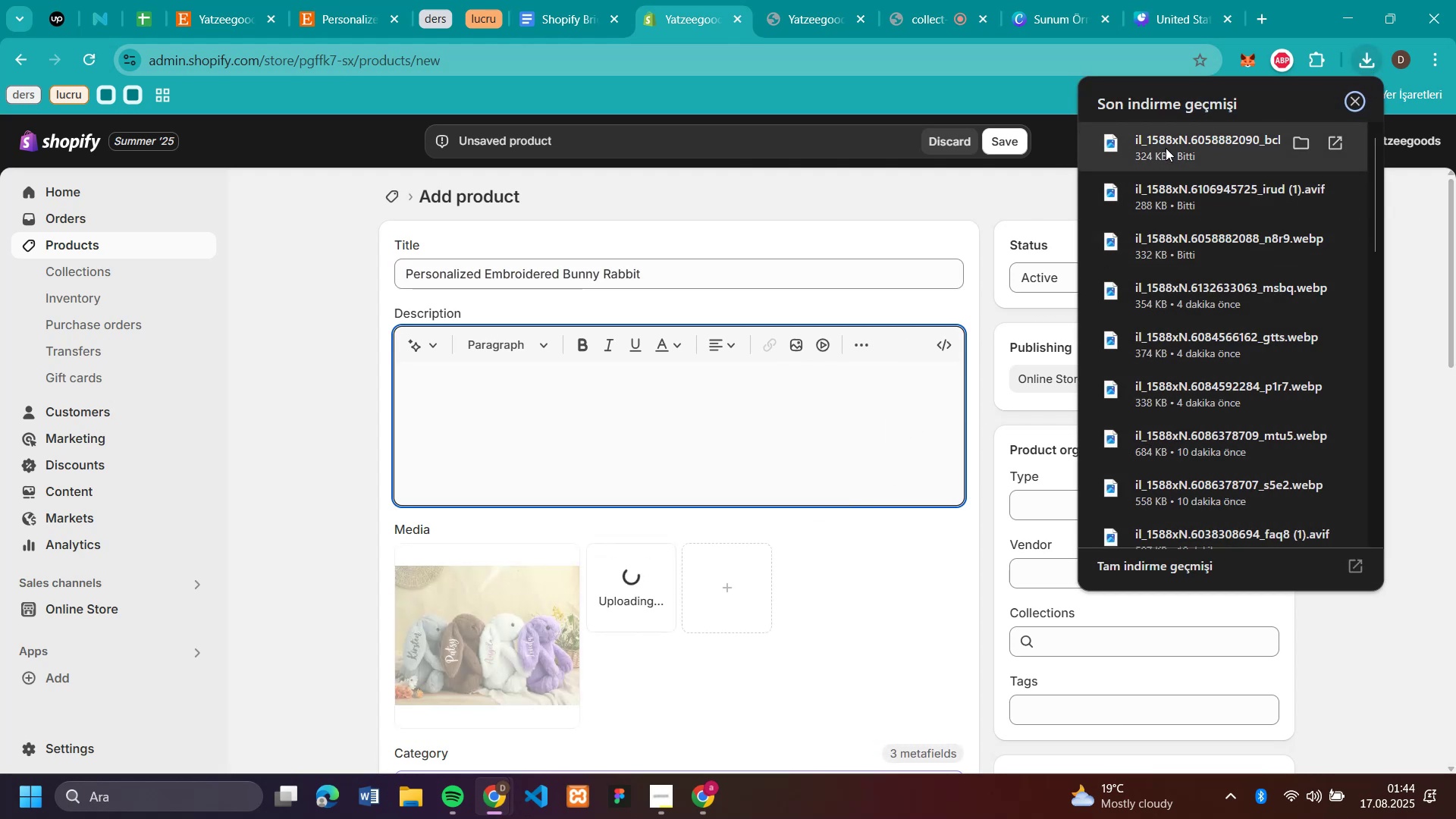 
left_click_drag(start_coordinate=[1166, 148], to_coordinate=[801, 583])
 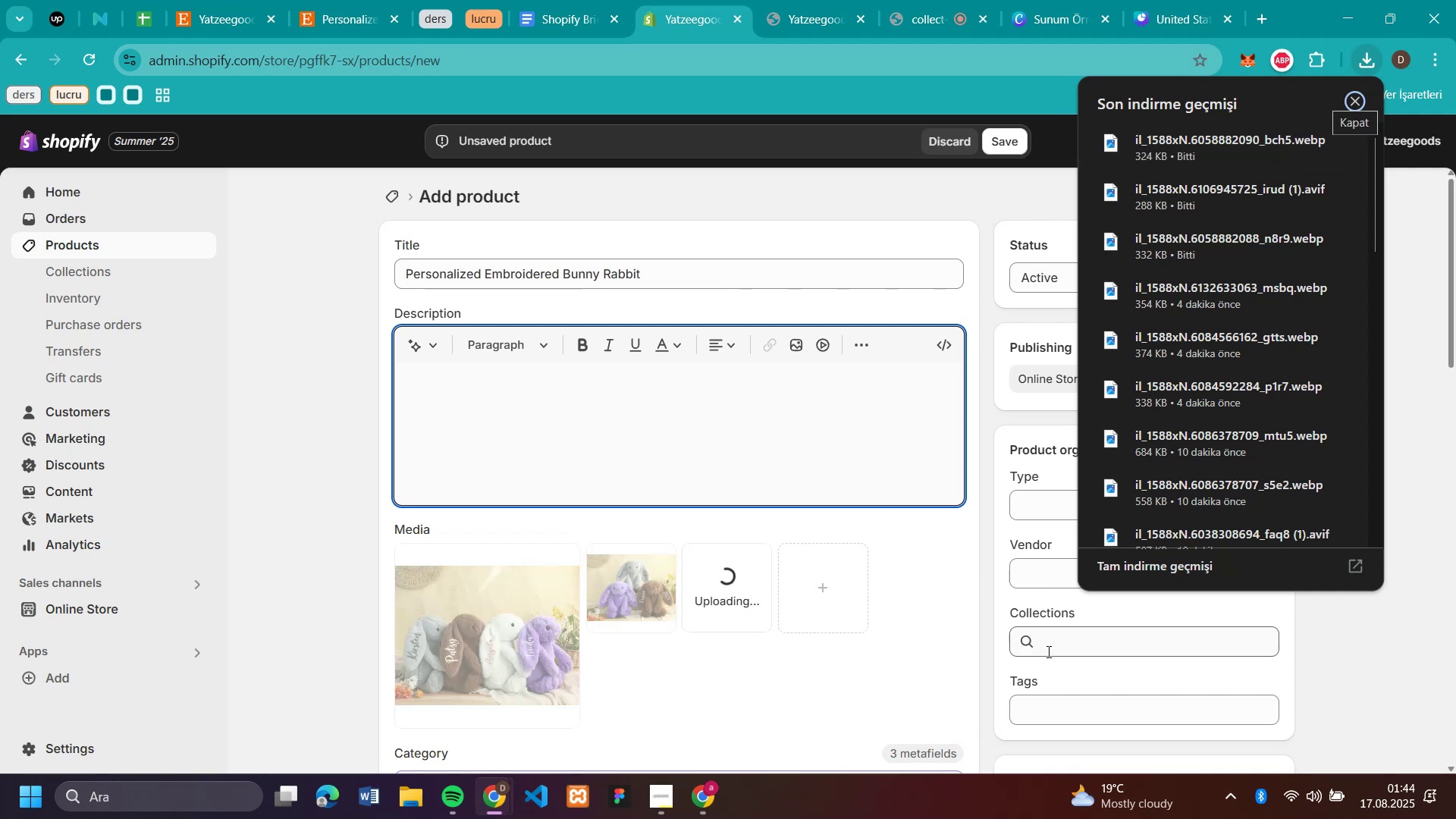 
left_click([1050, 651])
 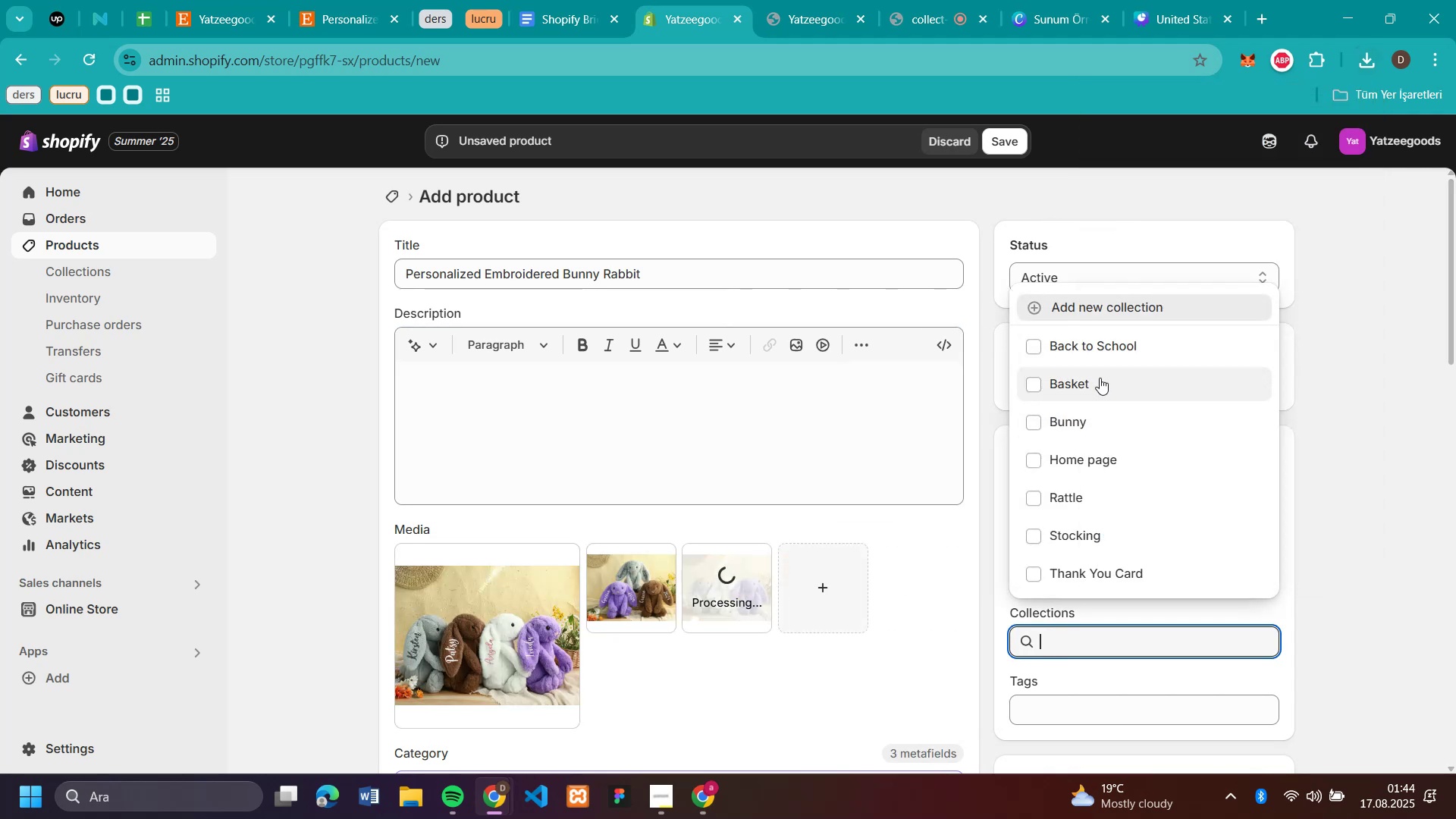 
left_click([1106, 417])
 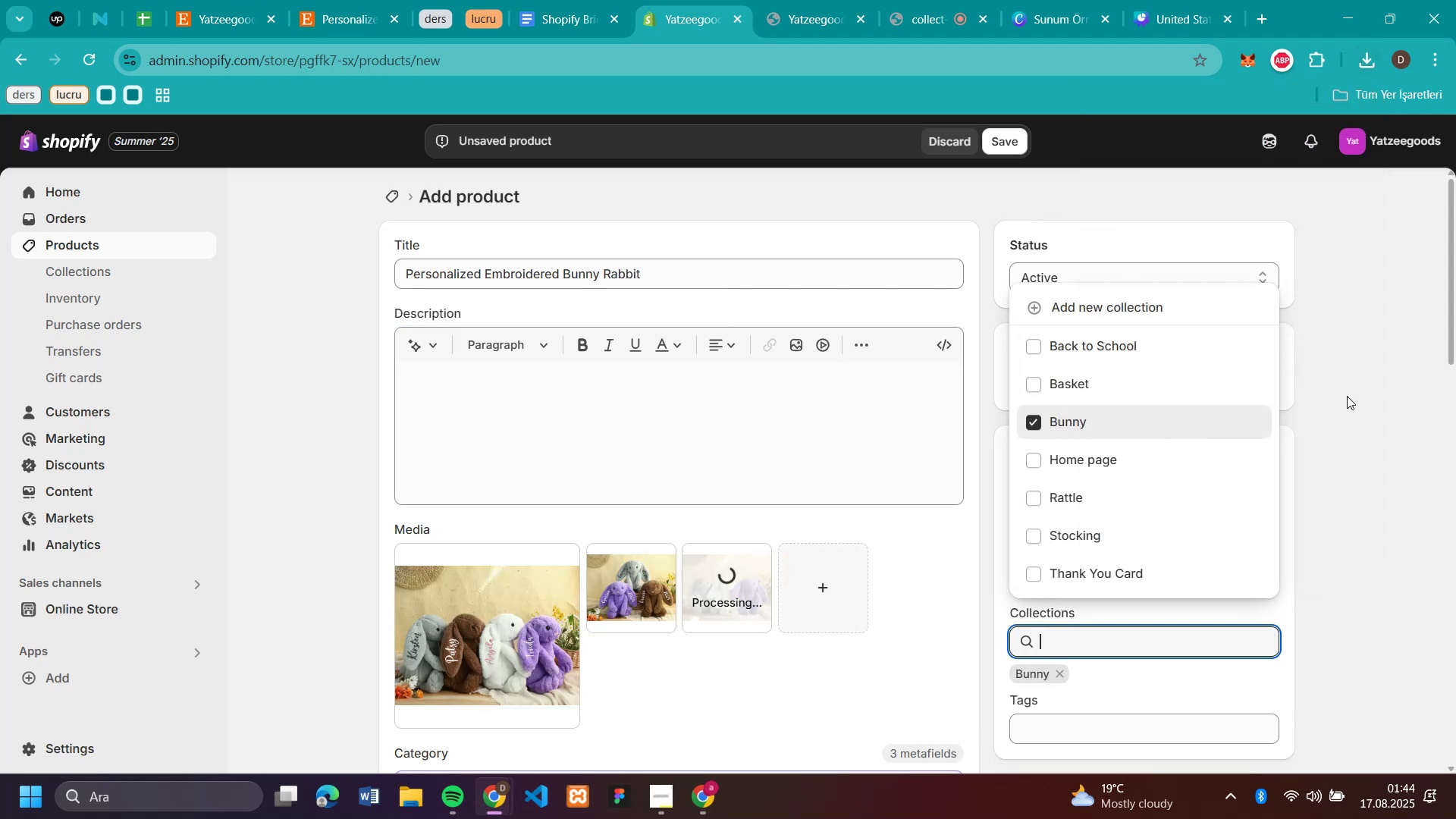 
left_click([1348, 395])
 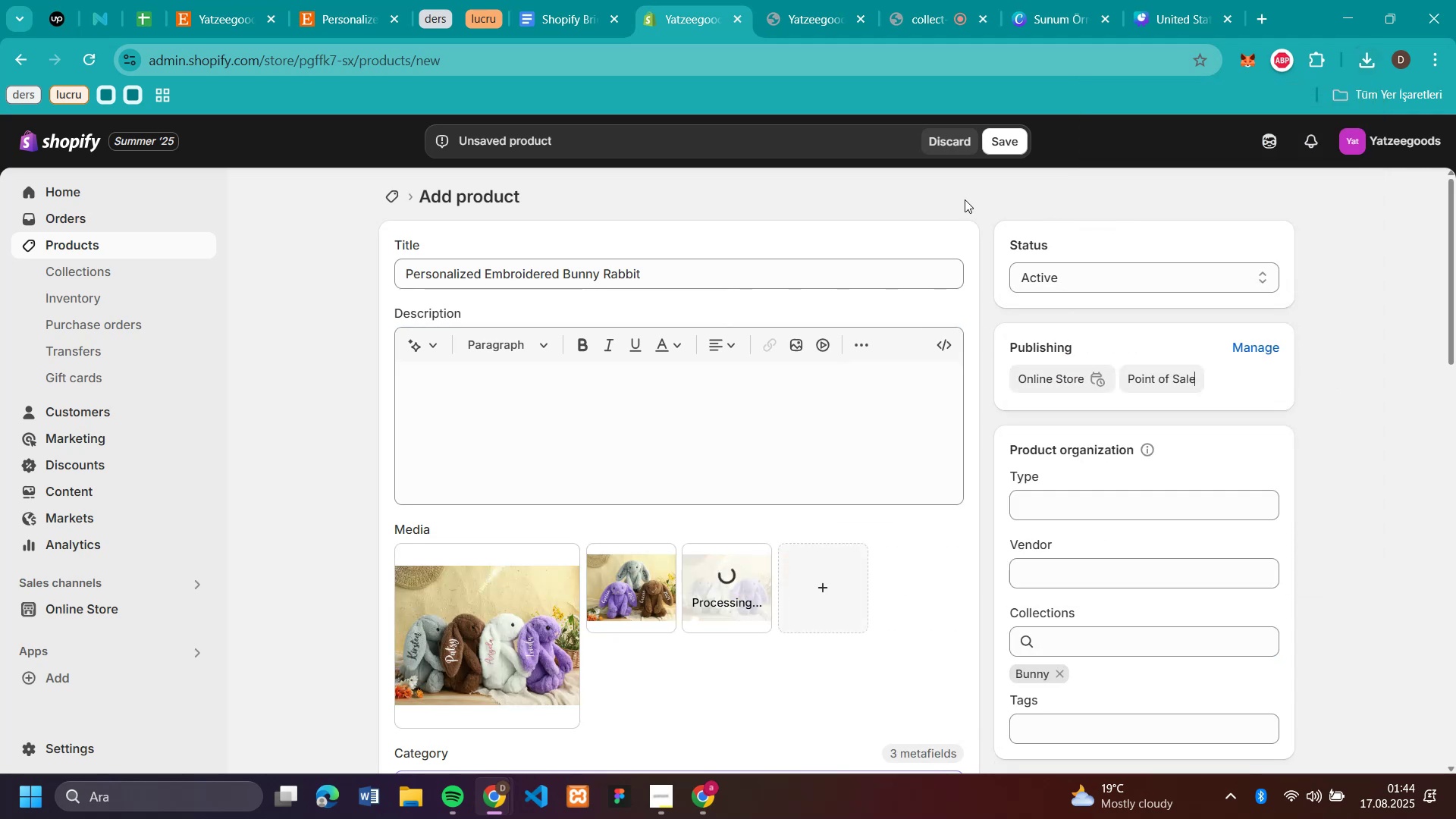 
scroll: coordinate [585, 309], scroll_direction: down, amount: 14.0
 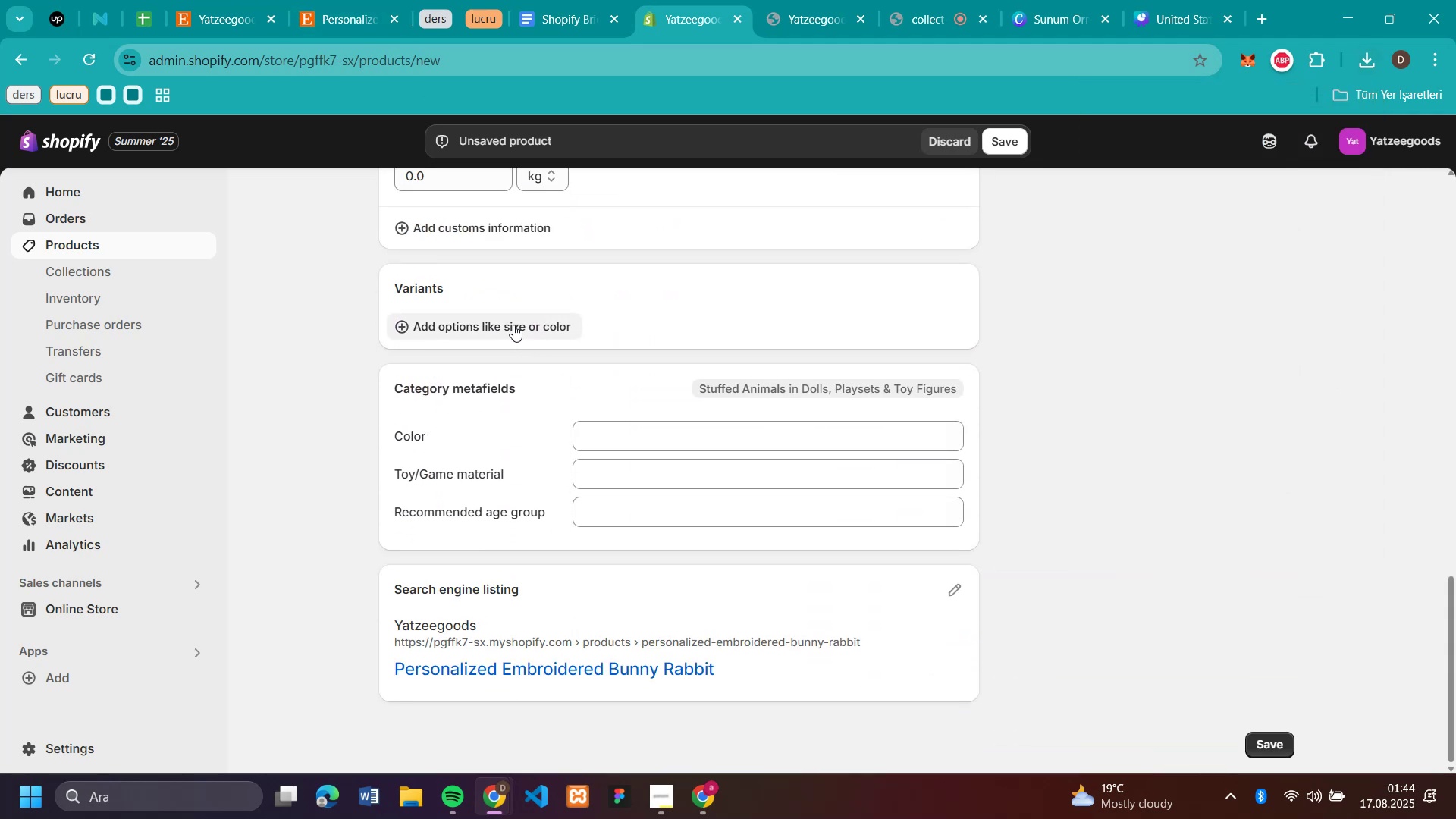 
left_click([513, 325])
 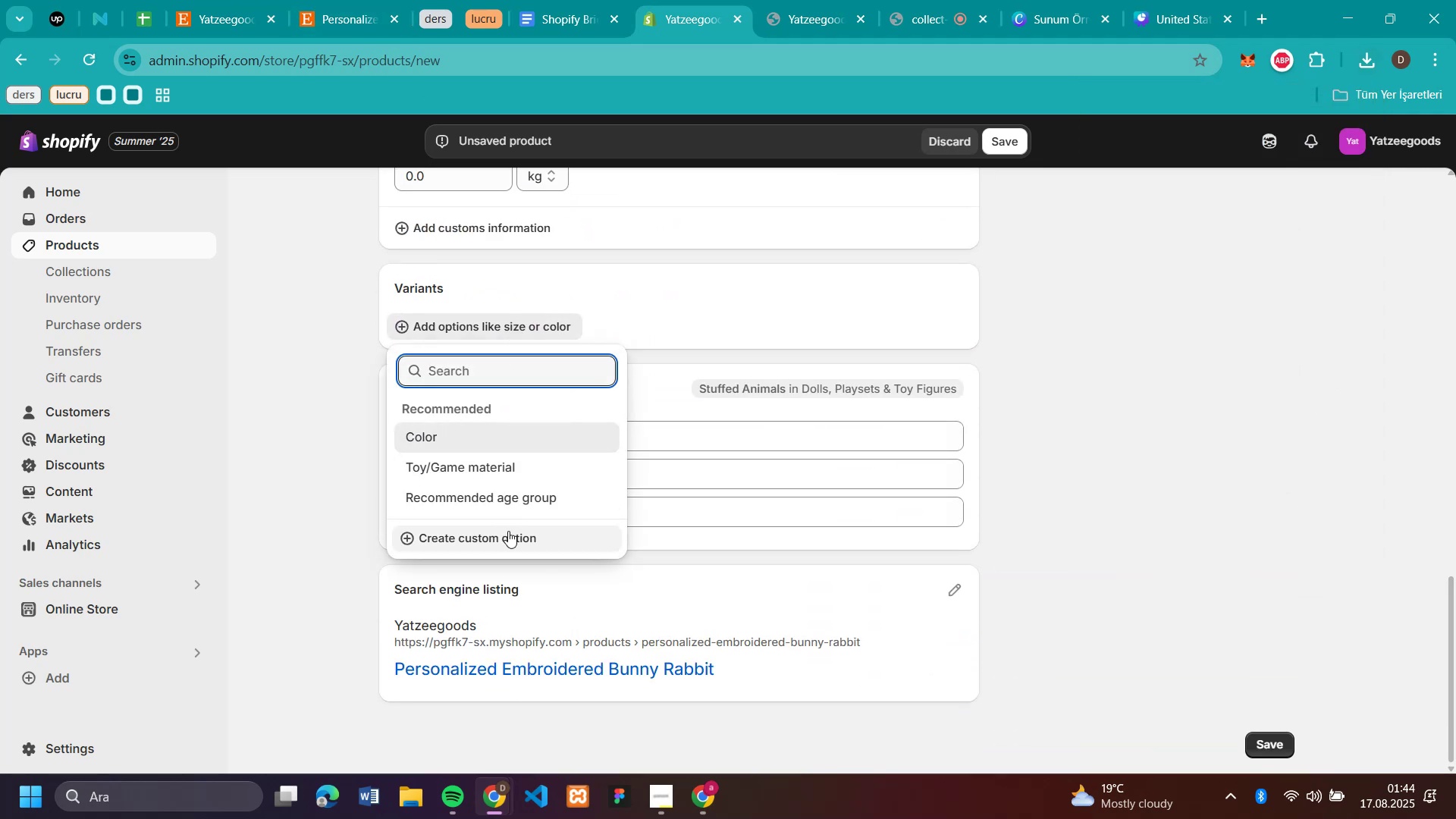 
left_click([508, 533])
 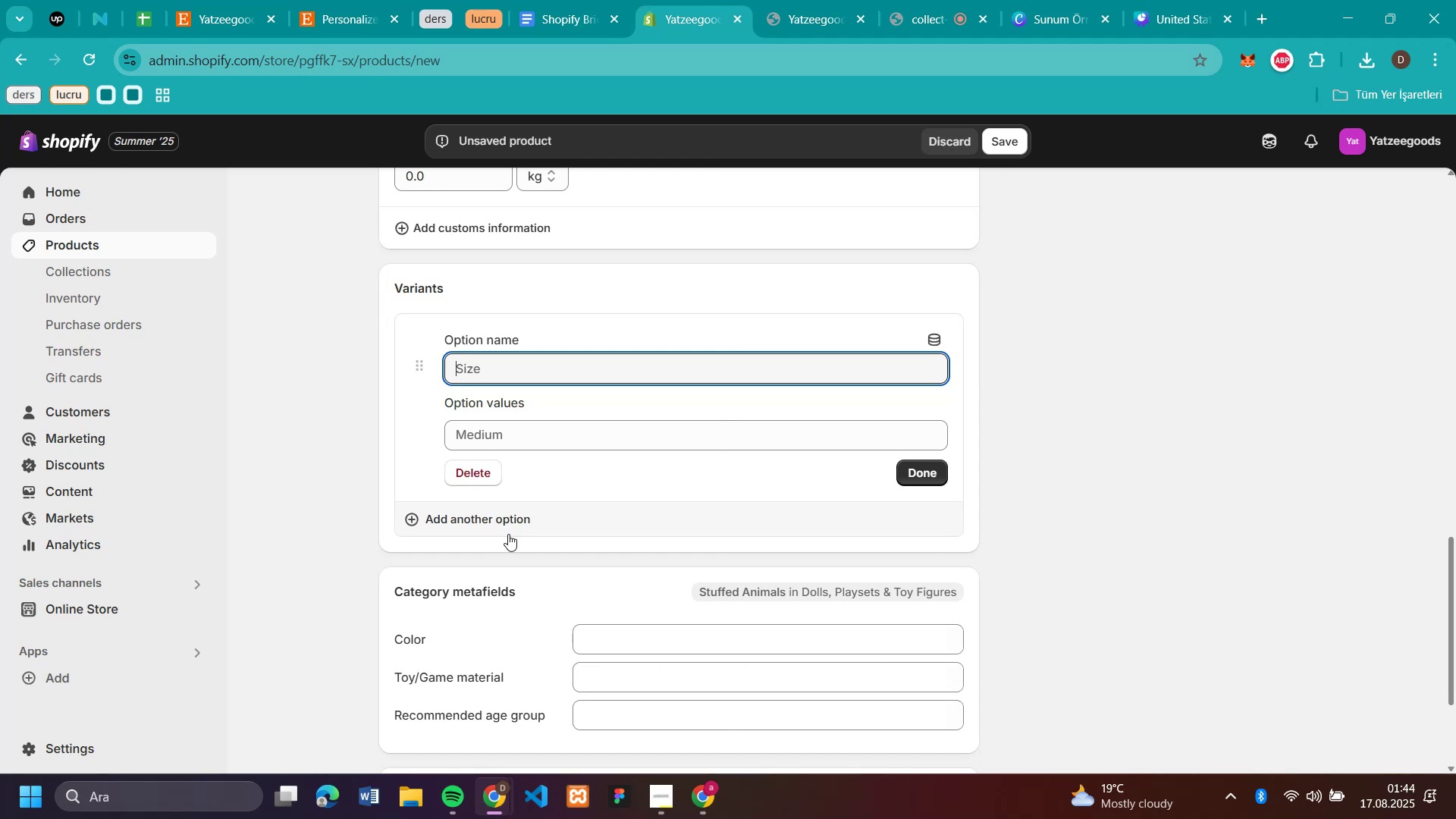 
type(style)
 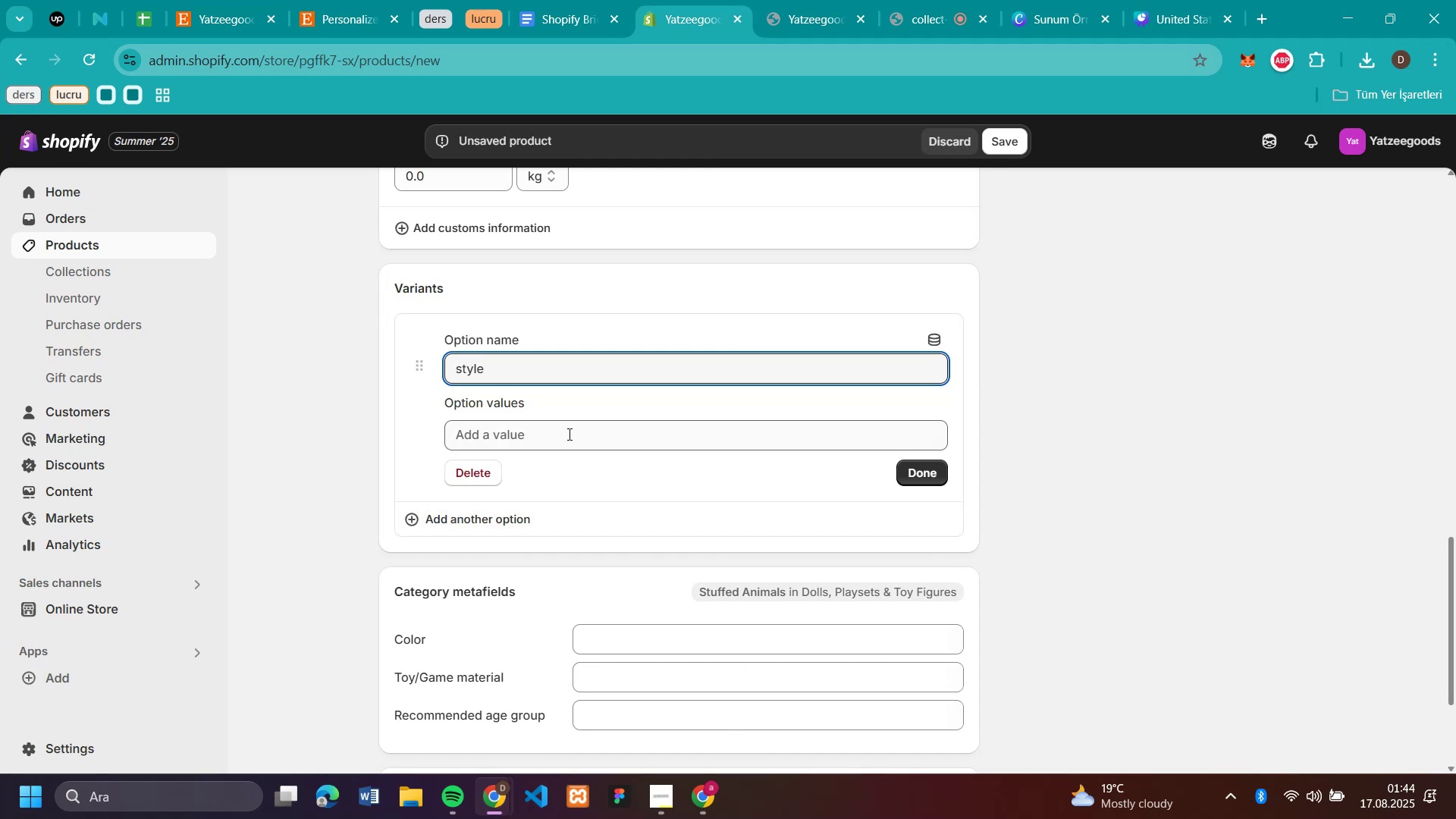 
left_click([568, 435])
 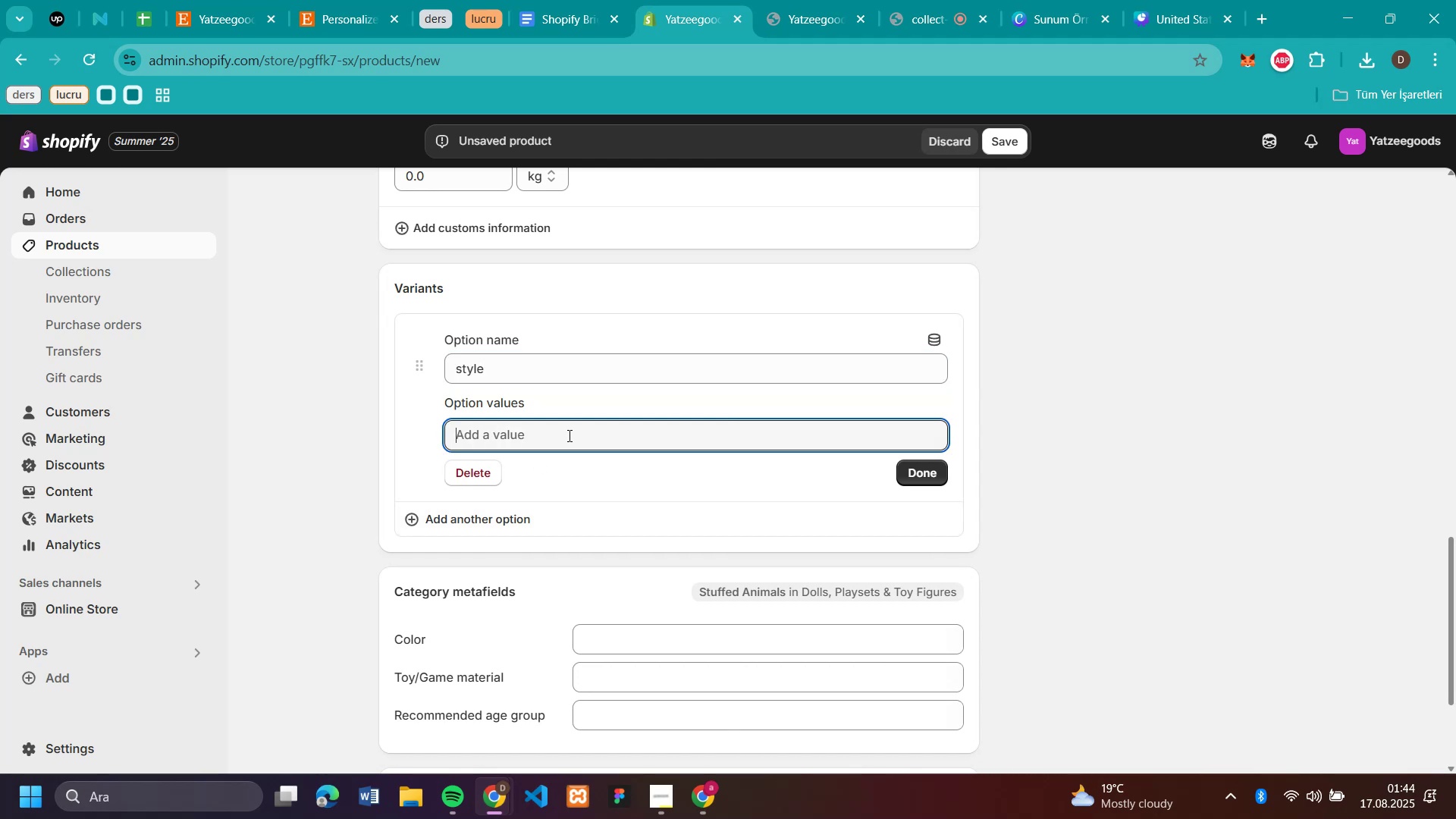 
key(CapsLock)
 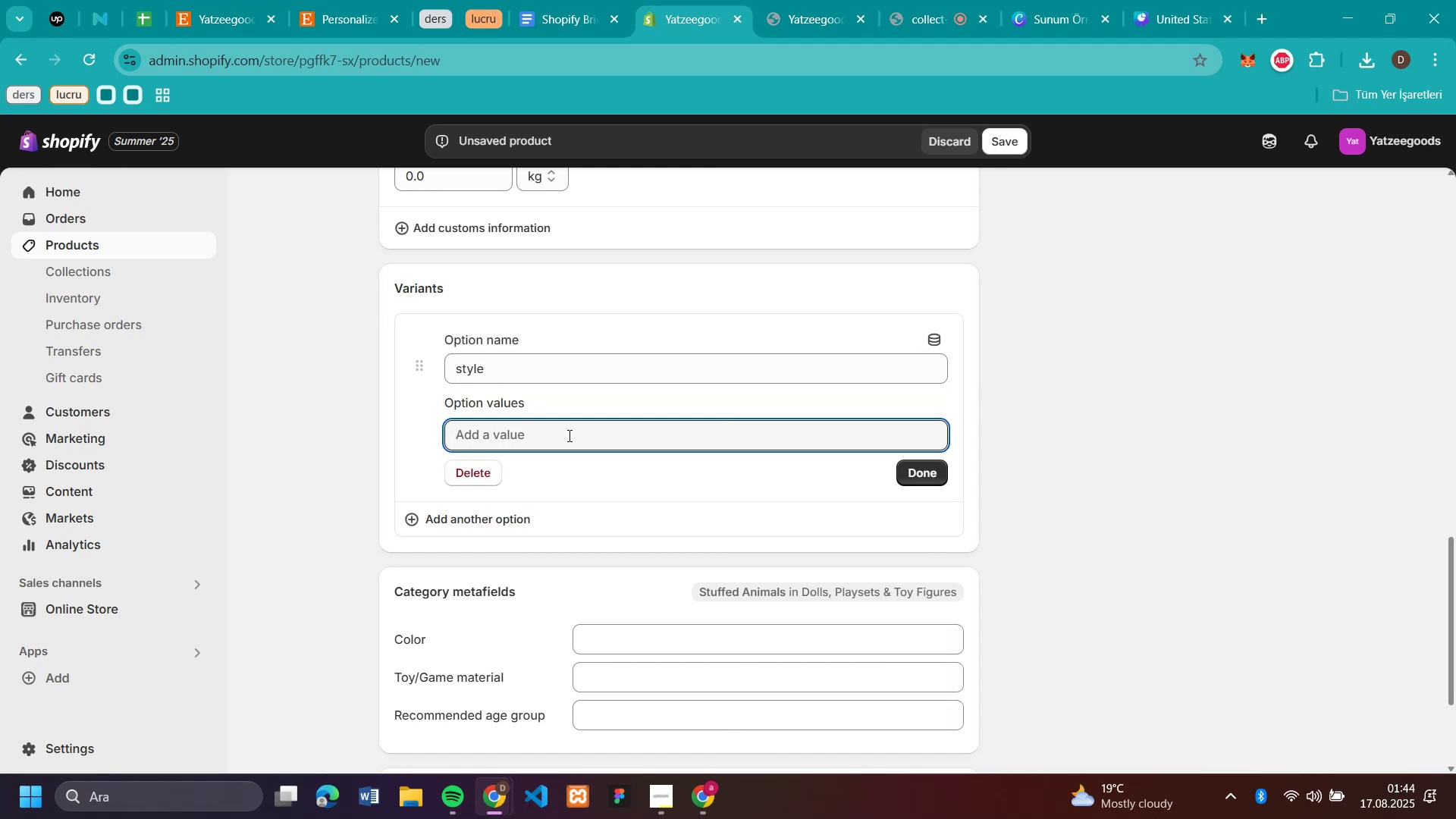 
key(S)
 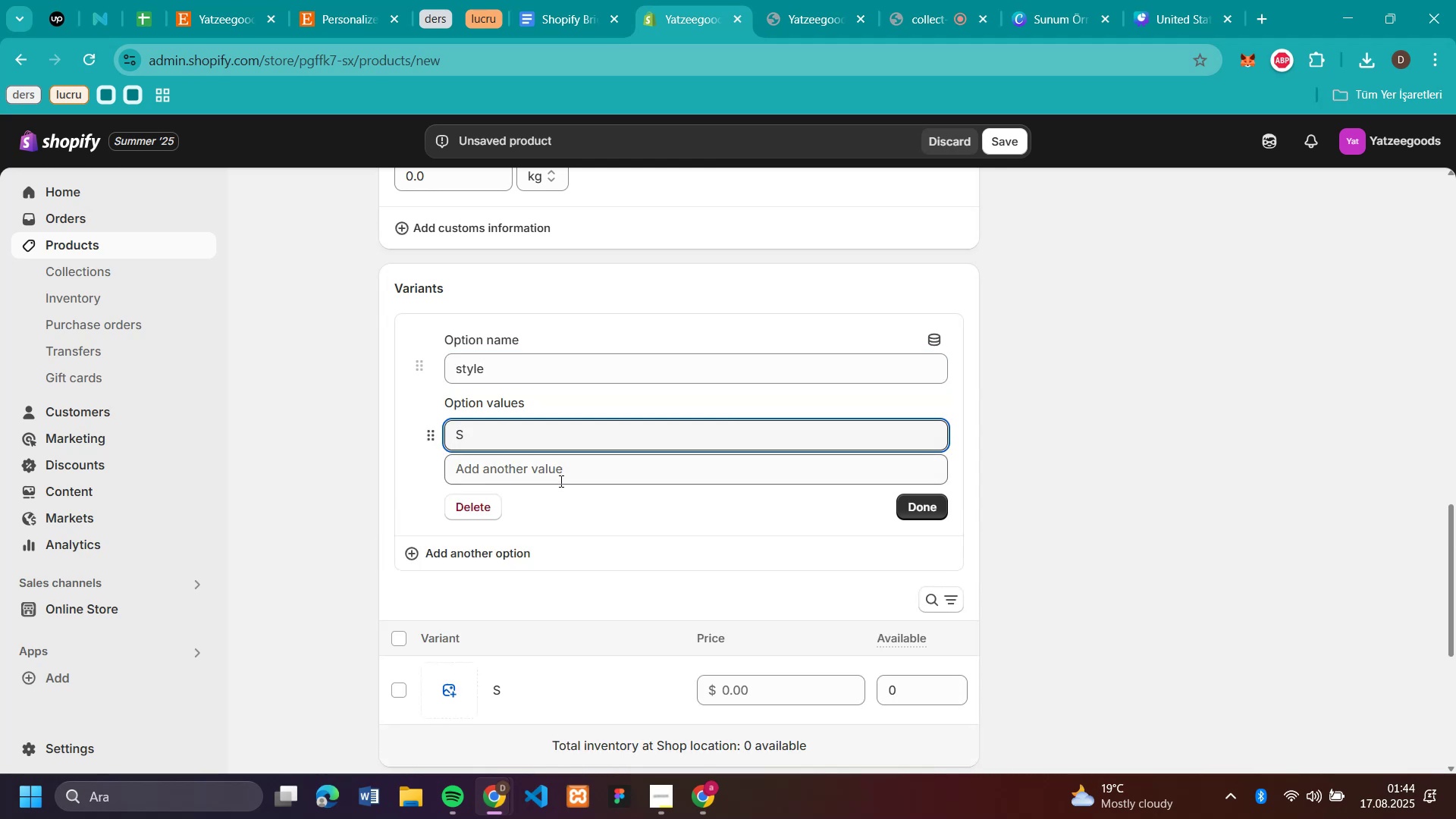 
left_click([560, 481])
 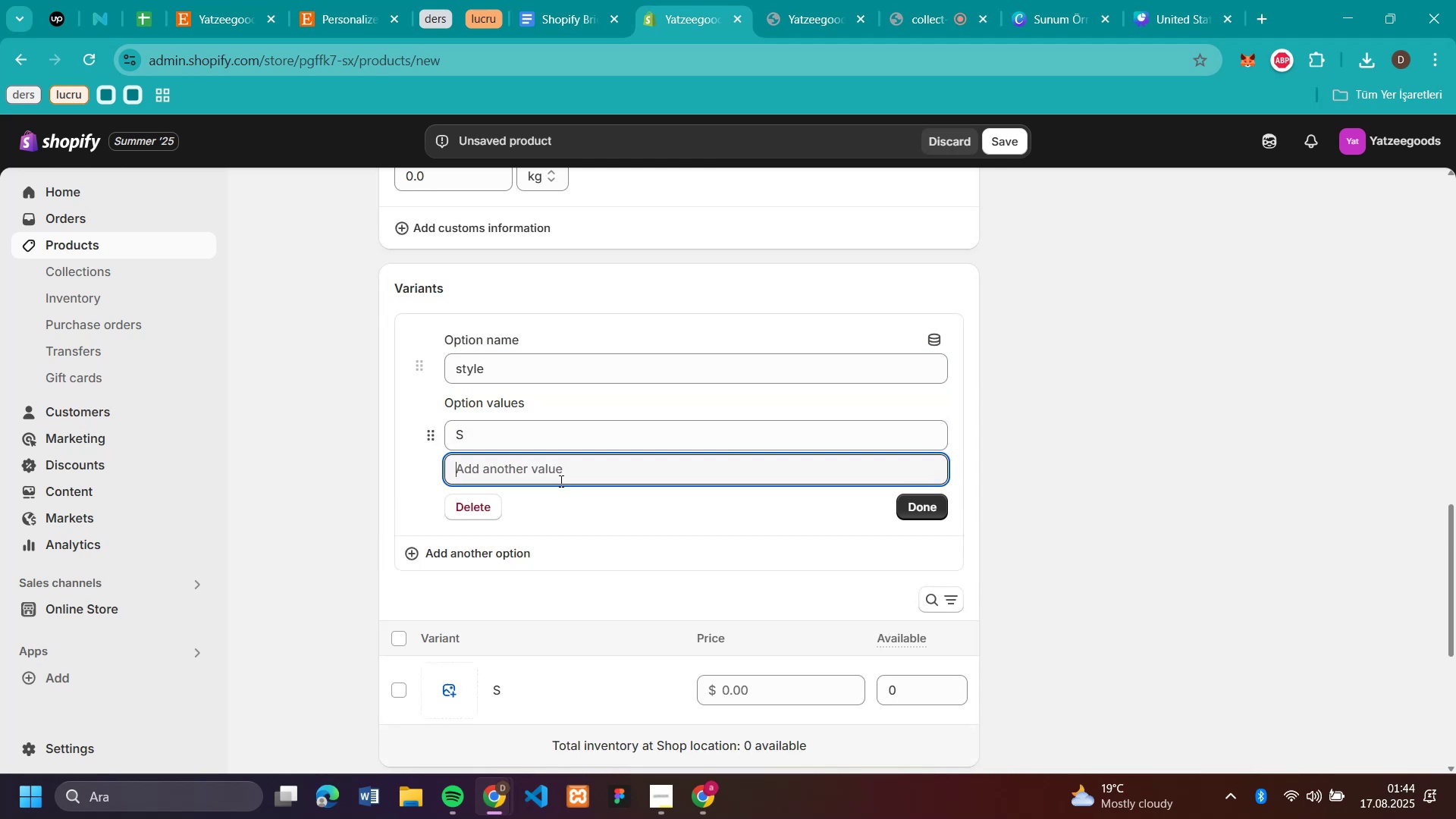 
key(L)
 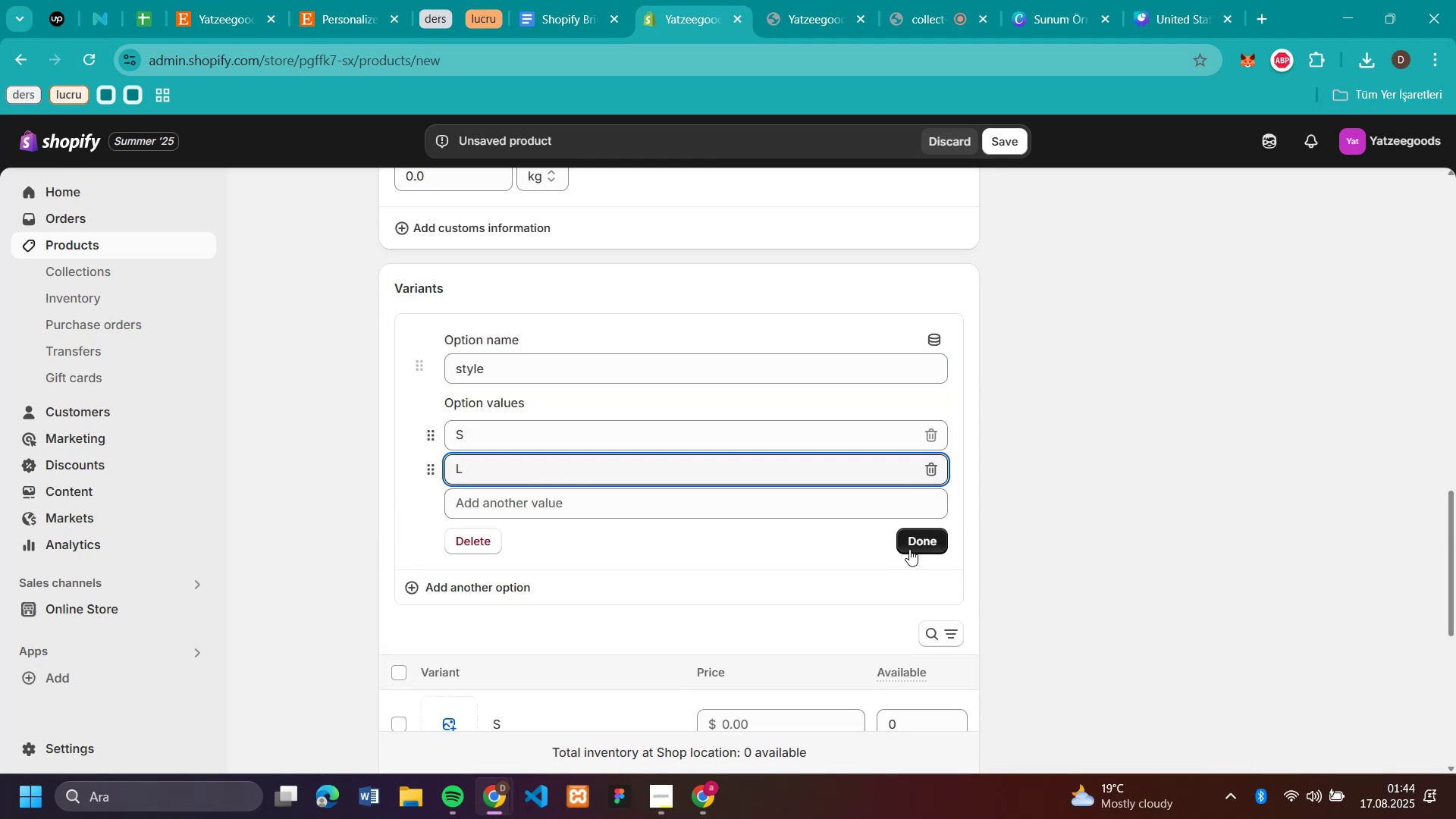 
left_click([909, 549])
 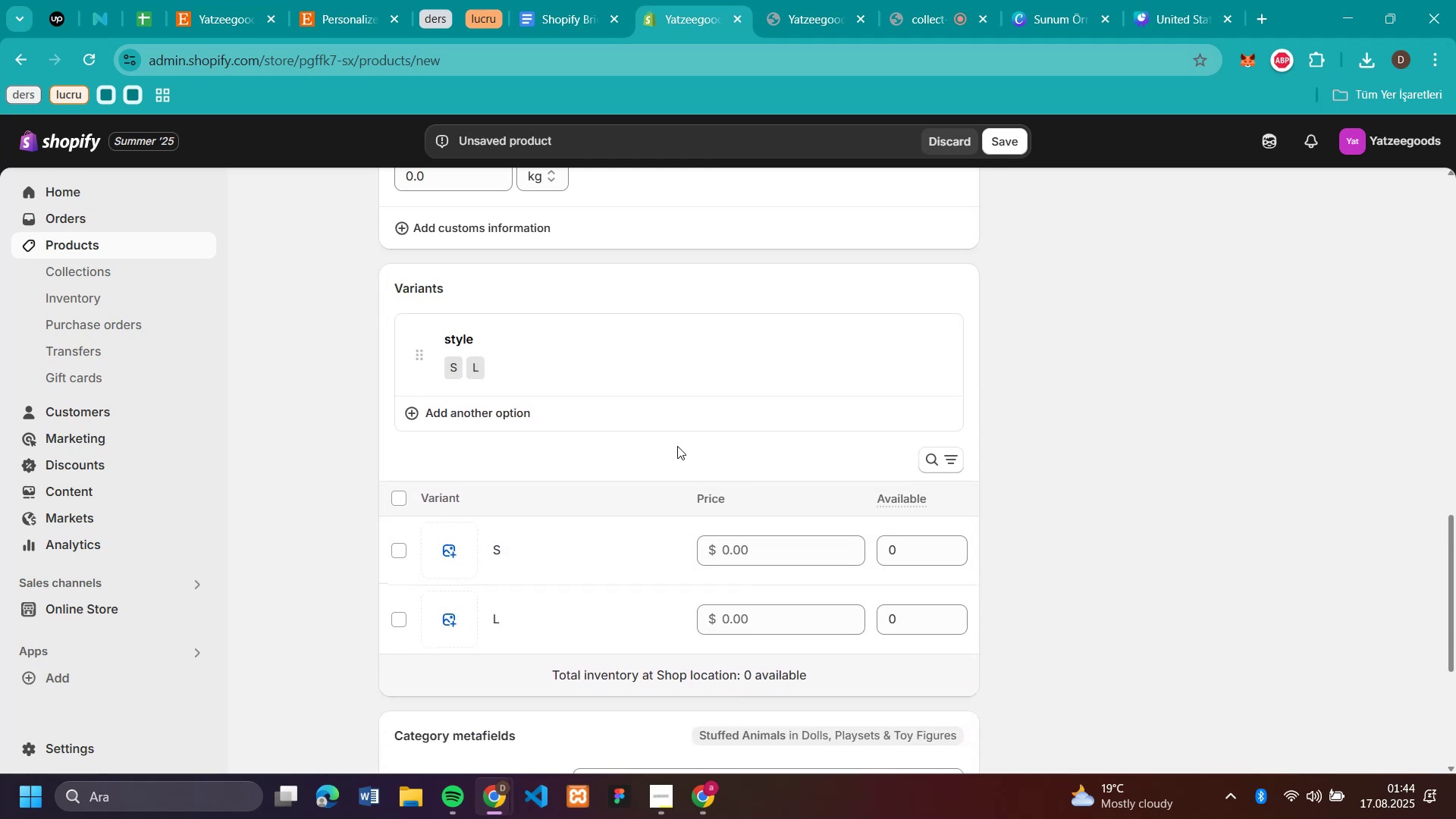 
key(CapsLock)
 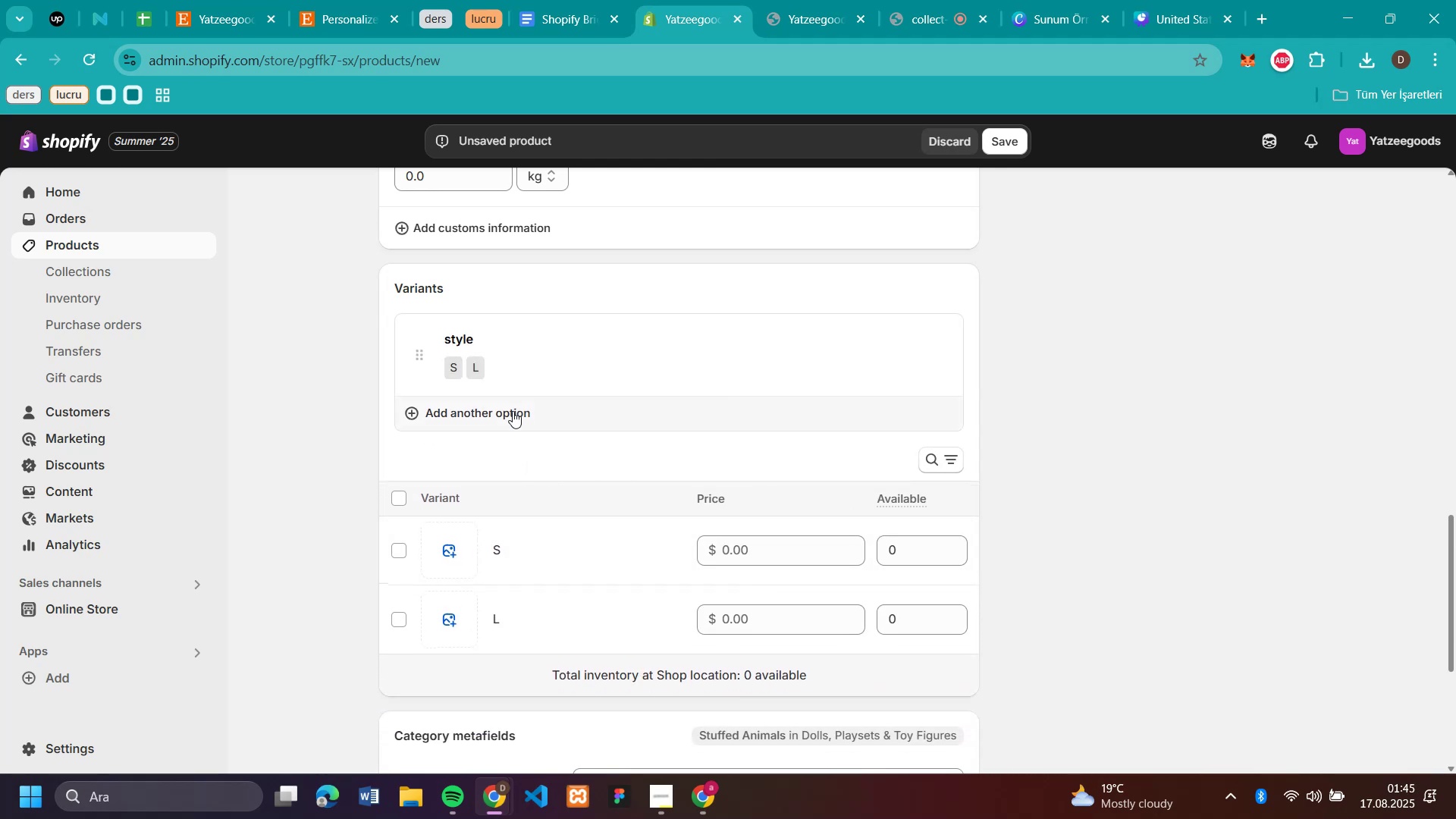 
scroll: coordinate [603, 413], scroll_direction: down, amount: 2.0
 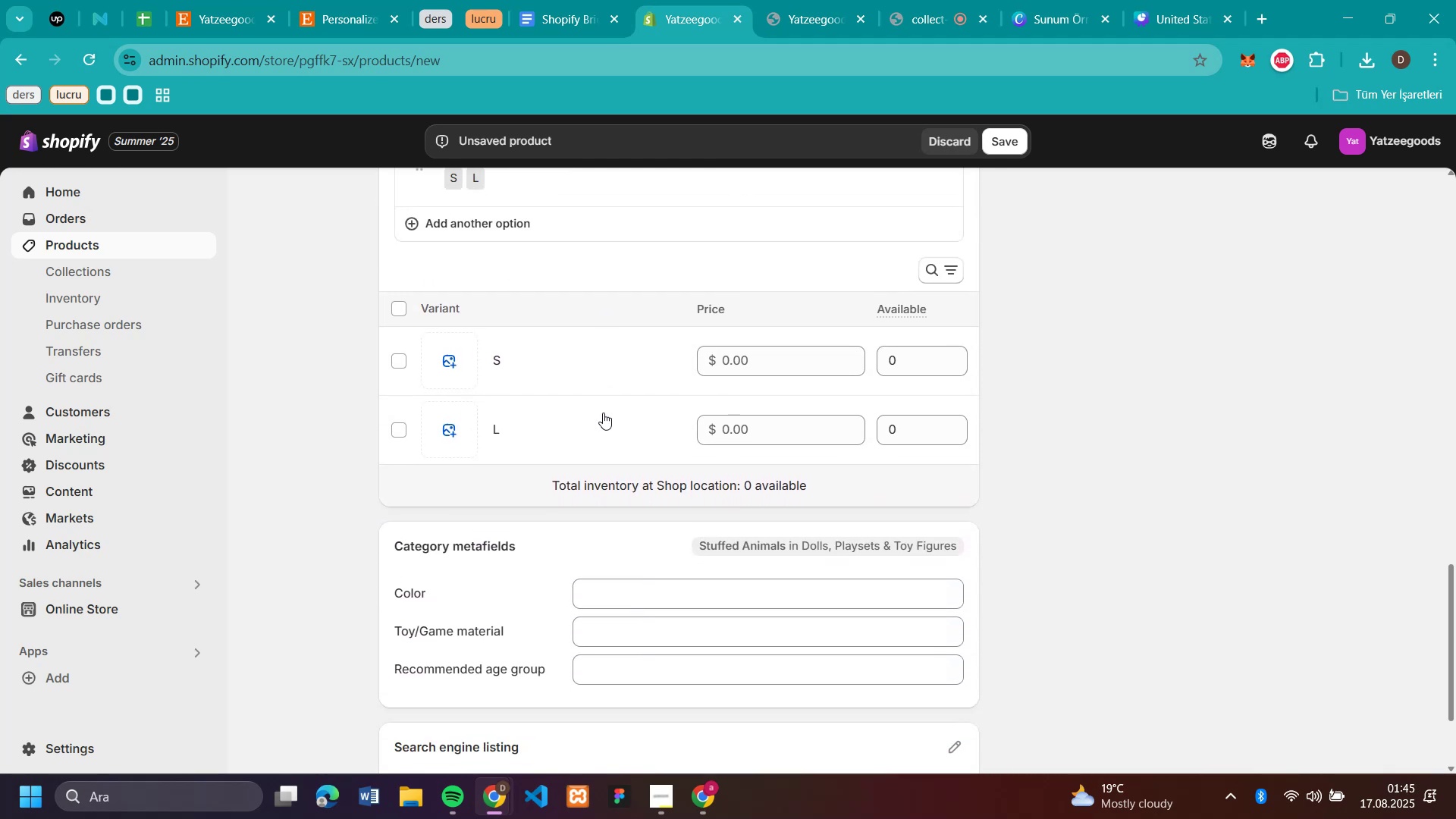 
scroll: coordinate [602, 407], scroll_direction: up, amount: 13.0
 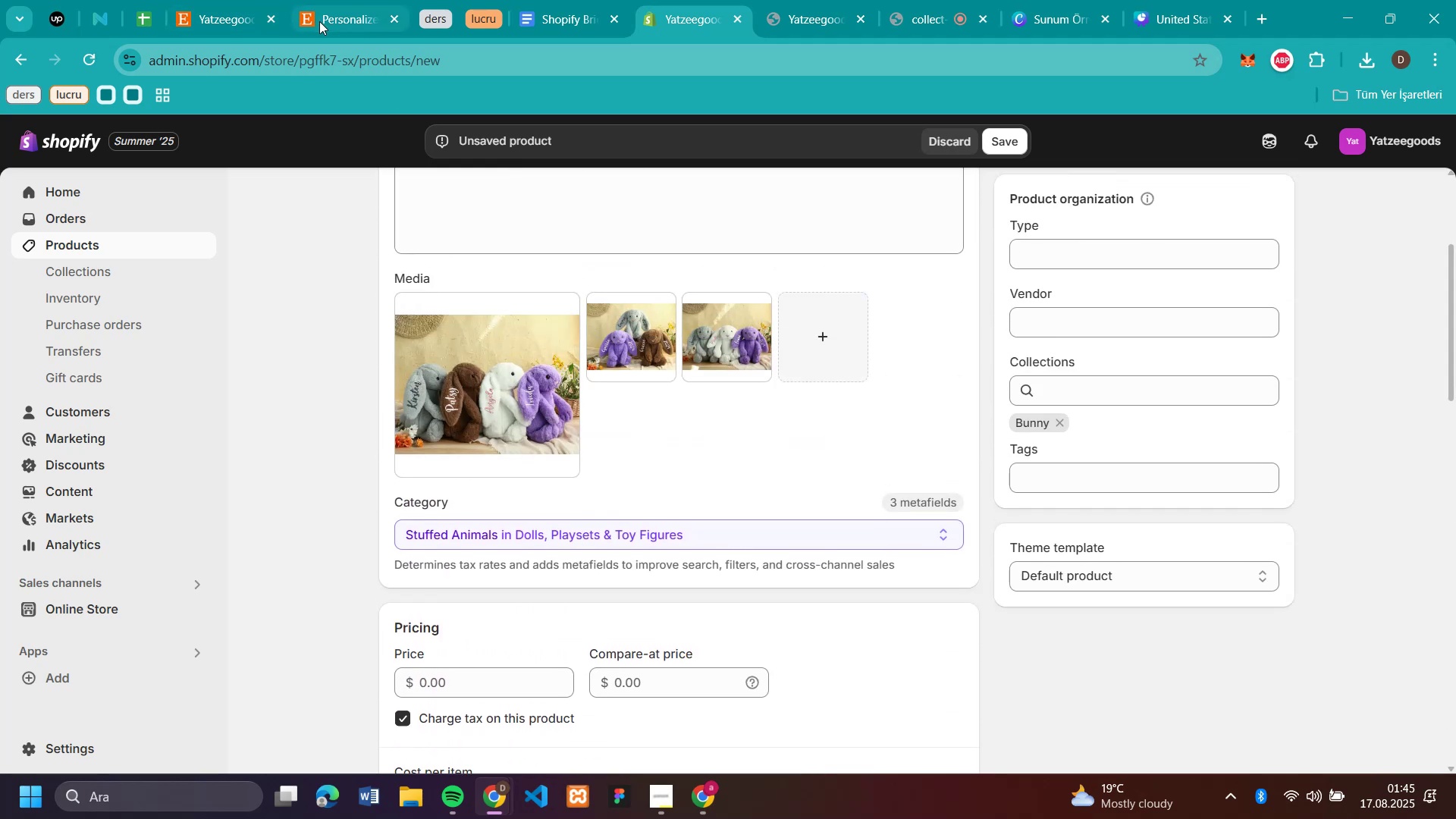 
left_click([319, 21])
 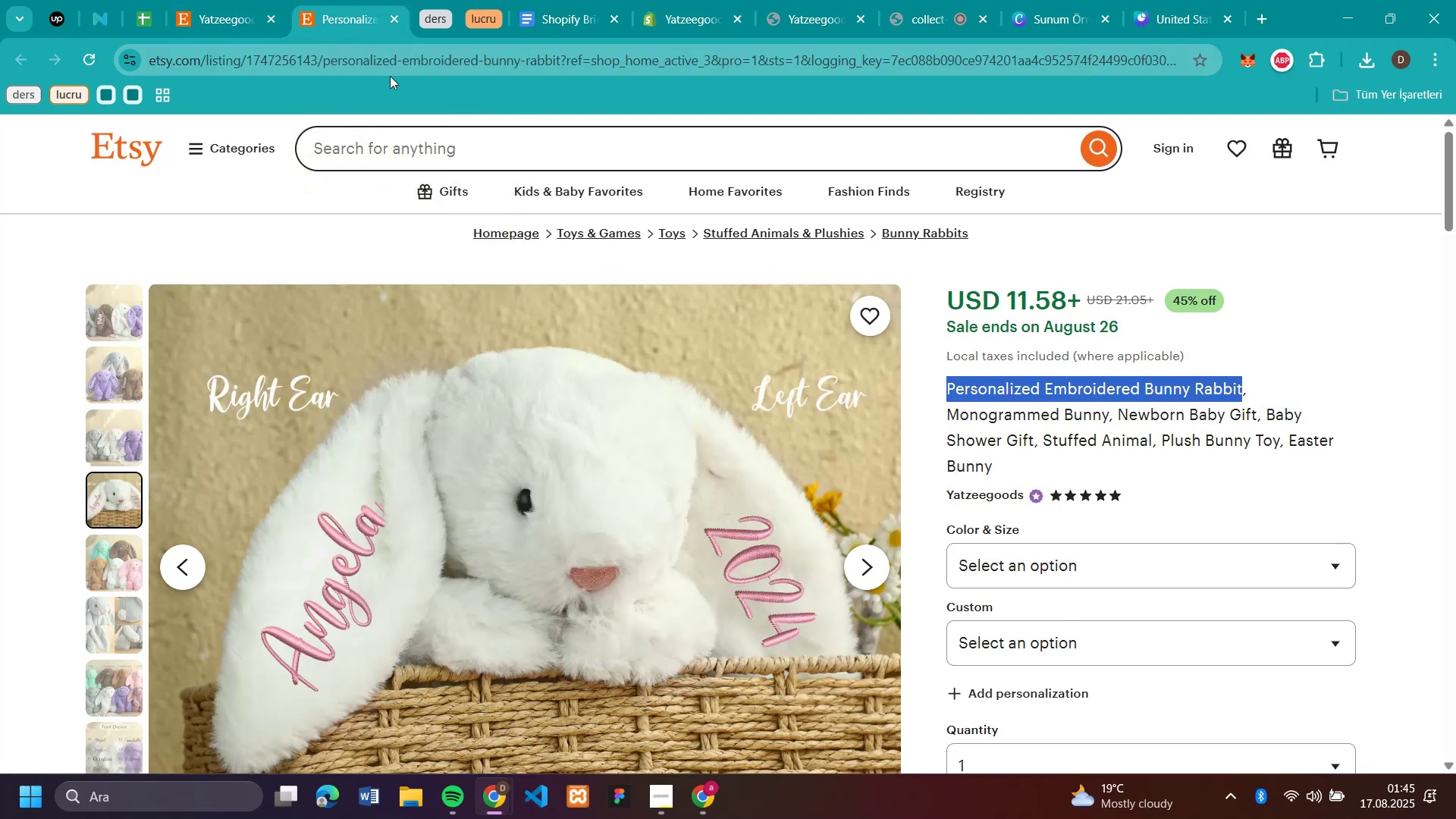 
scroll: coordinate [854, 357], scroll_direction: down, amount: 9.0
 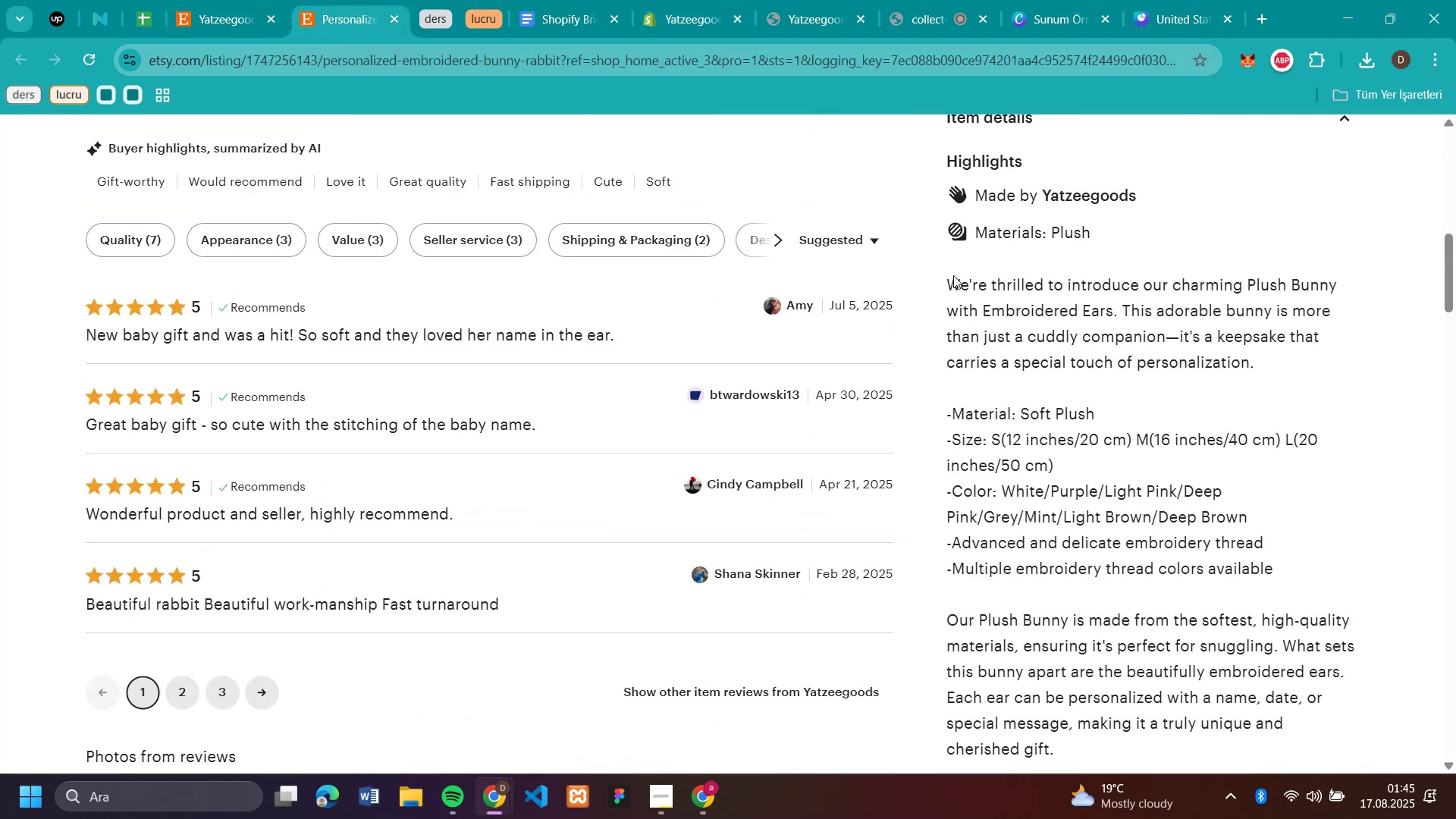 
left_click_drag(start_coordinate=[950, 287], to_coordinate=[1301, 293])
 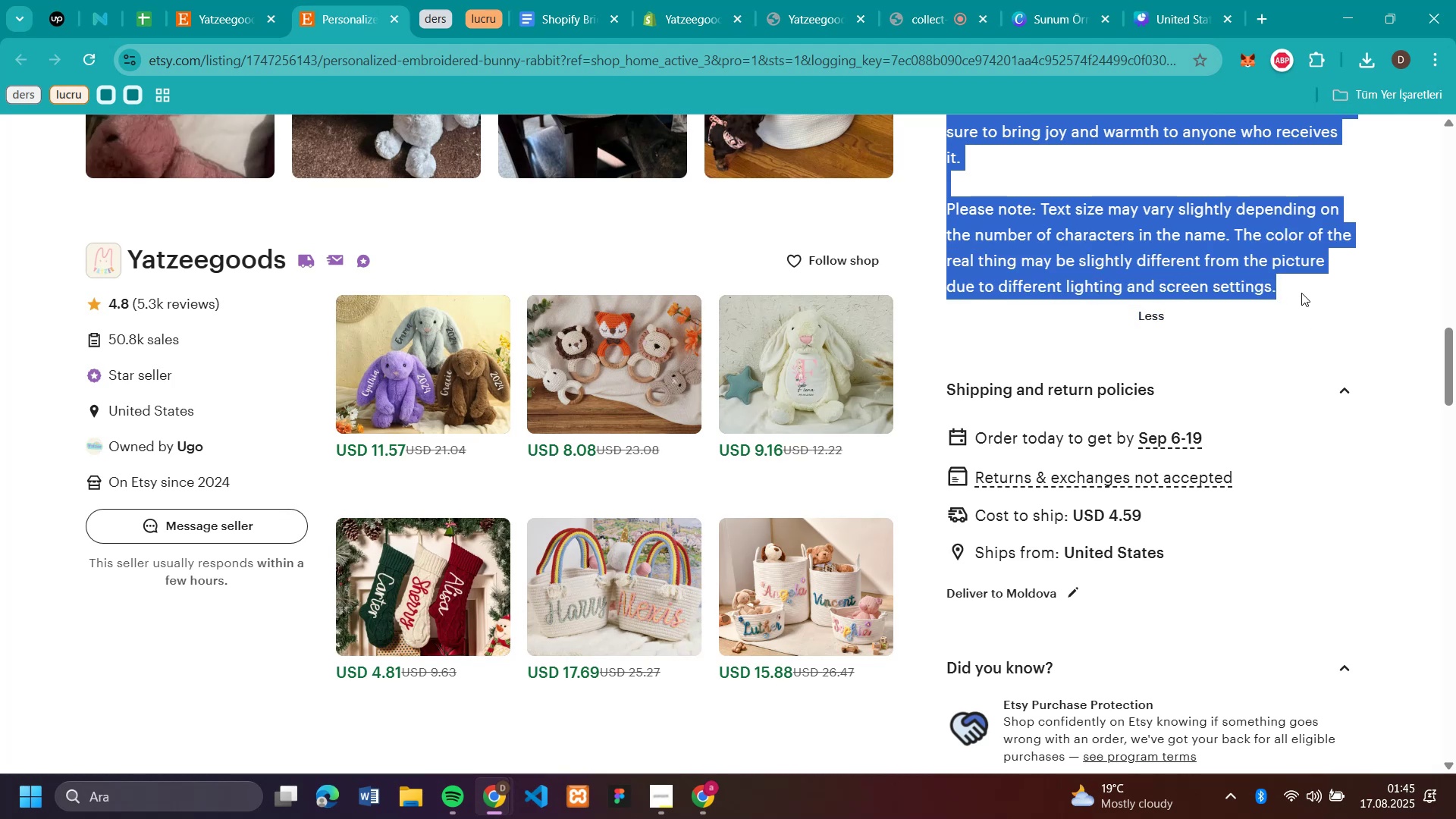 
key(Control+C)
 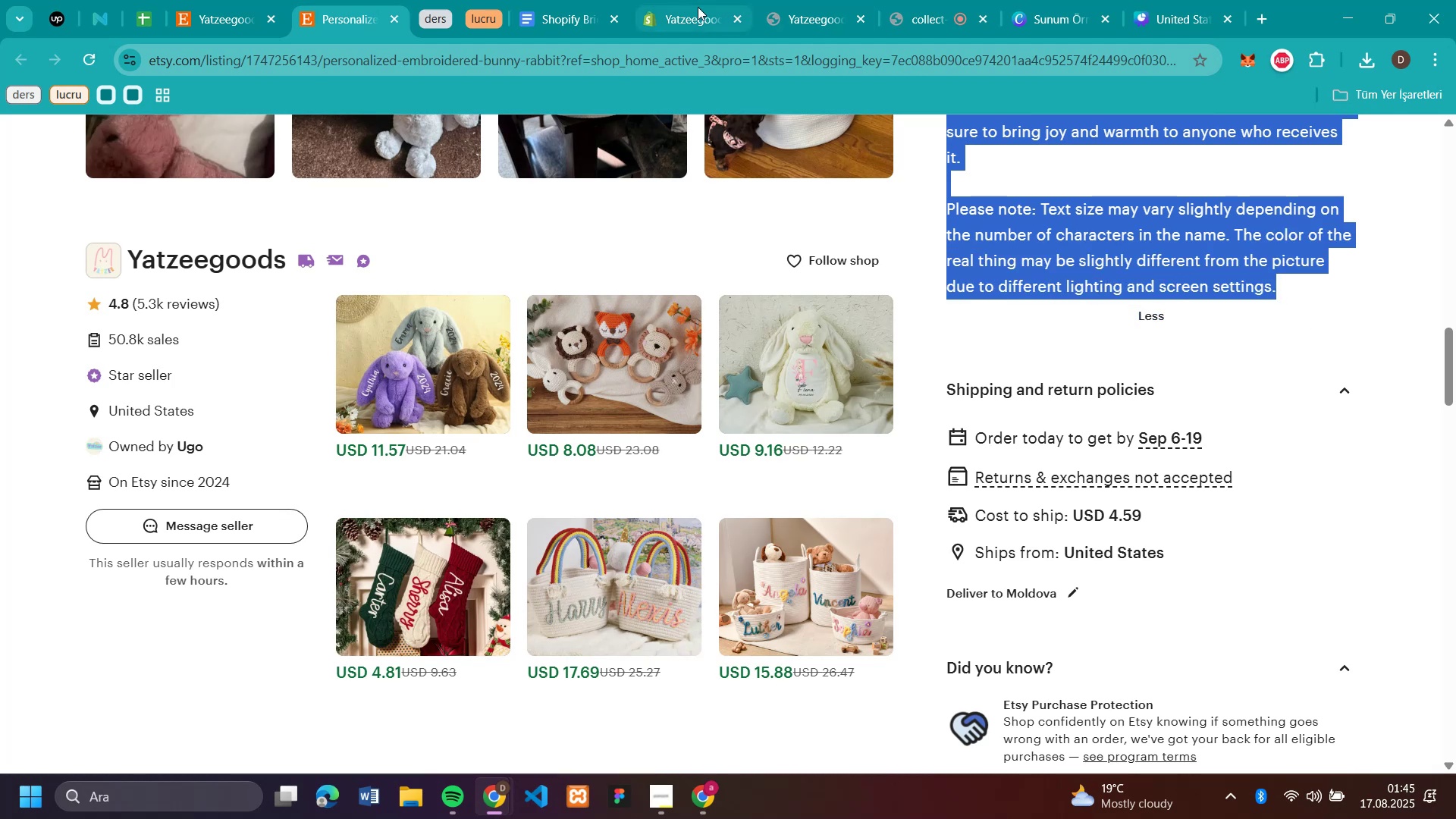 
left_click([698, 7])
 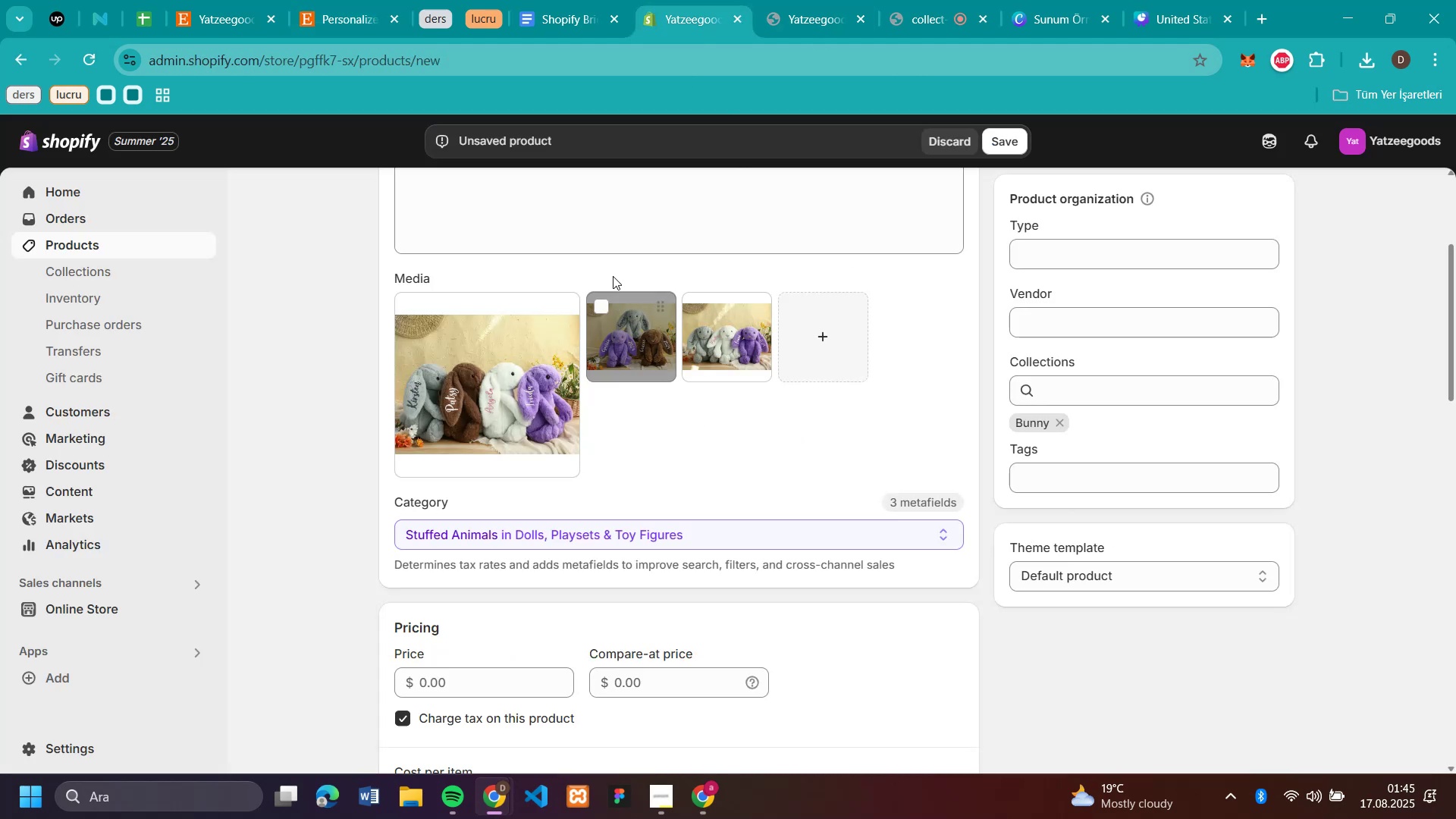 
scroll: coordinate [612, 270], scroll_direction: up, amount: 2.0
 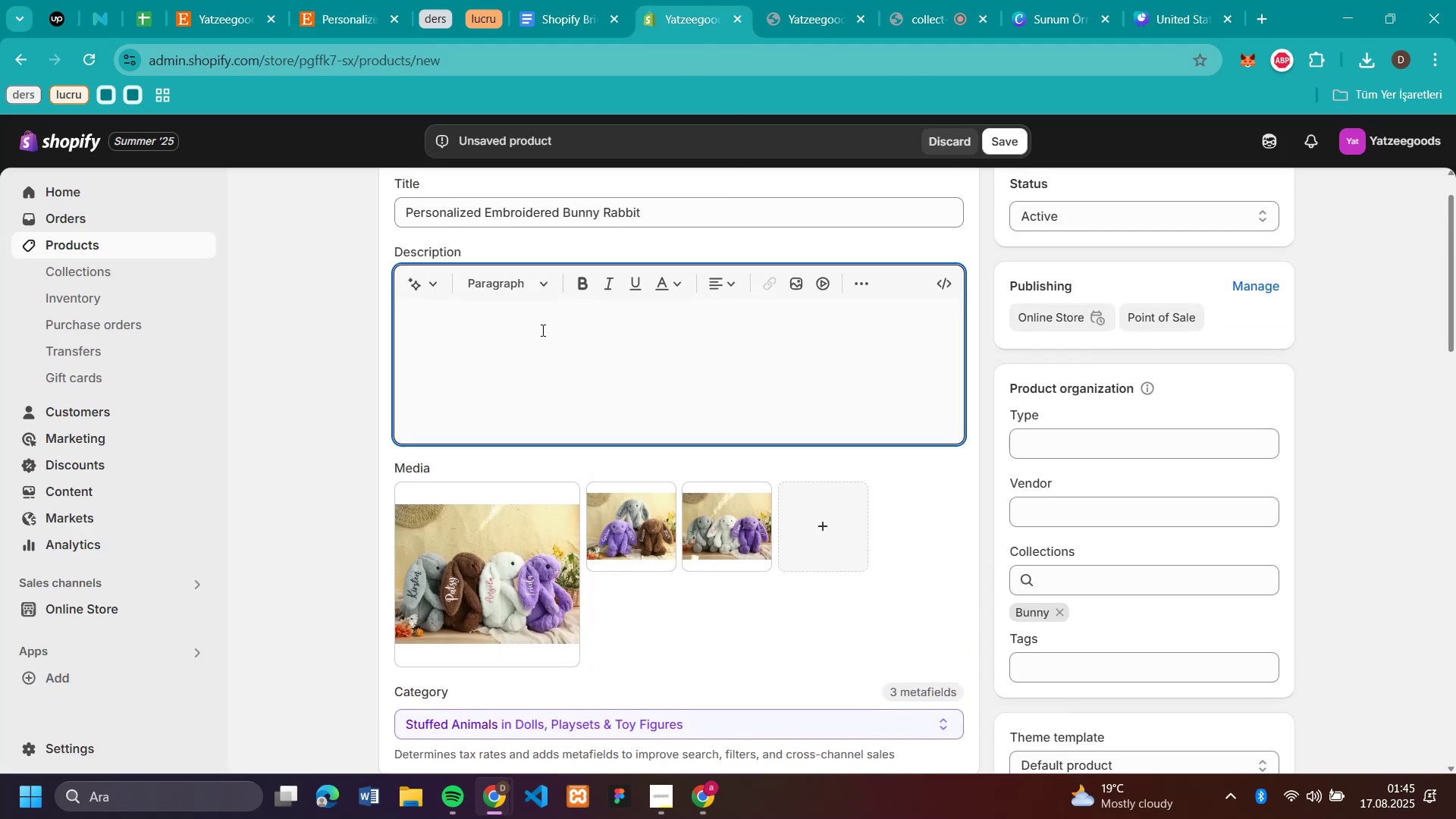 
key(Control+V)
 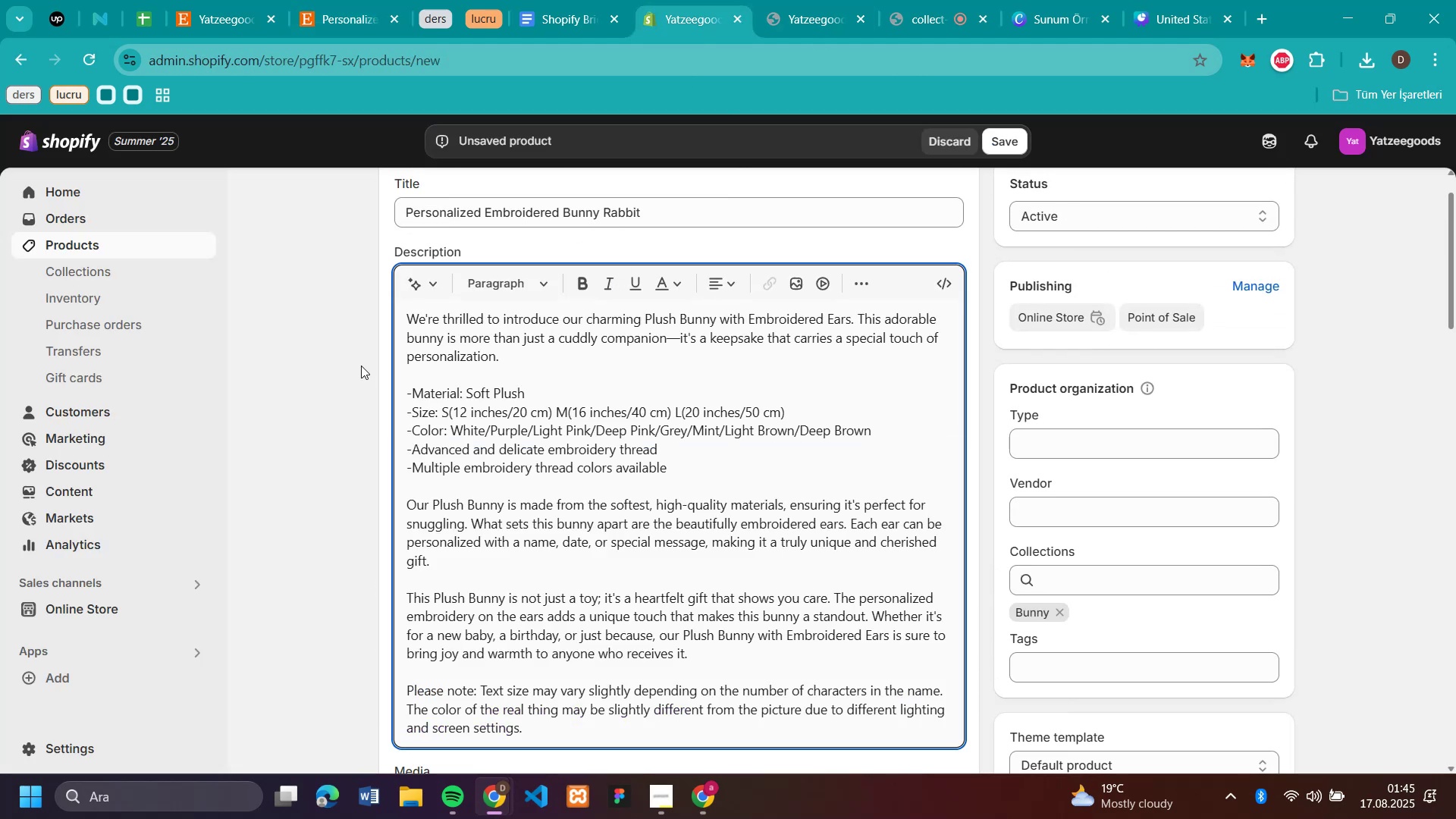 
left_click([361, 366])
 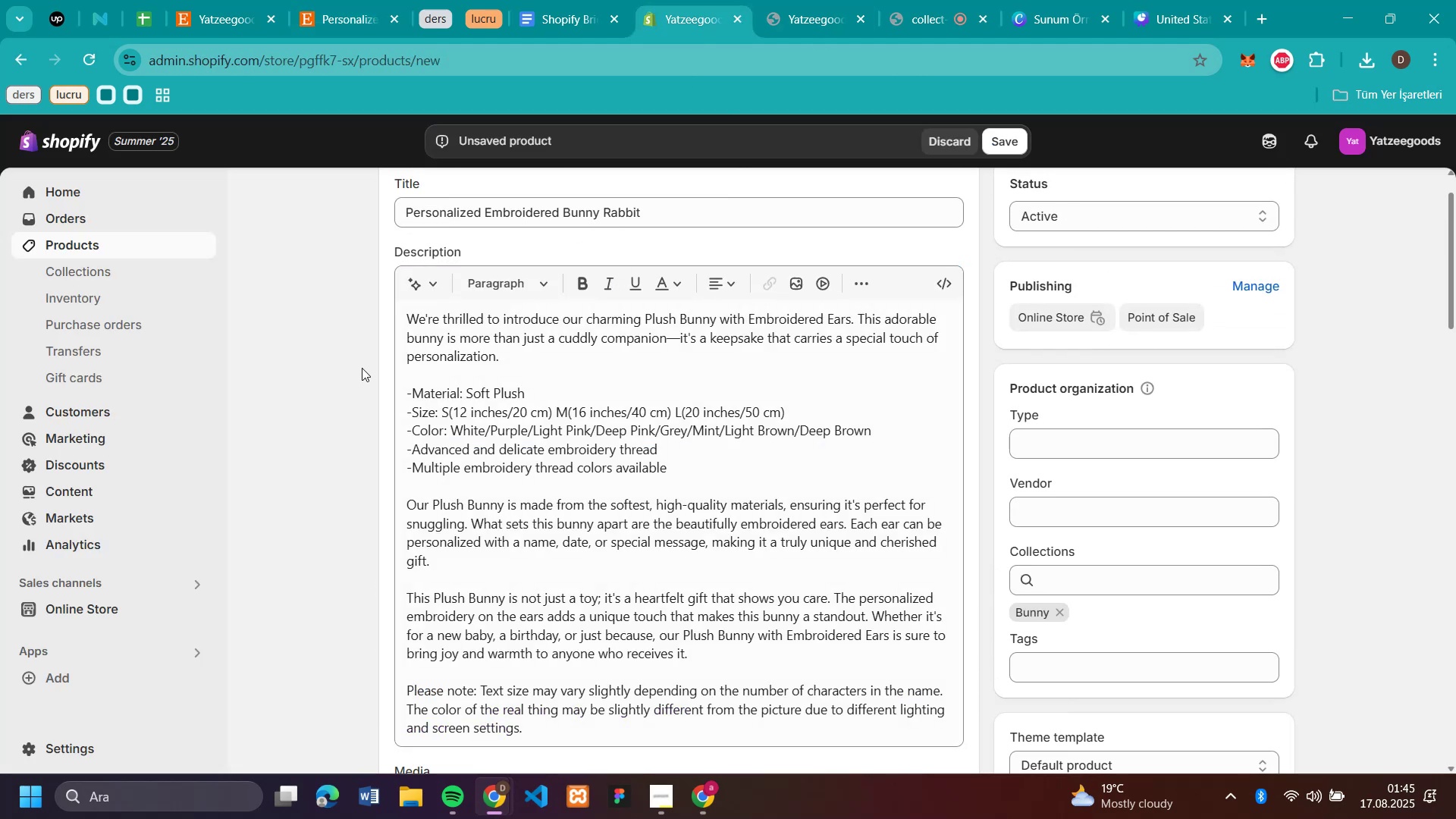 
scroll: coordinate [430, 366], scroll_direction: down, amount: 17.0
 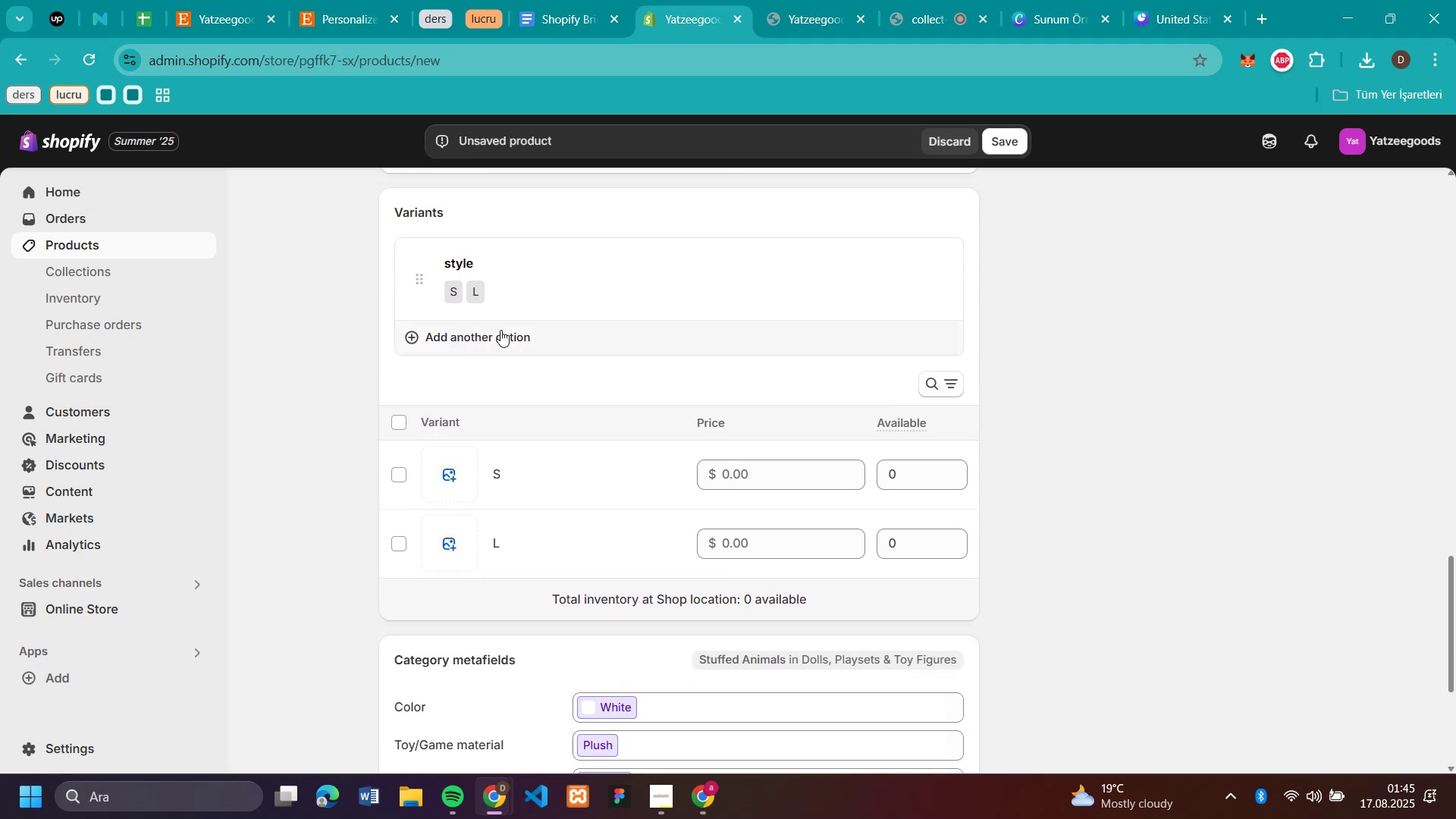 
left_click([500, 330])
 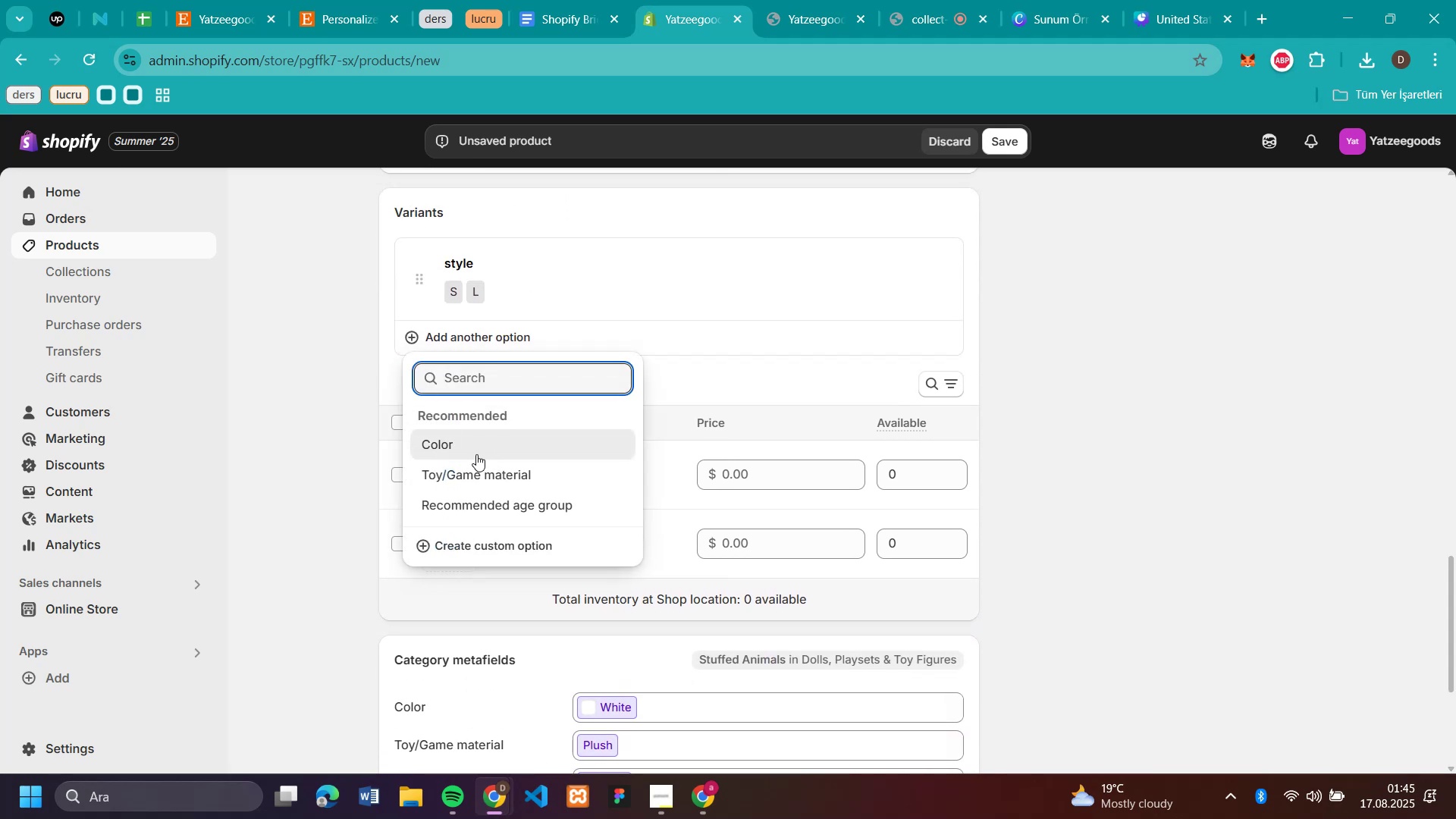 
left_click([476, 438])
 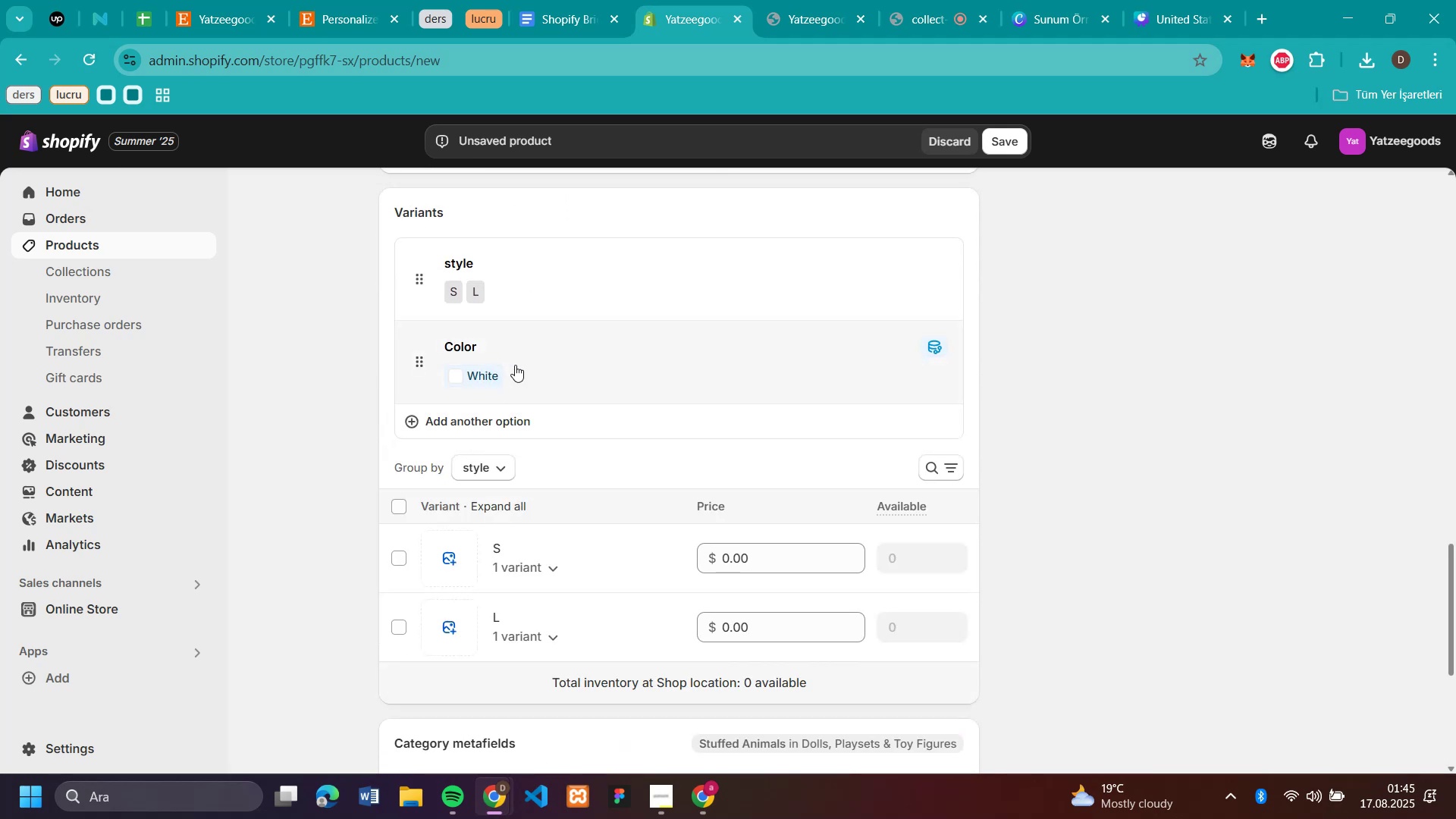 
left_click([527, 355])
 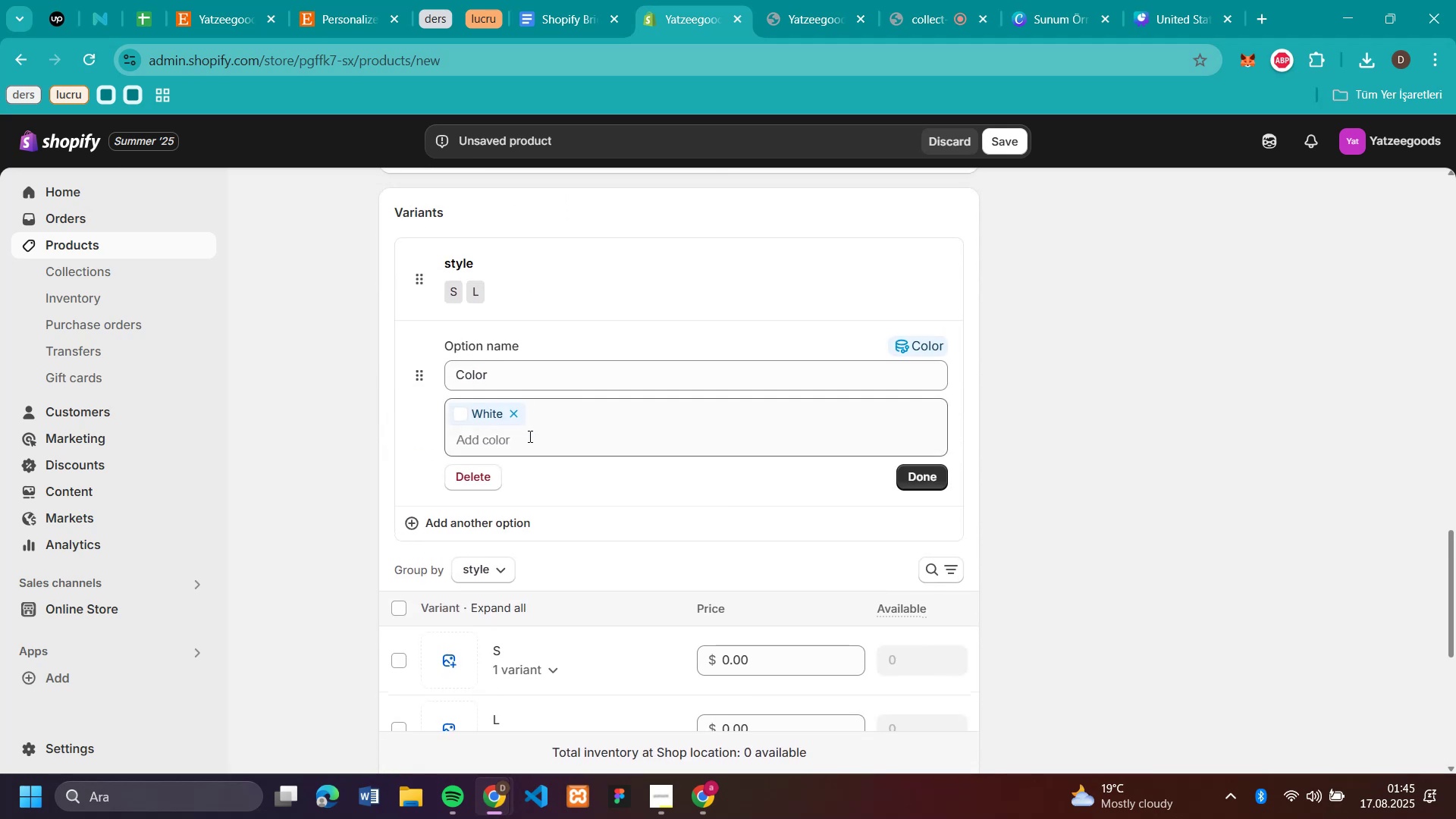 
left_click([529, 436])
 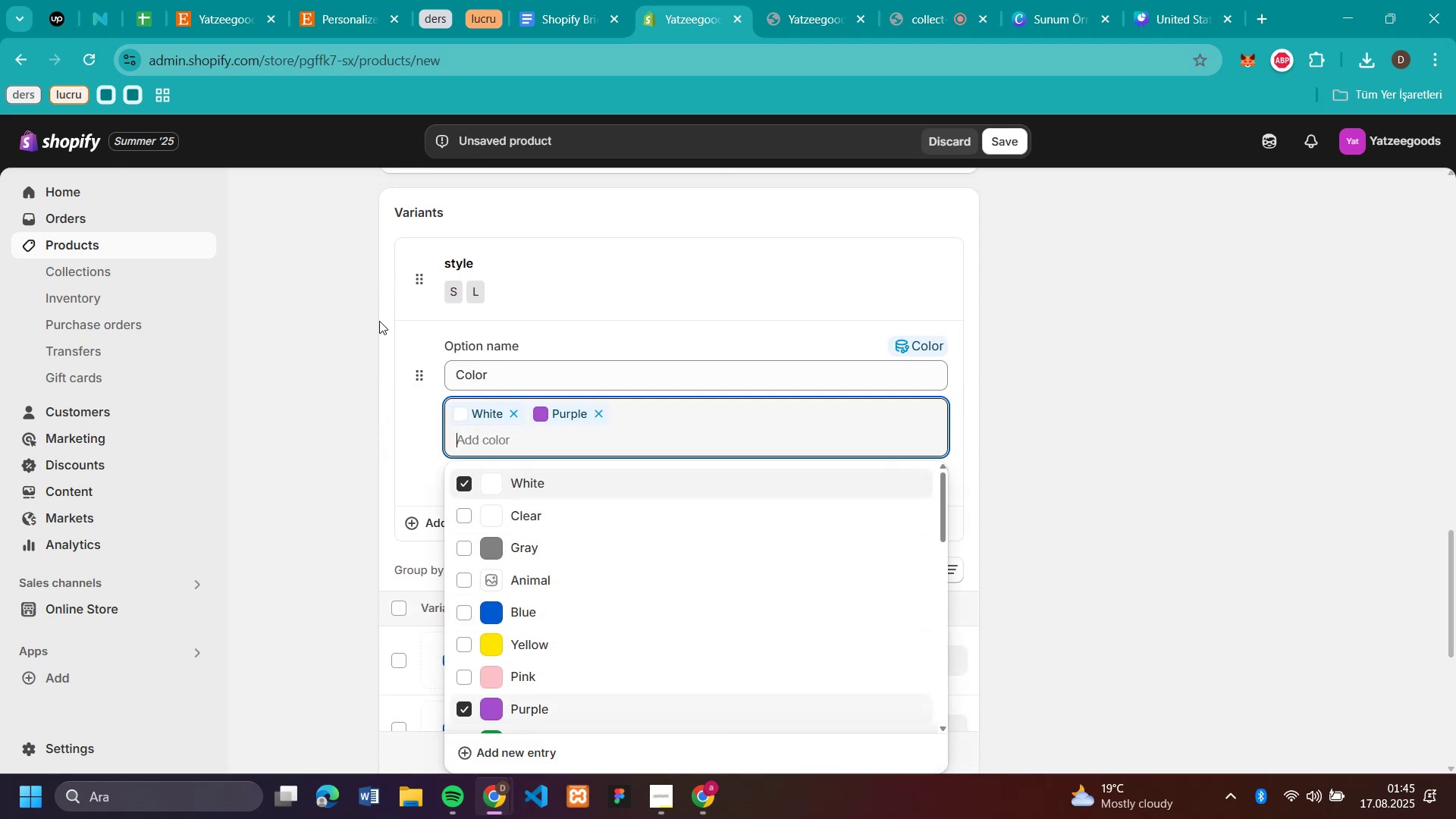 
left_click([333, 16])
 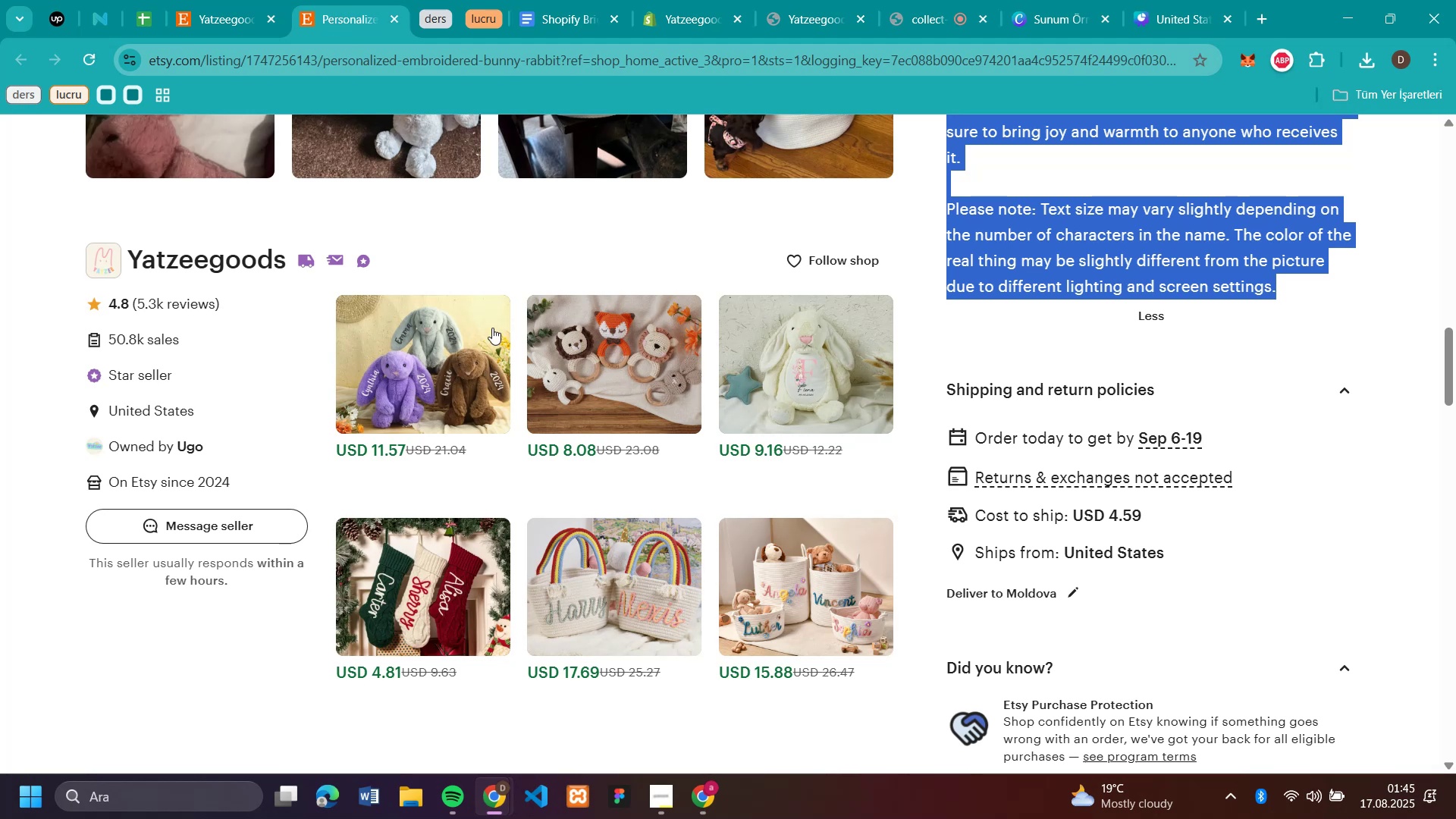 
scroll: coordinate [554, 365], scroll_direction: up, amount: 21.0
 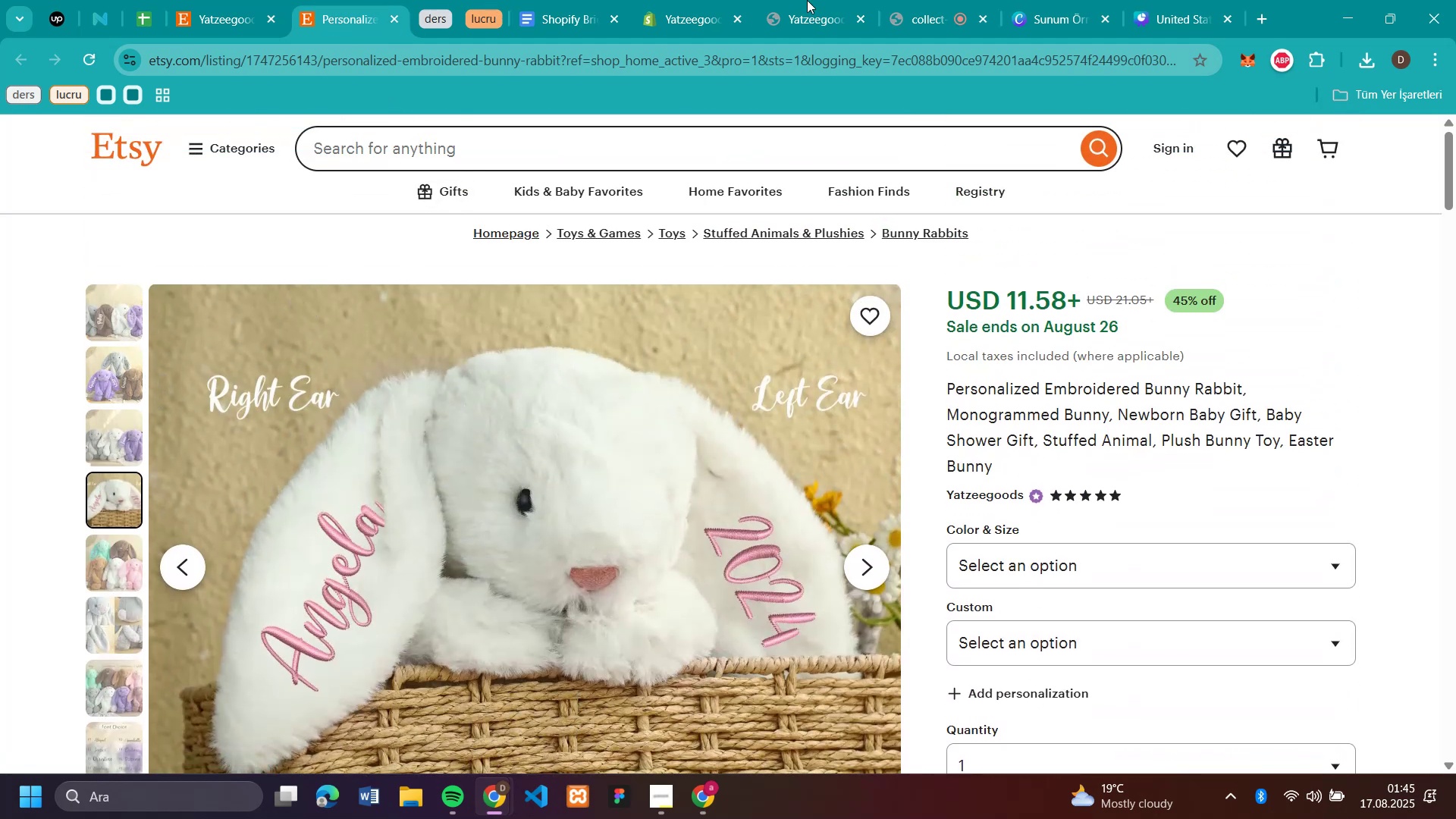 
wait(6.32)
 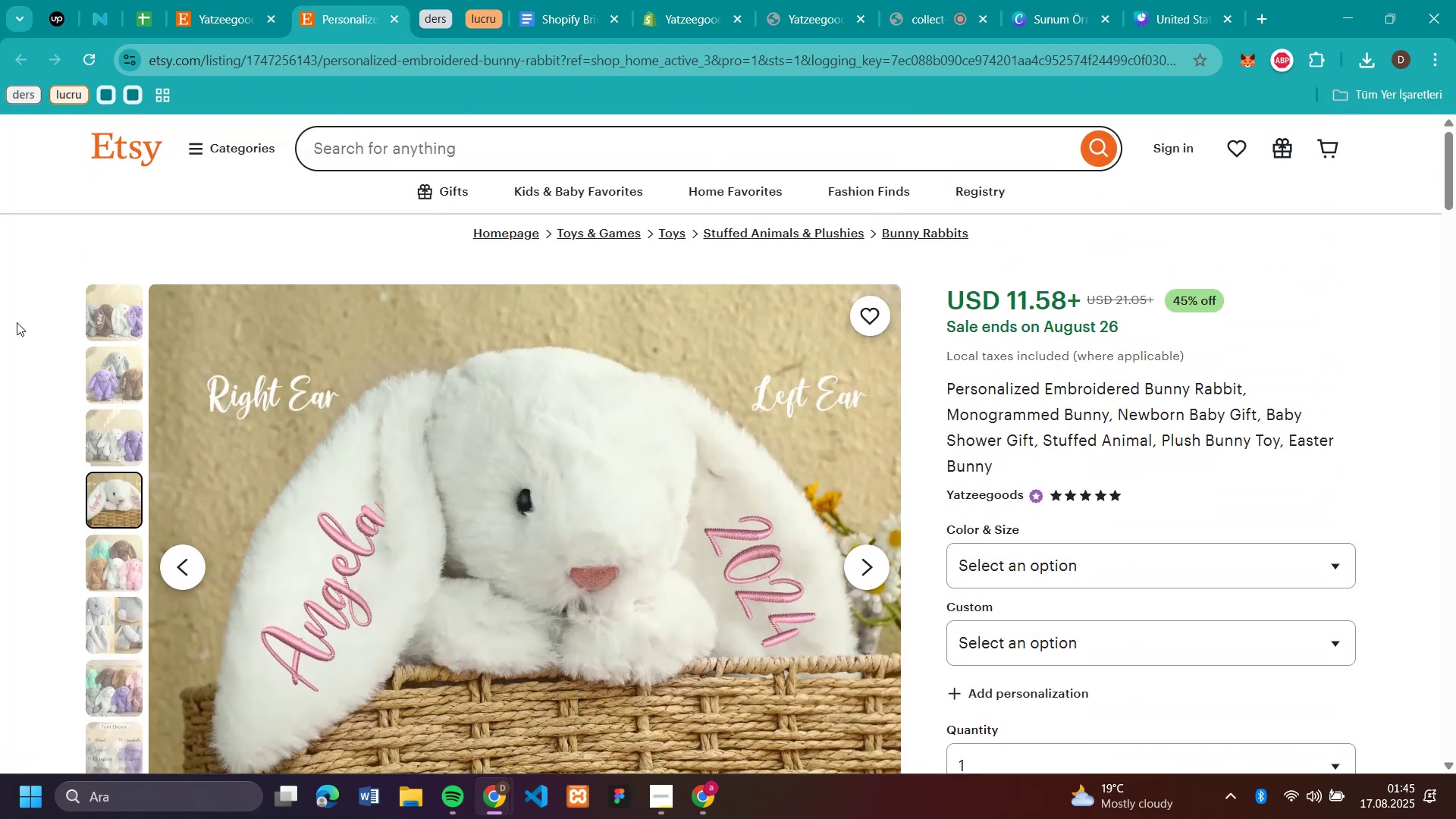 
left_click([692, 17])
 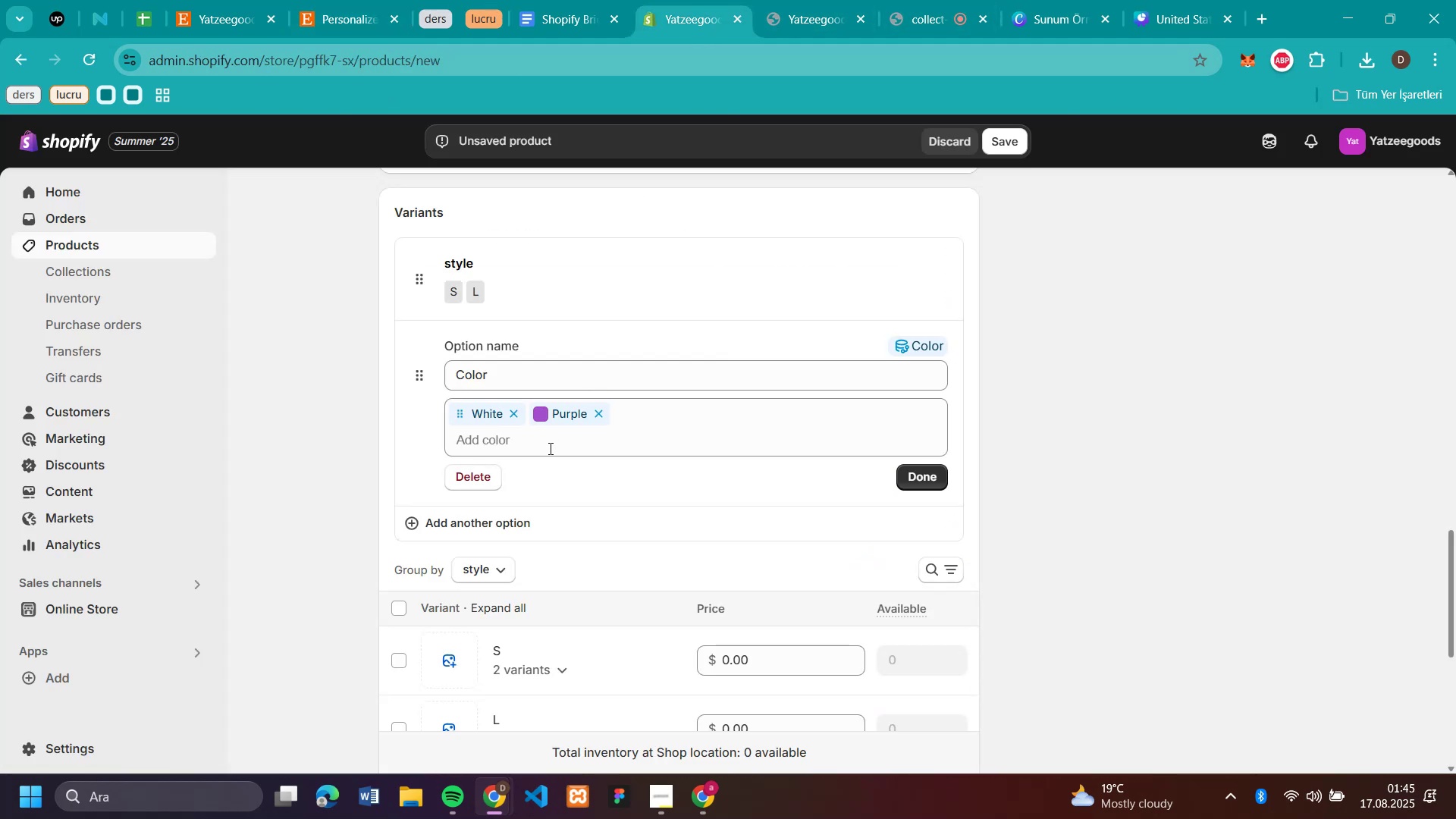 
left_click([549, 450])
 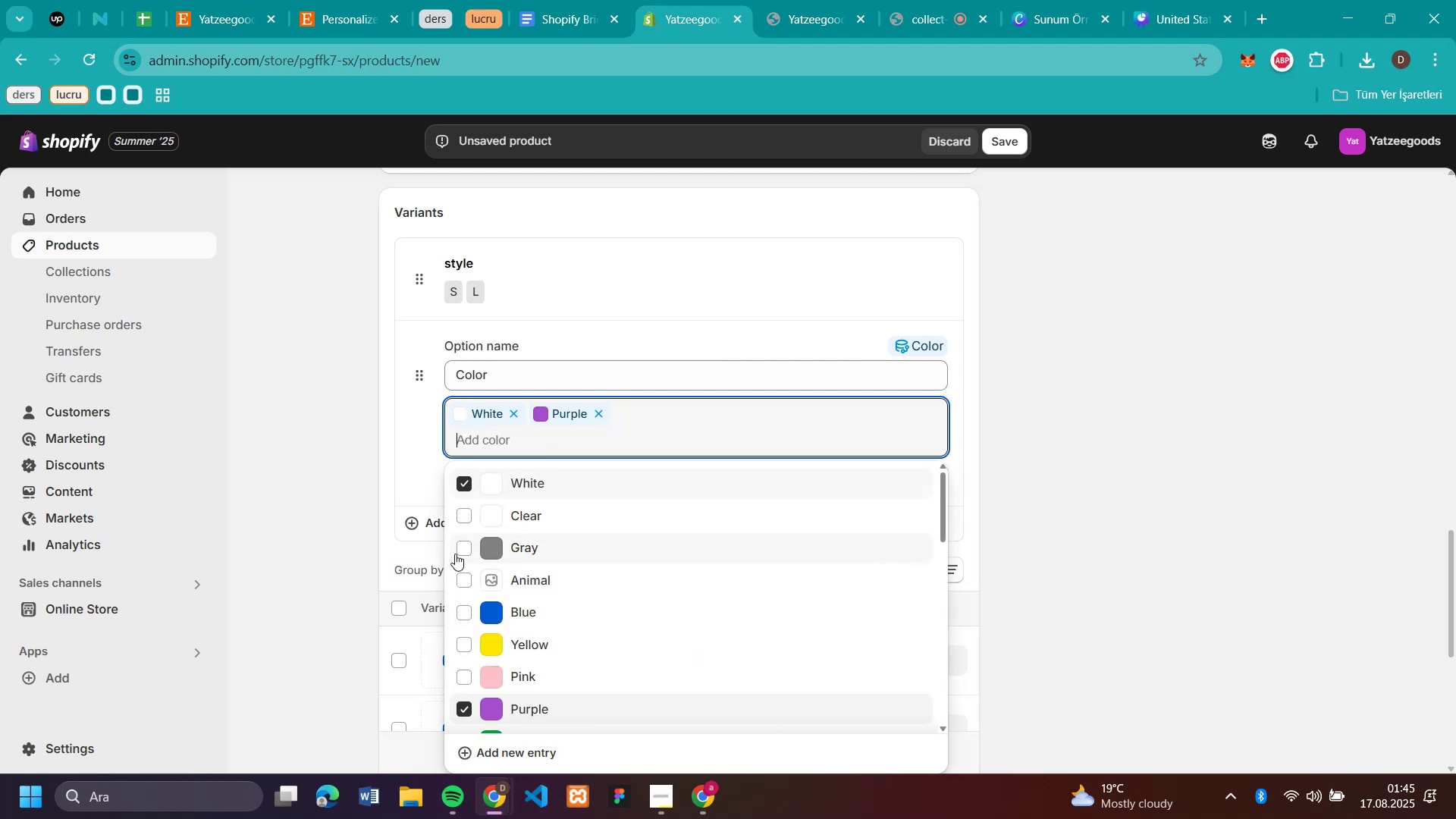 
left_click([455, 551])
 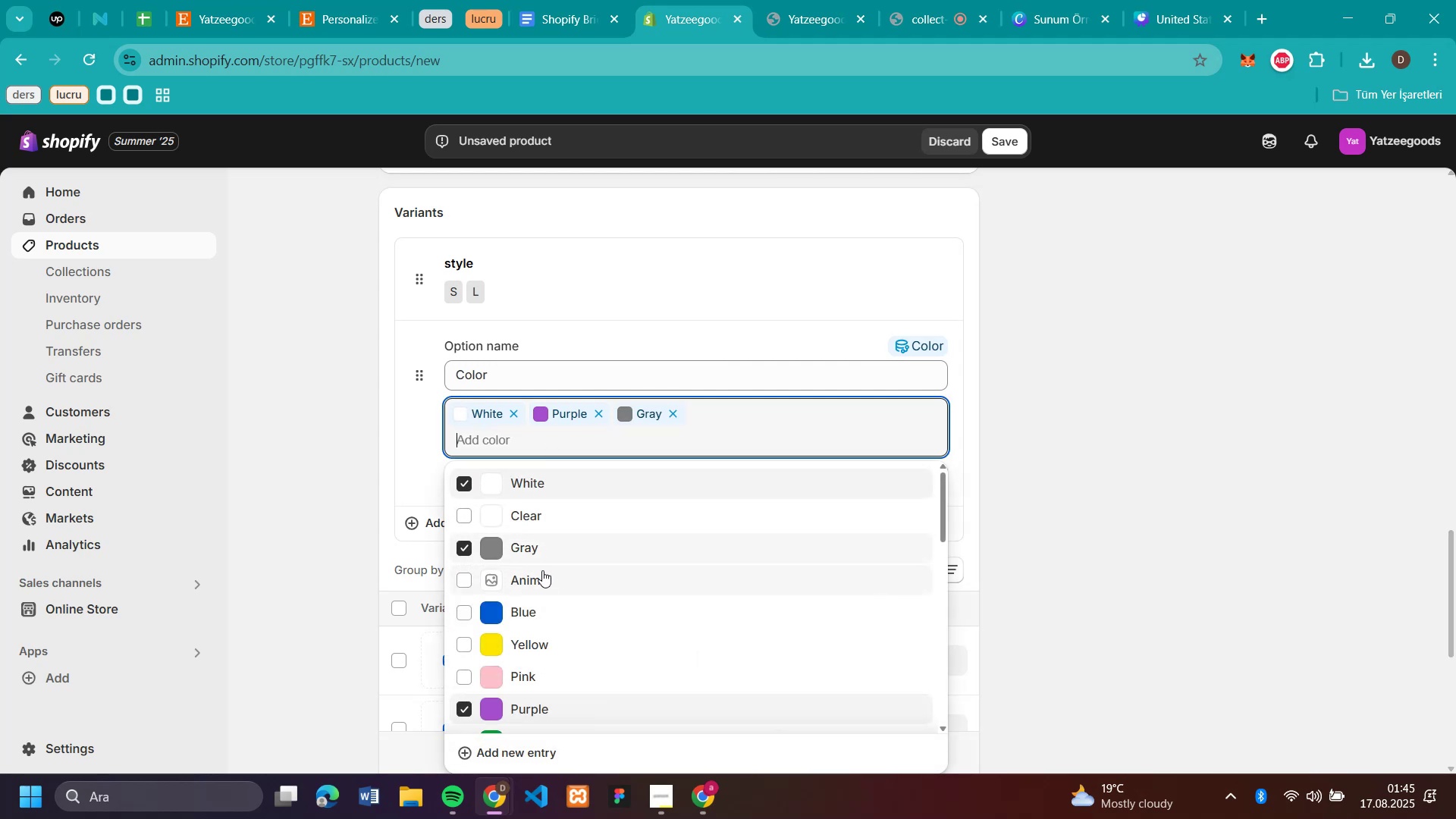 
scroll: coordinate [545, 570], scroll_direction: down, amount: 2.0
 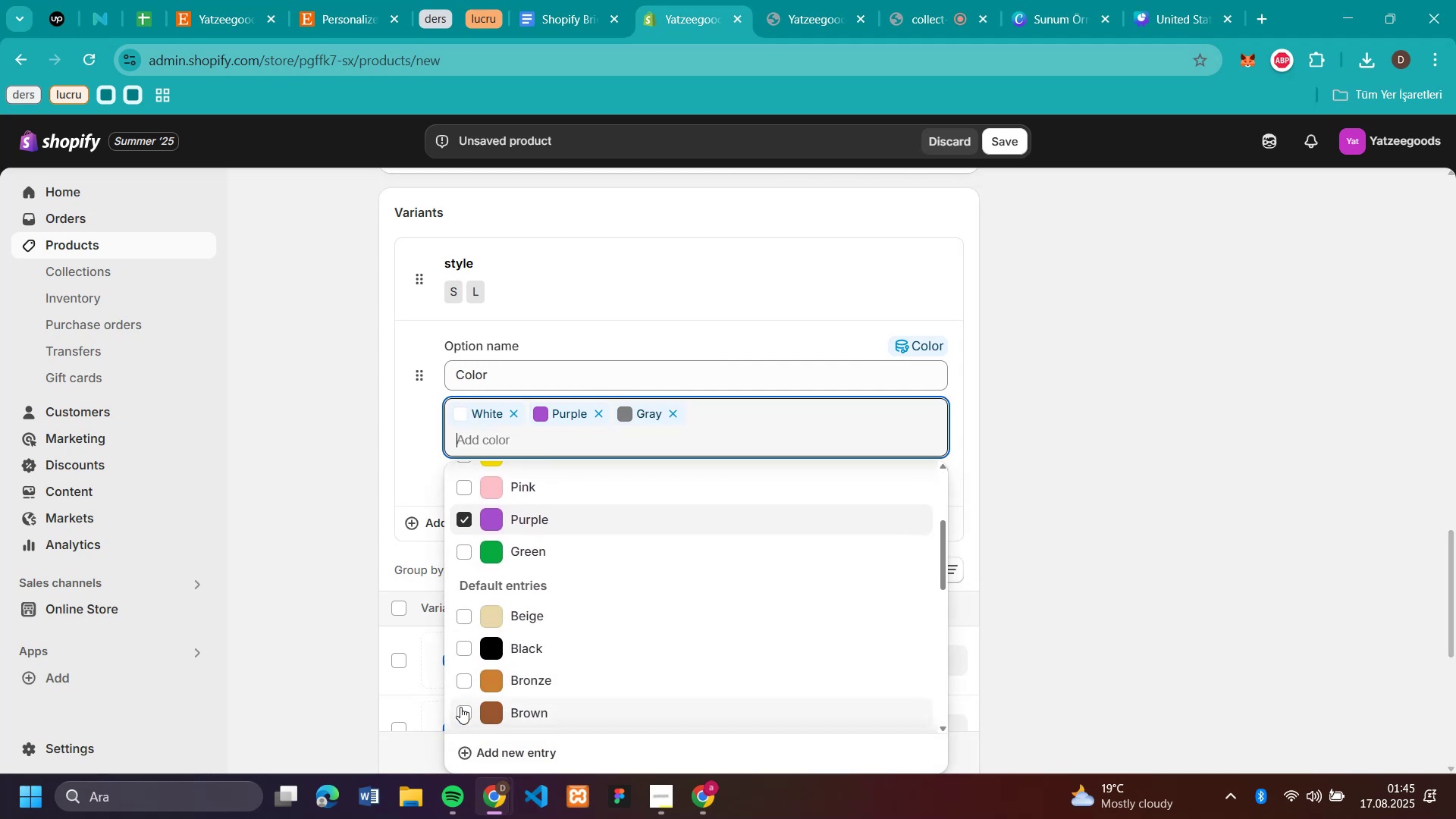 
left_click([459, 707])
 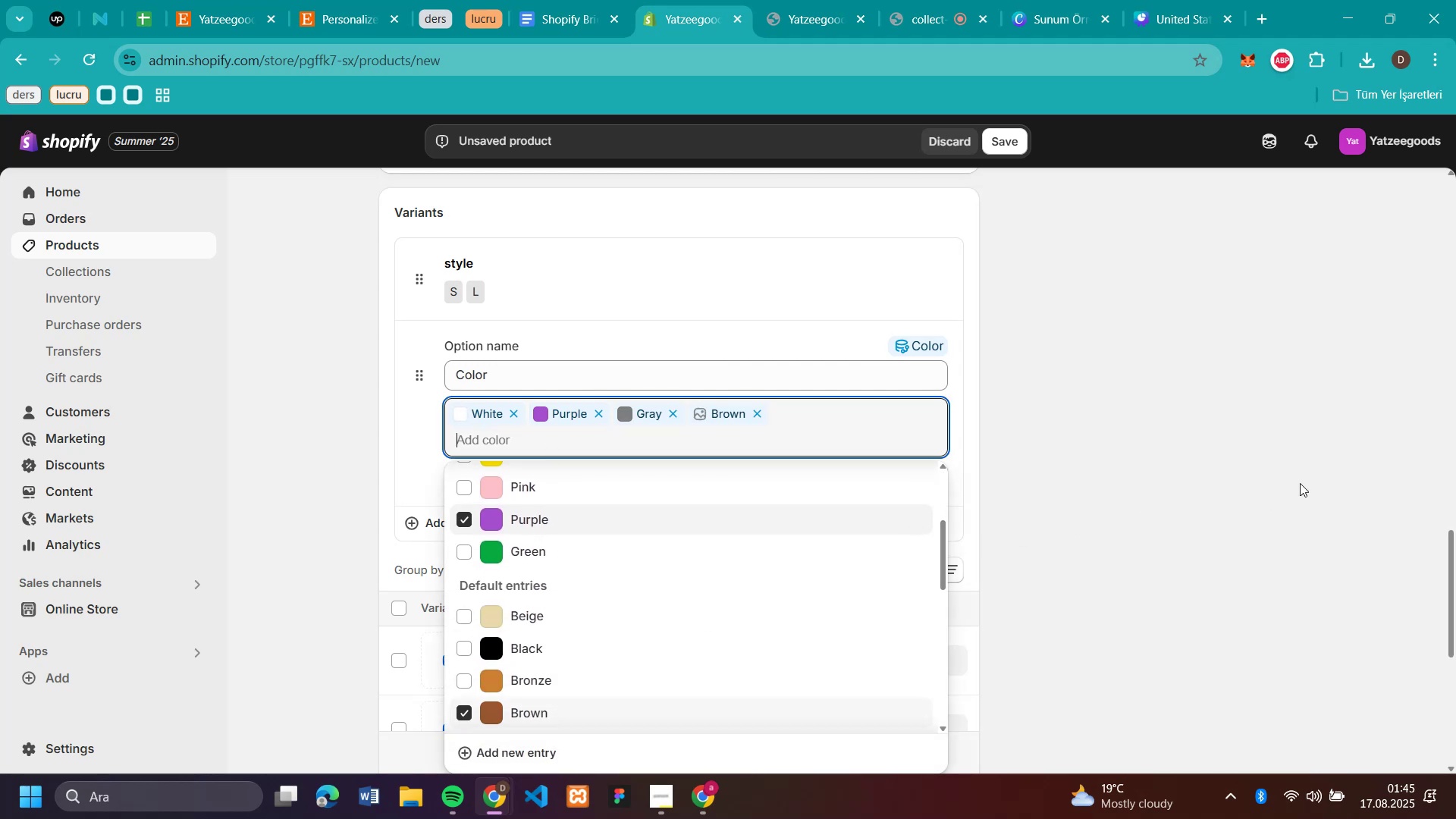 
left_click([1301, 482])
 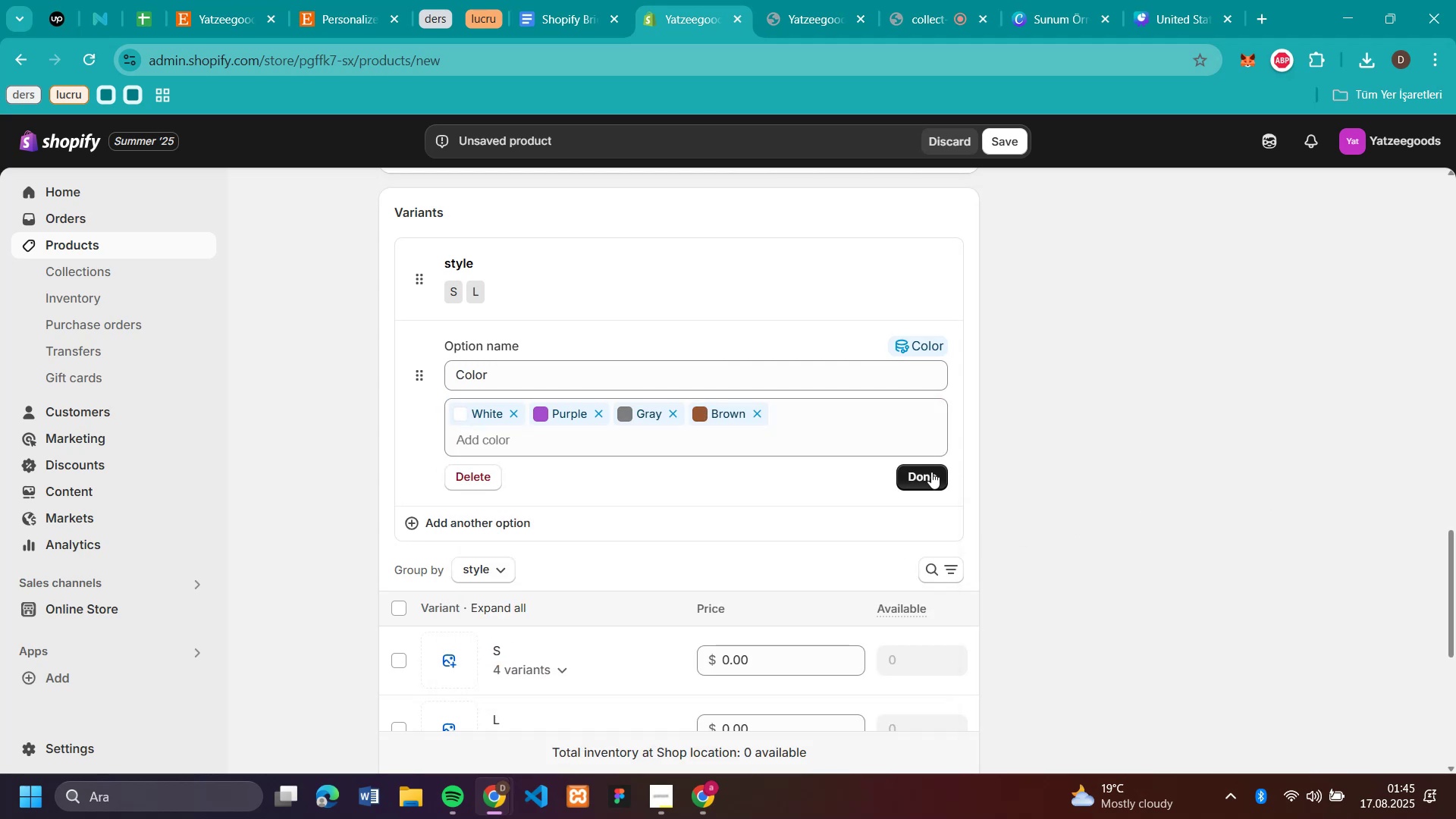 
left_click([931, 472])
 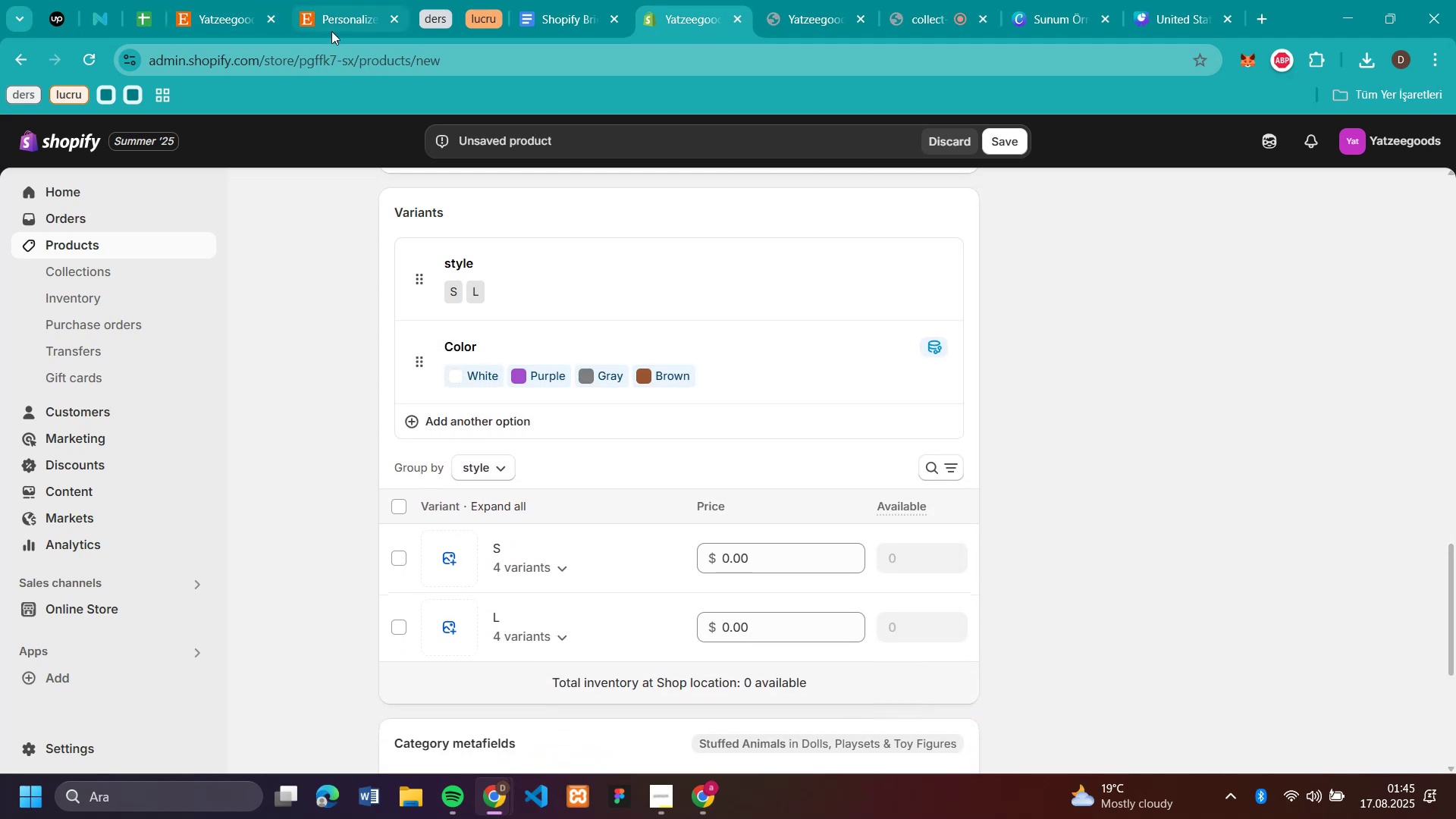 
left_click([331, 31])
 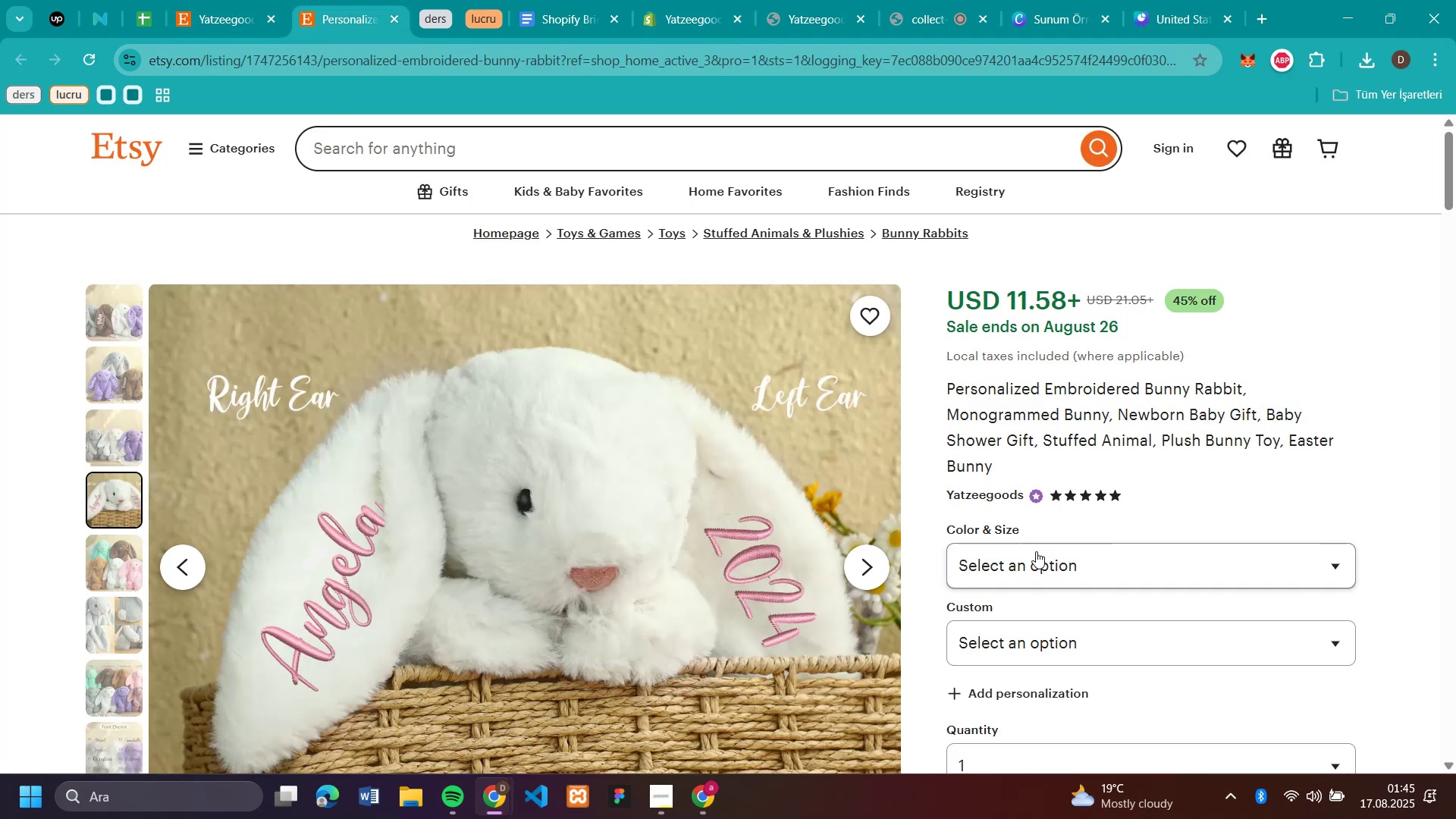 
left_click([1036, 557])
 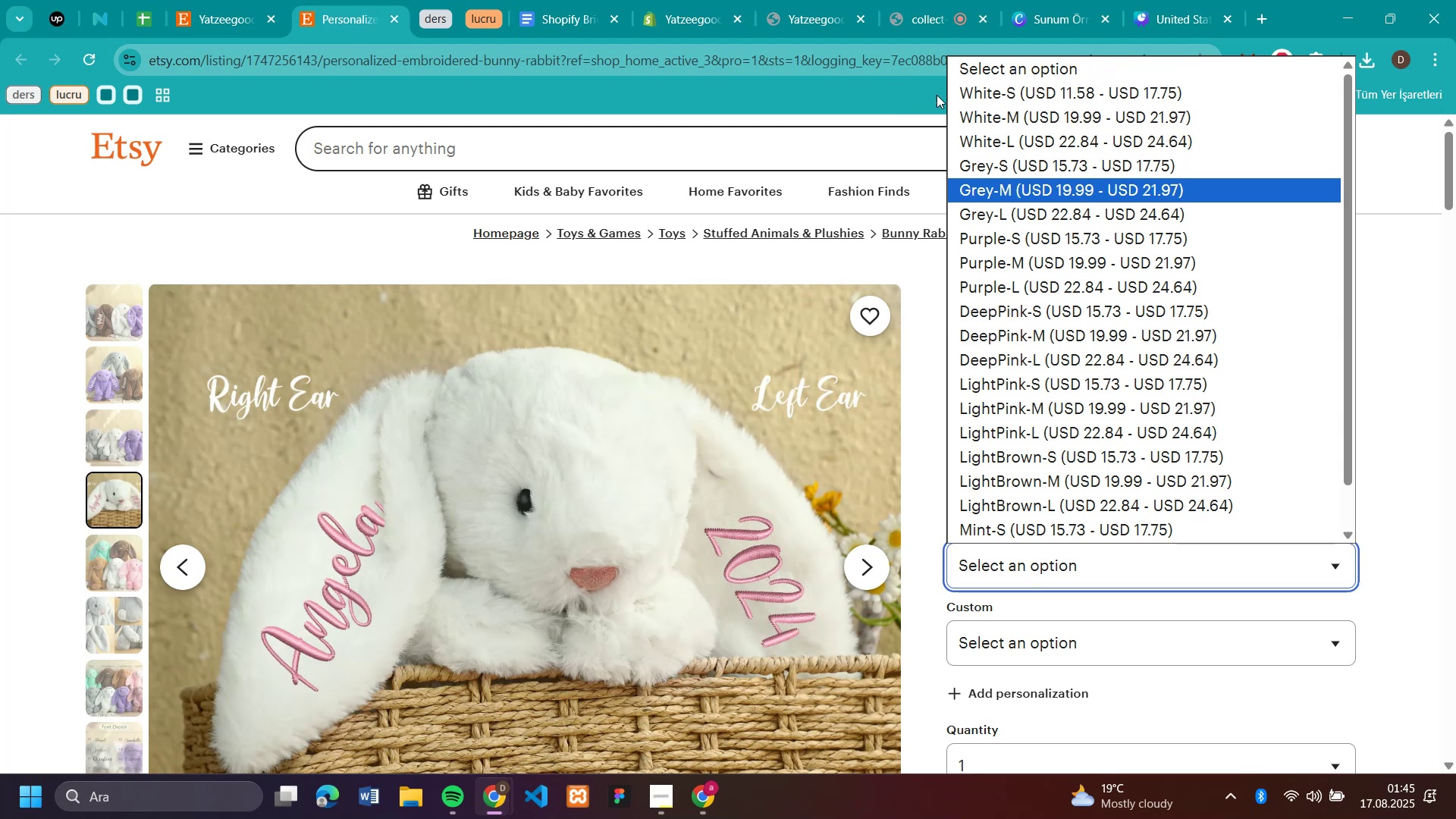 
left_click([971, 93])
 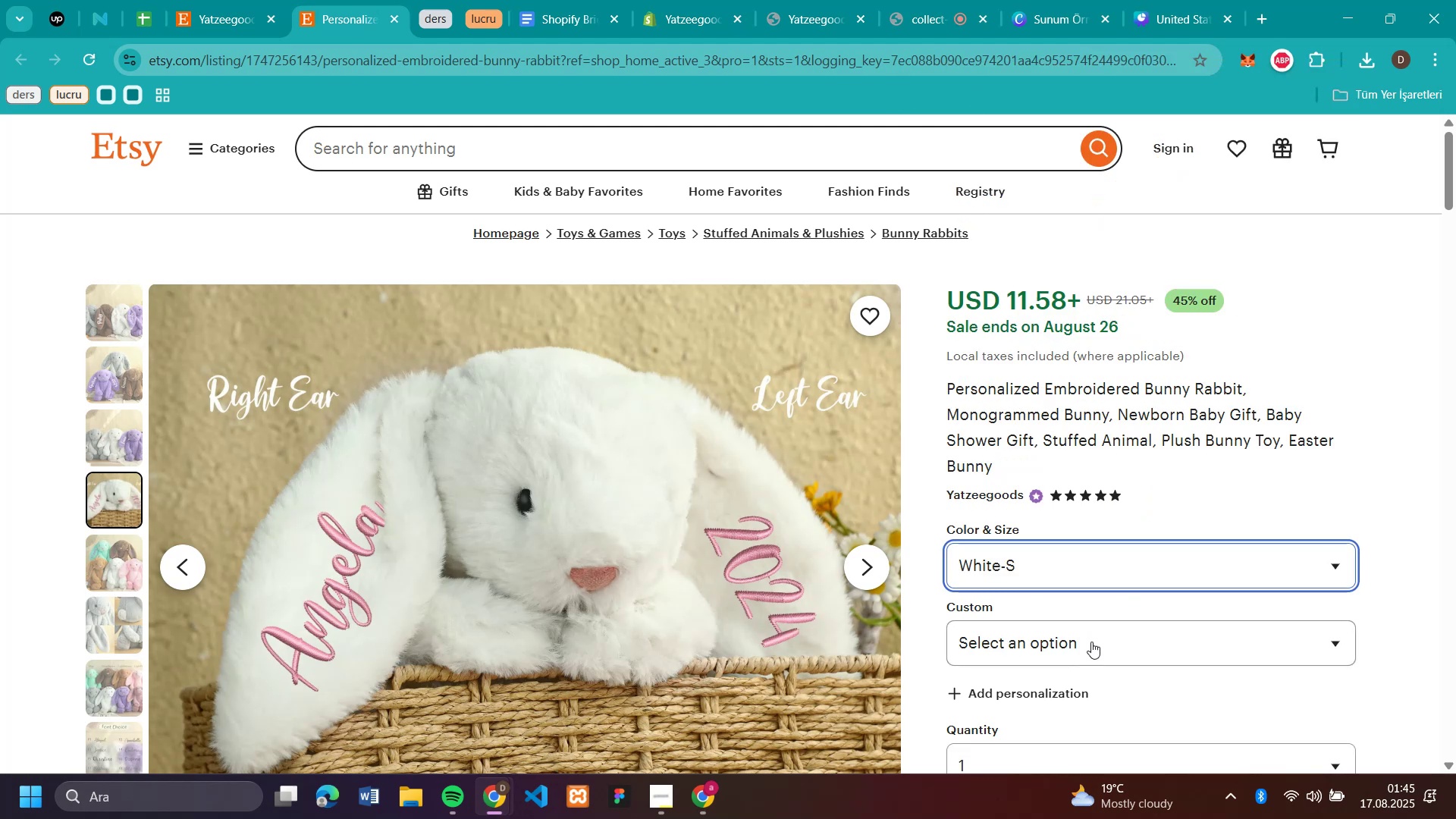 
left_click([1091, 642])
 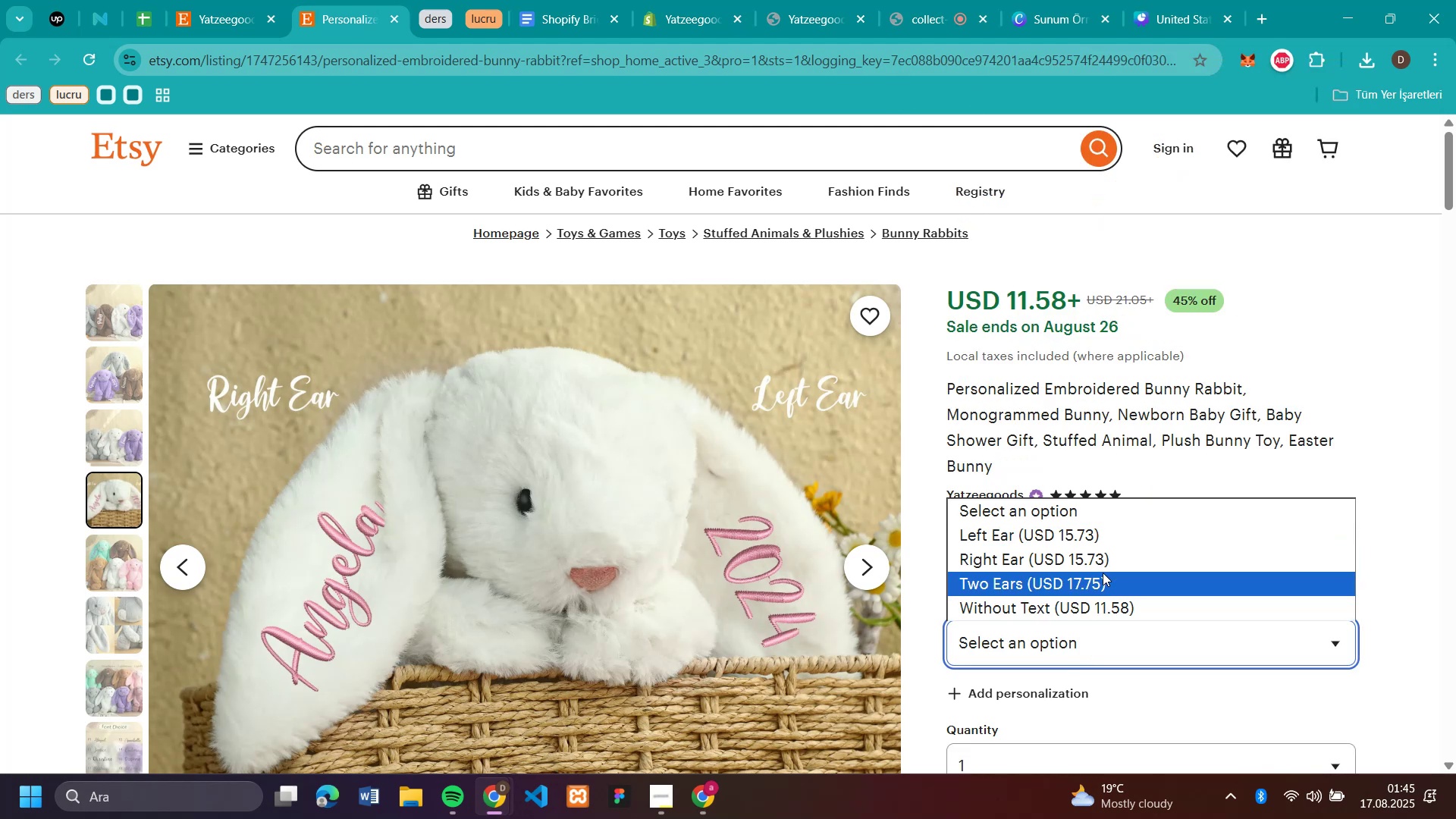 
wait(6.74)
 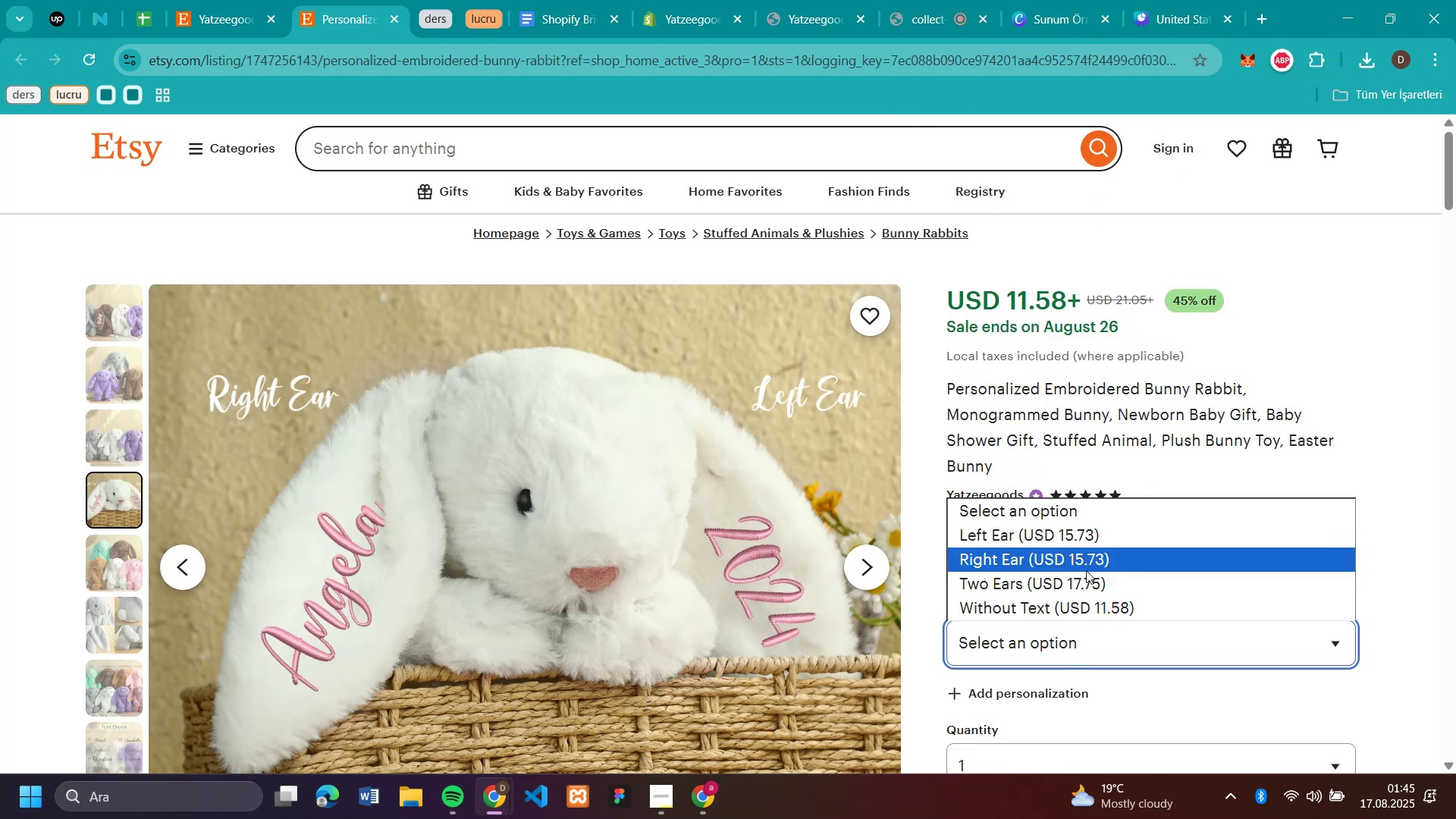 
left_click([1084, 533])
 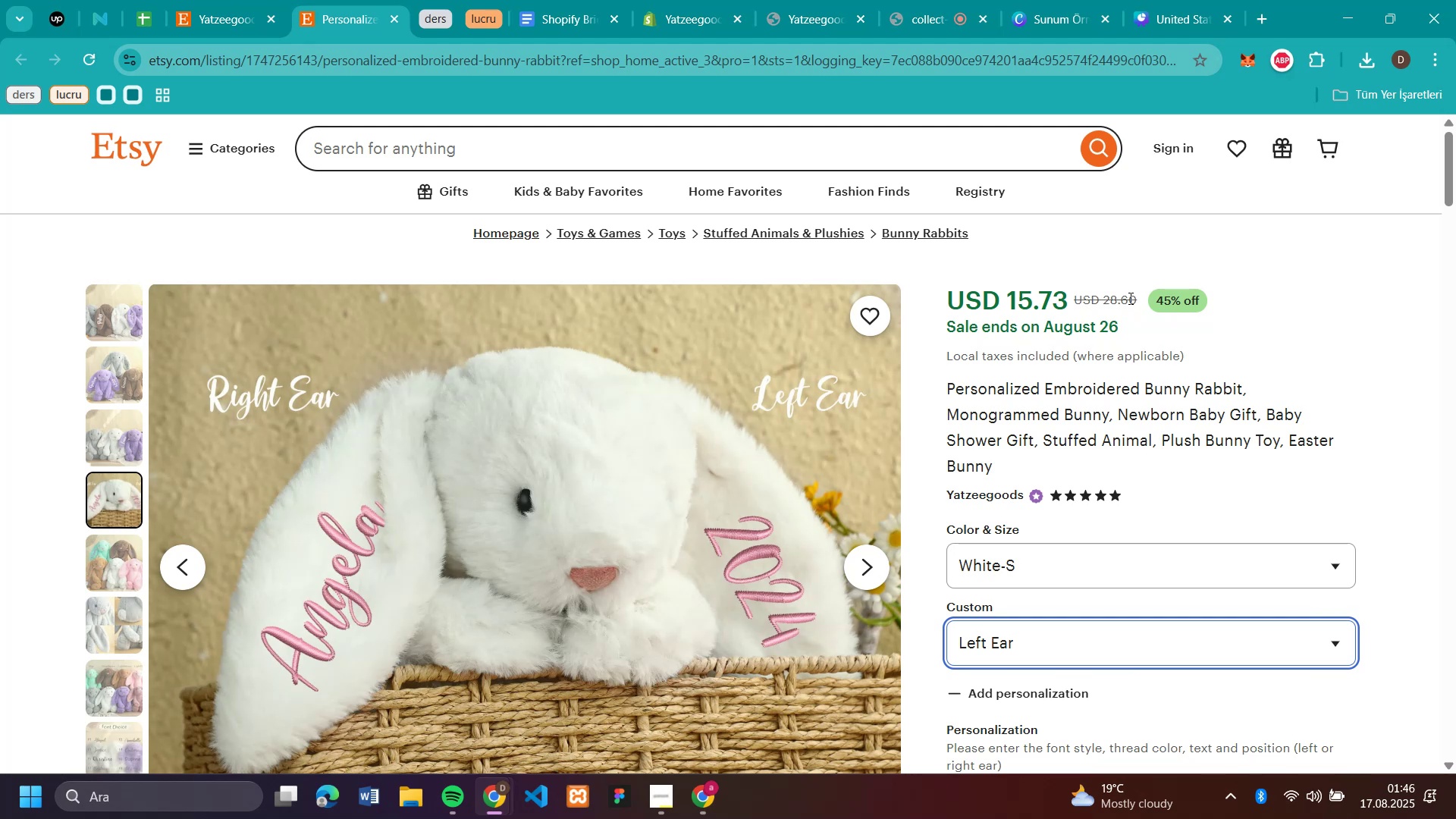 
double_click([1129, 298])
 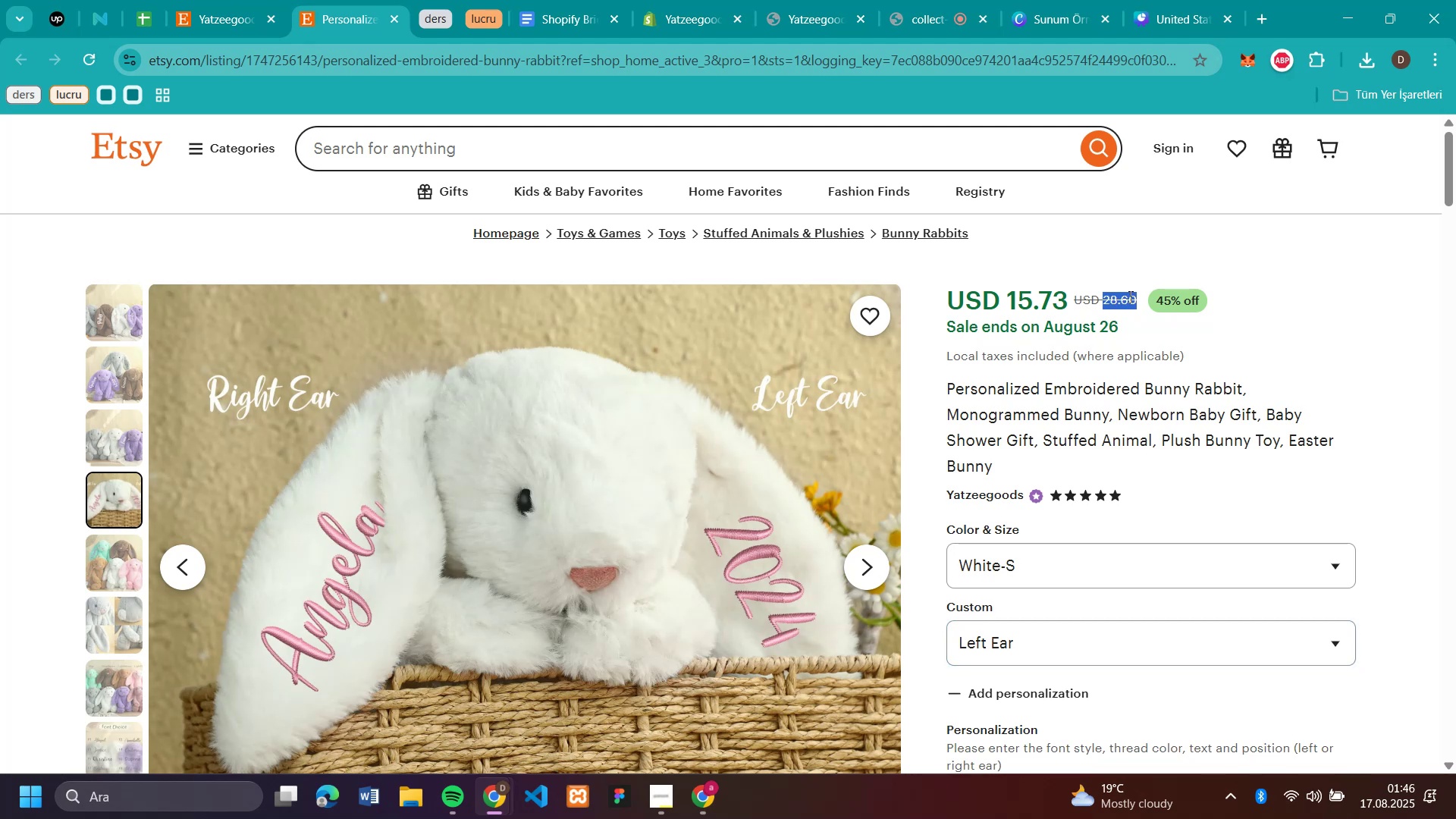 
key(Control+C)
 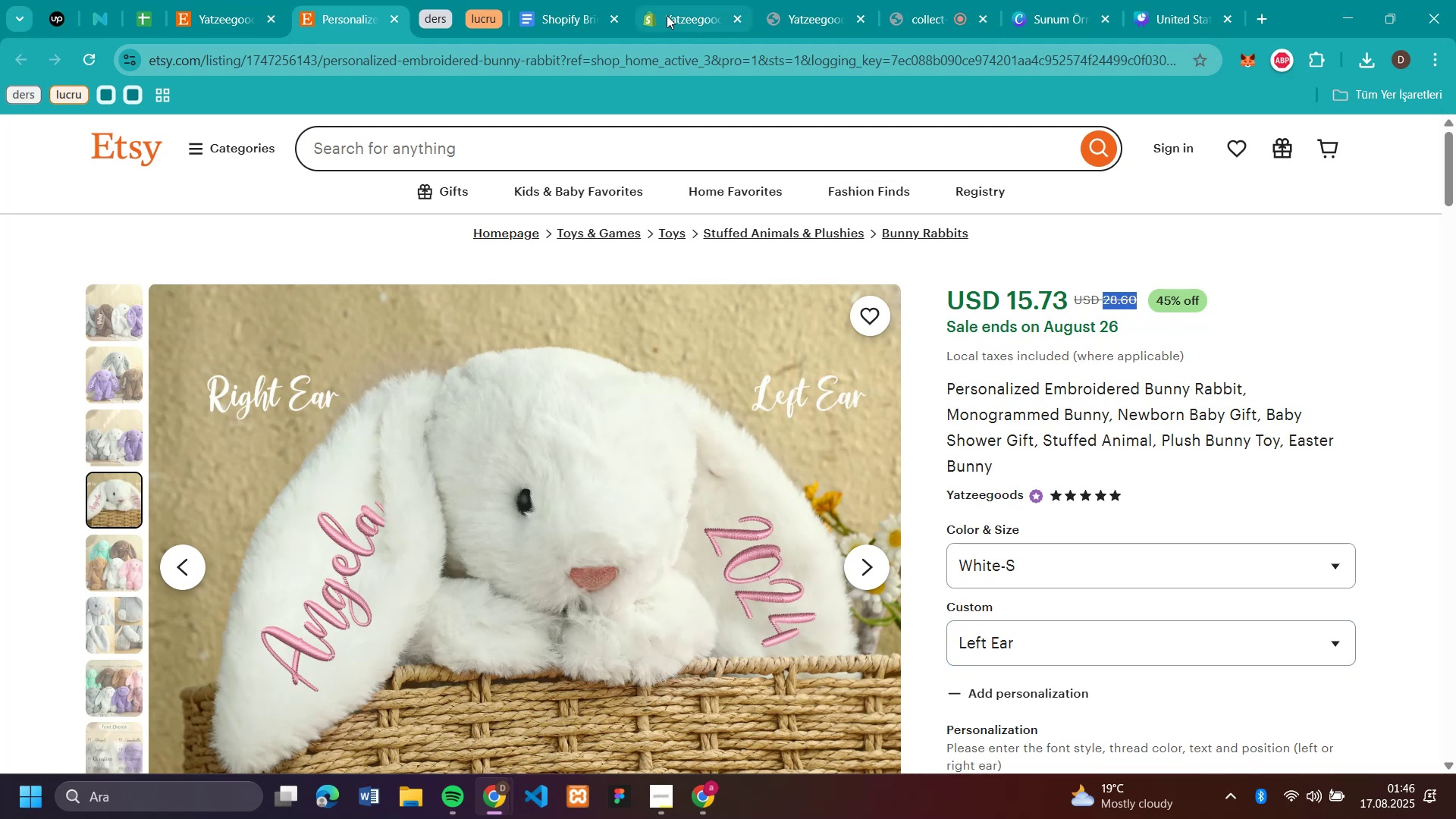 
left_click([667, 15])
 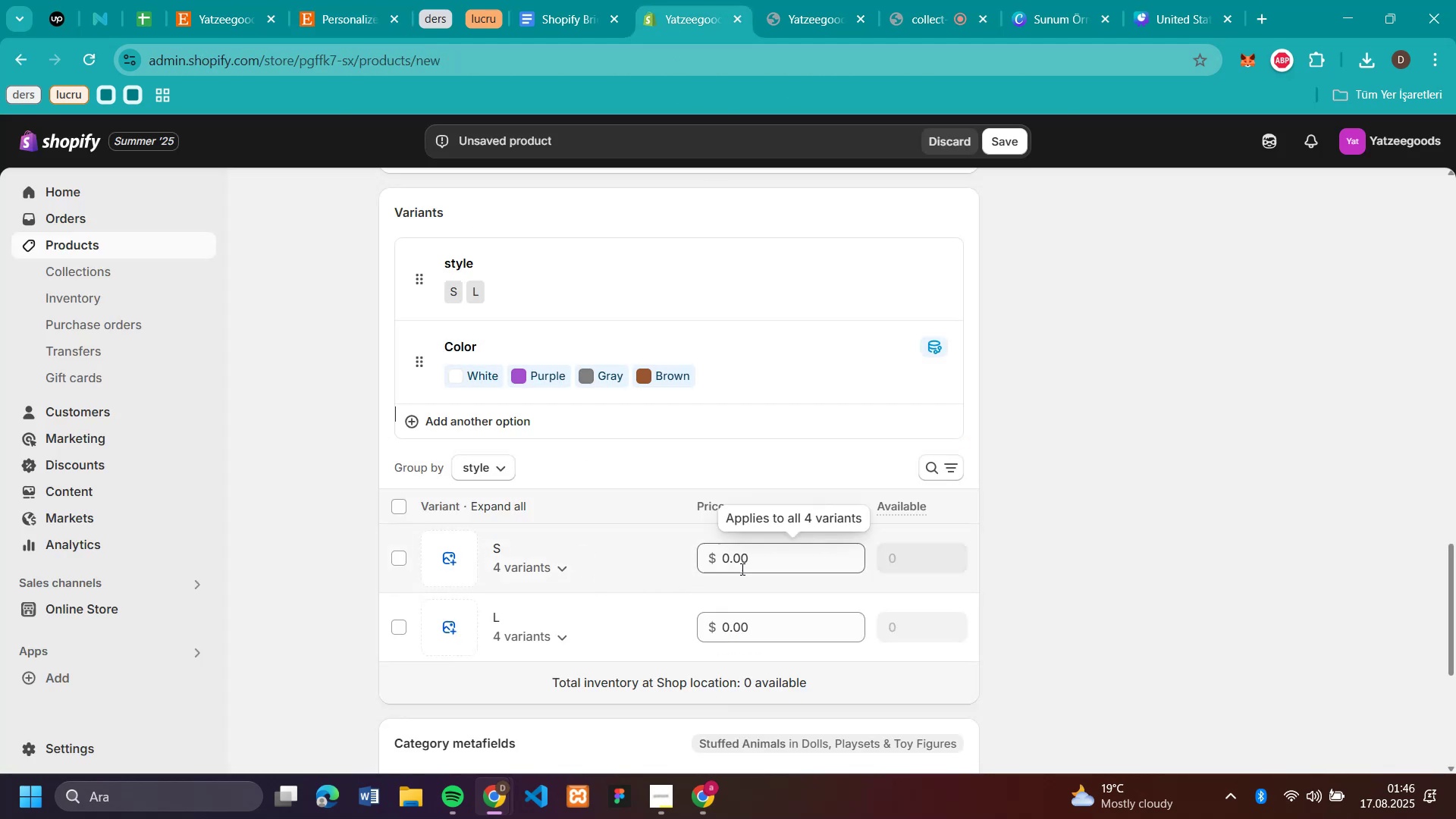 
left_click([751, 563])
 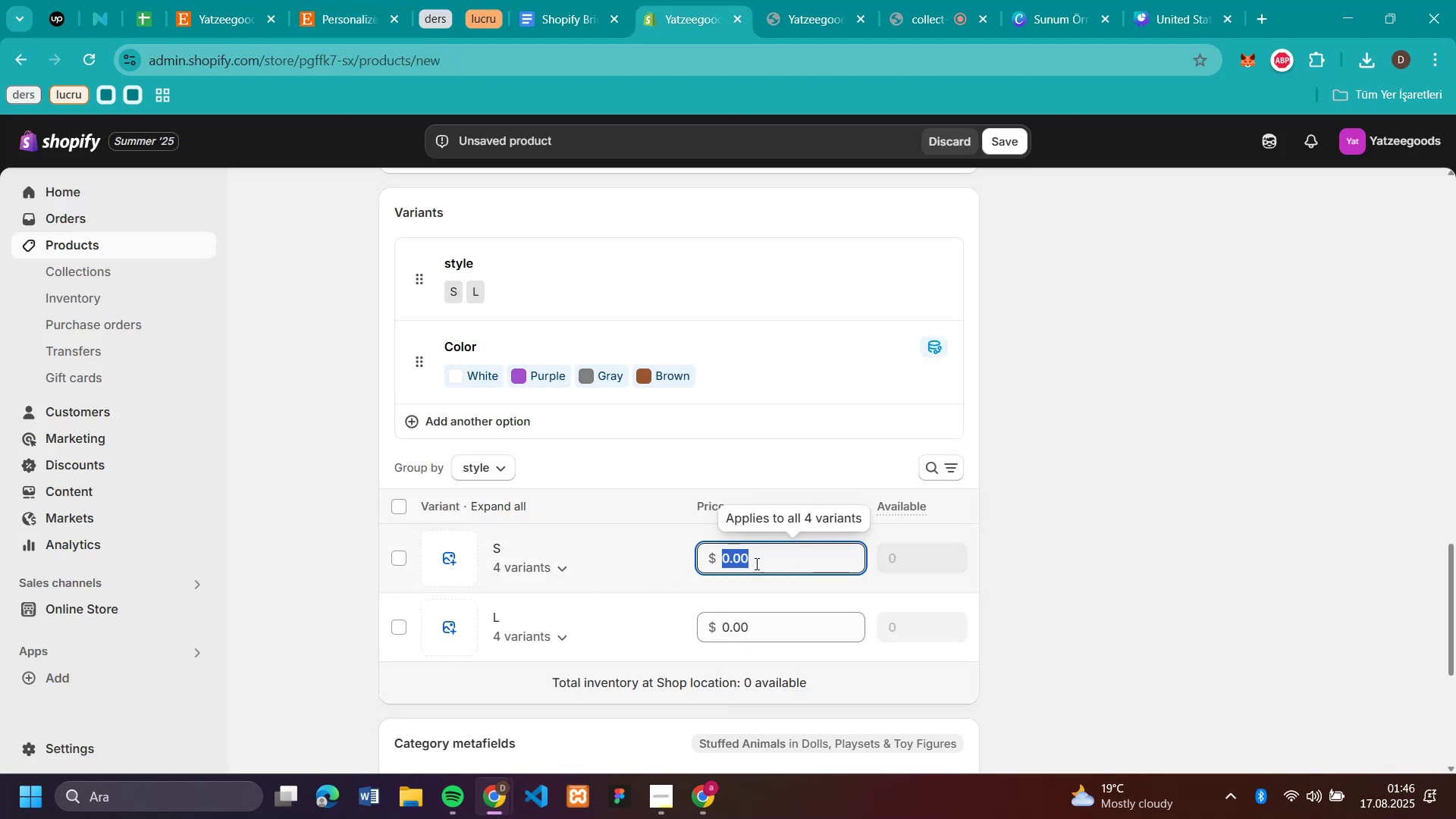 
key(Control+V)
 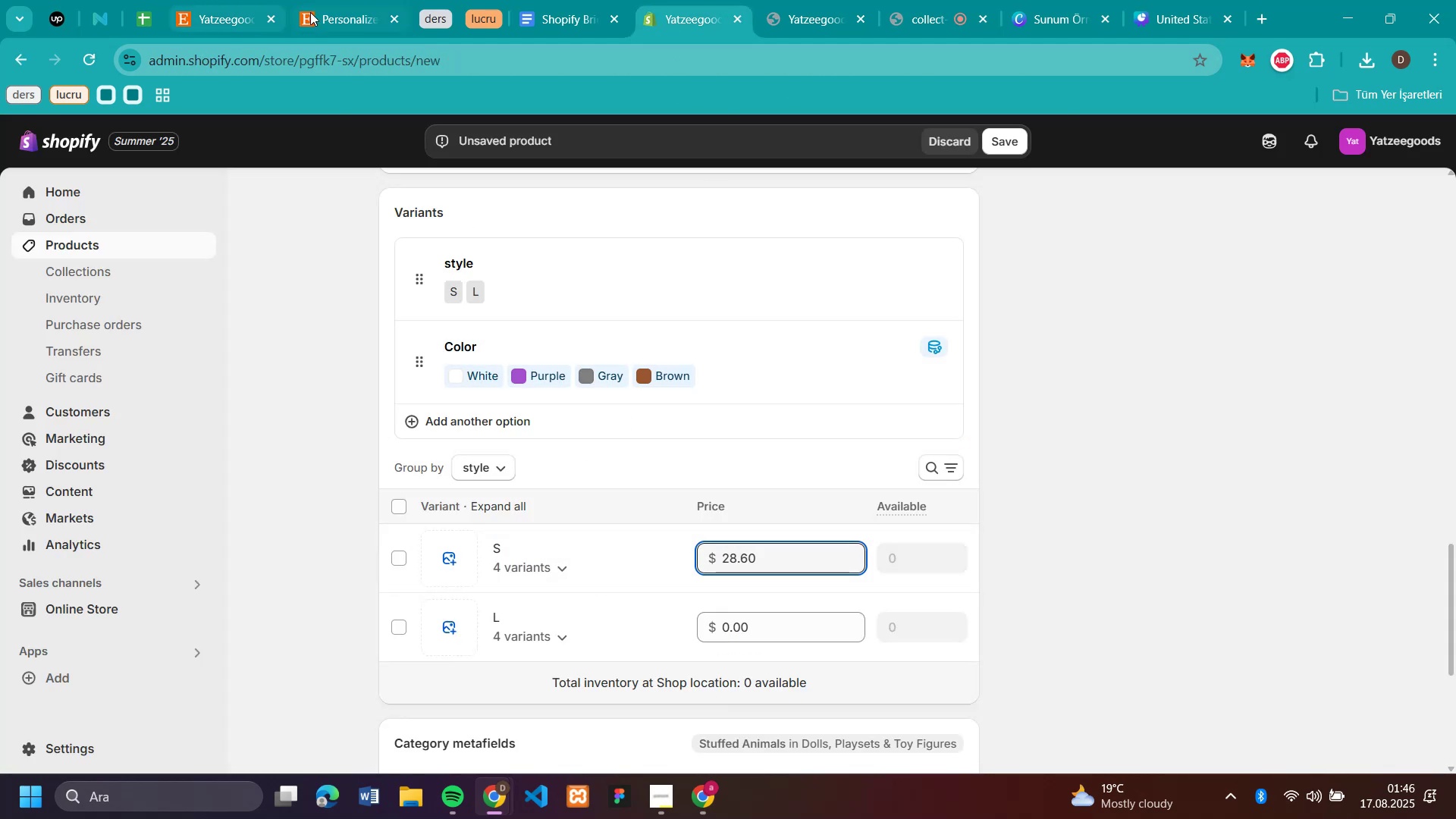 
left_click([326, 12])
 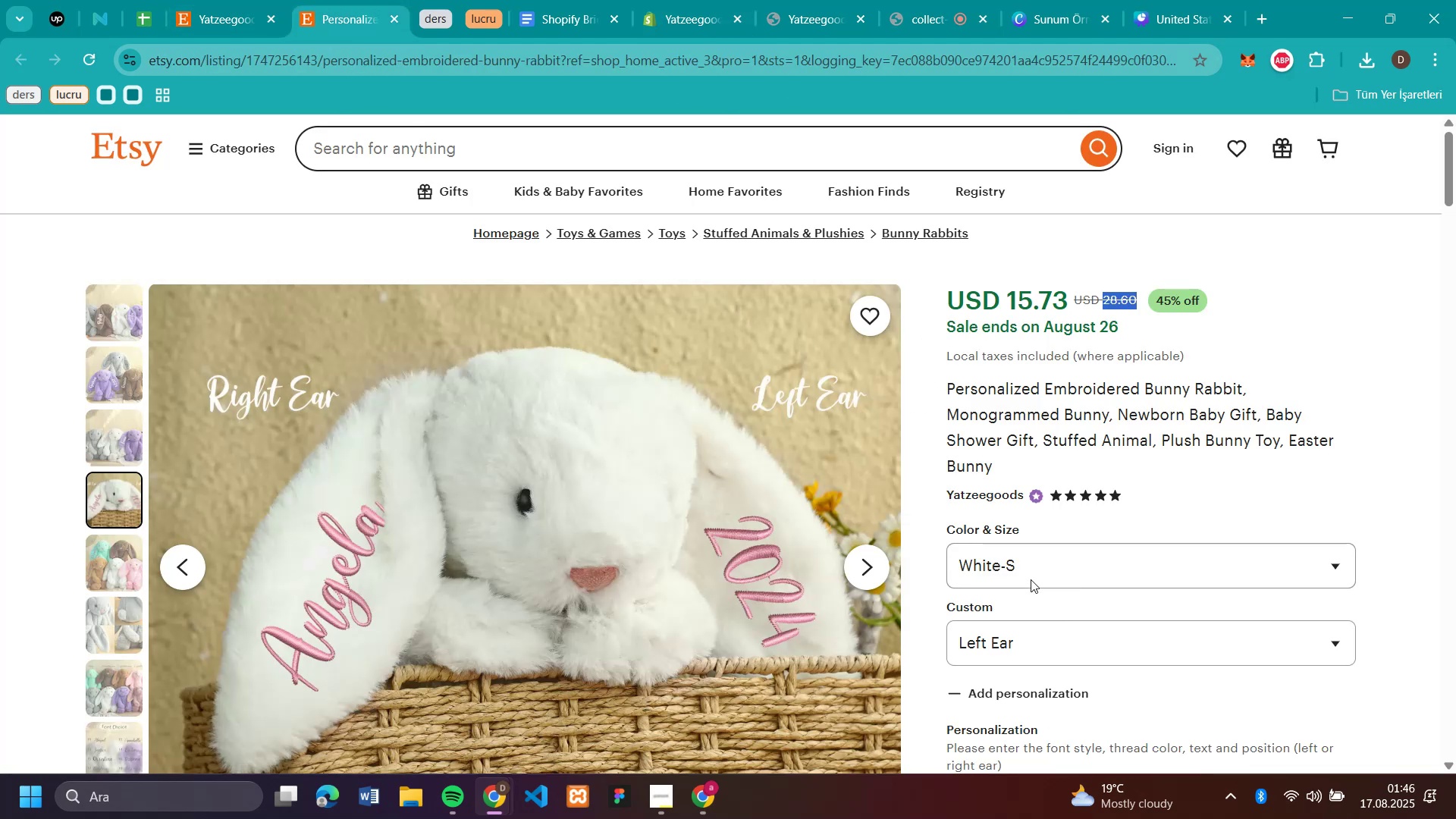 
left_click([1031, 573])
 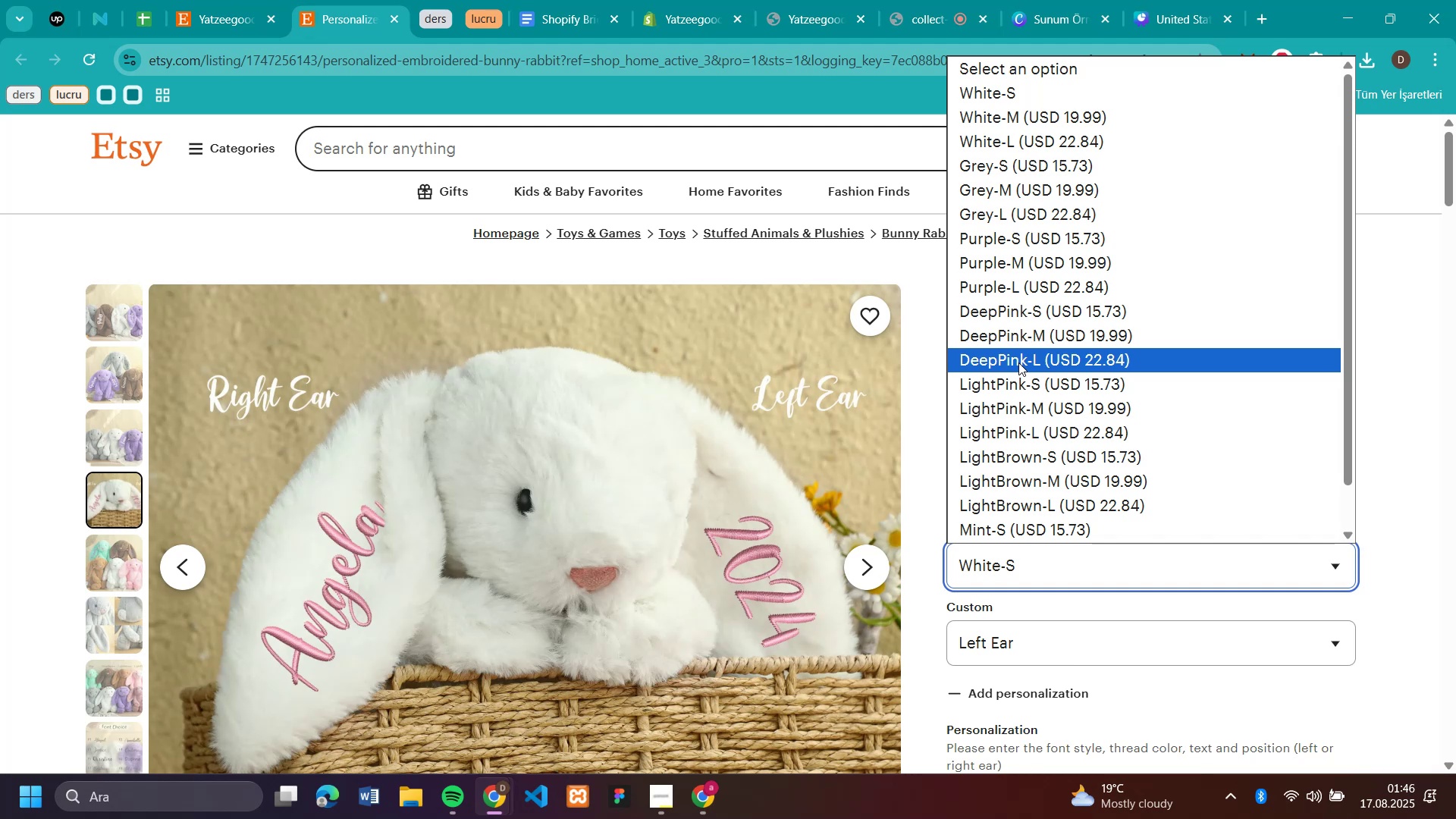 
left_click([1018, 362])
 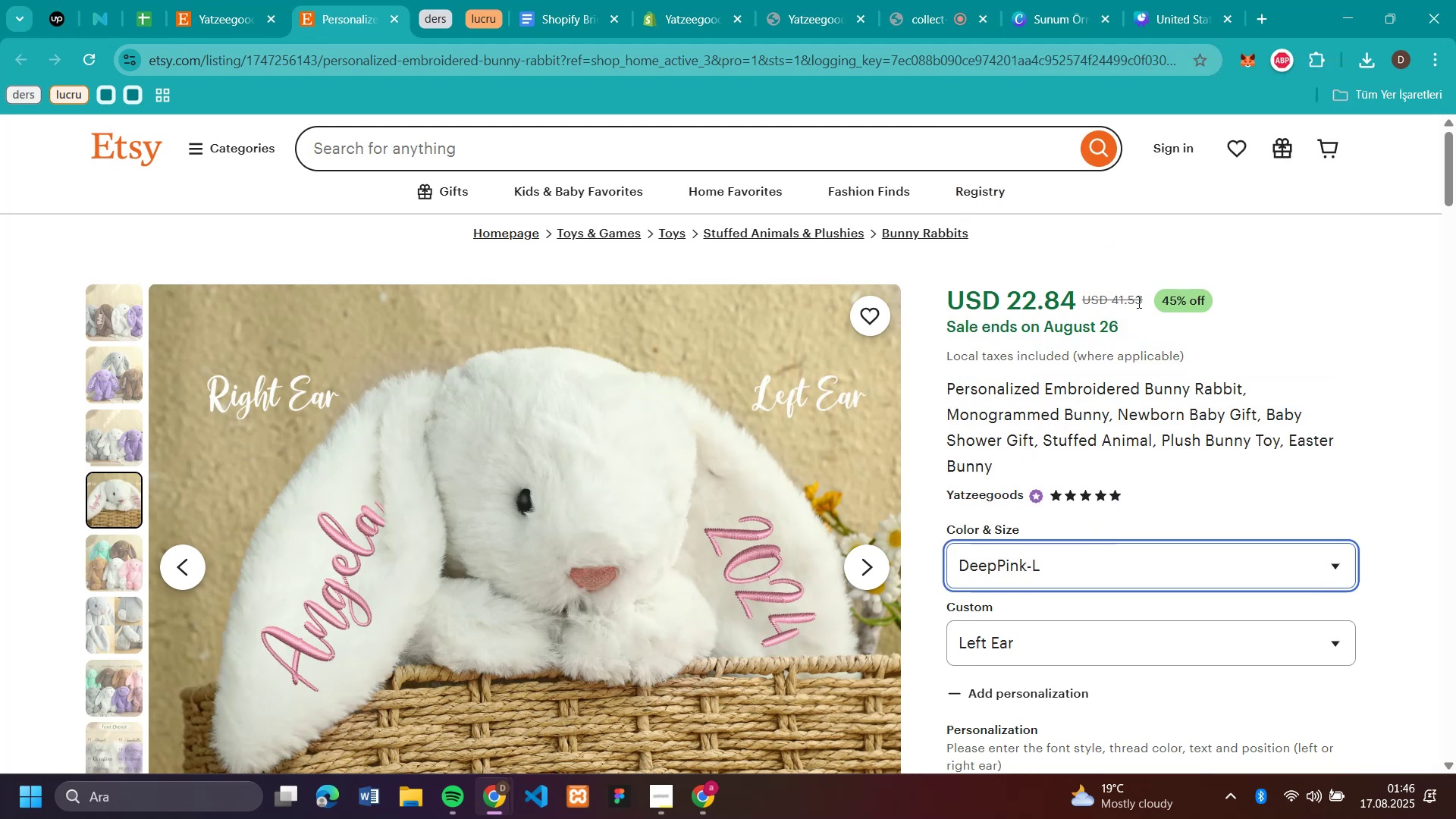 
double_click([1138, 302])
 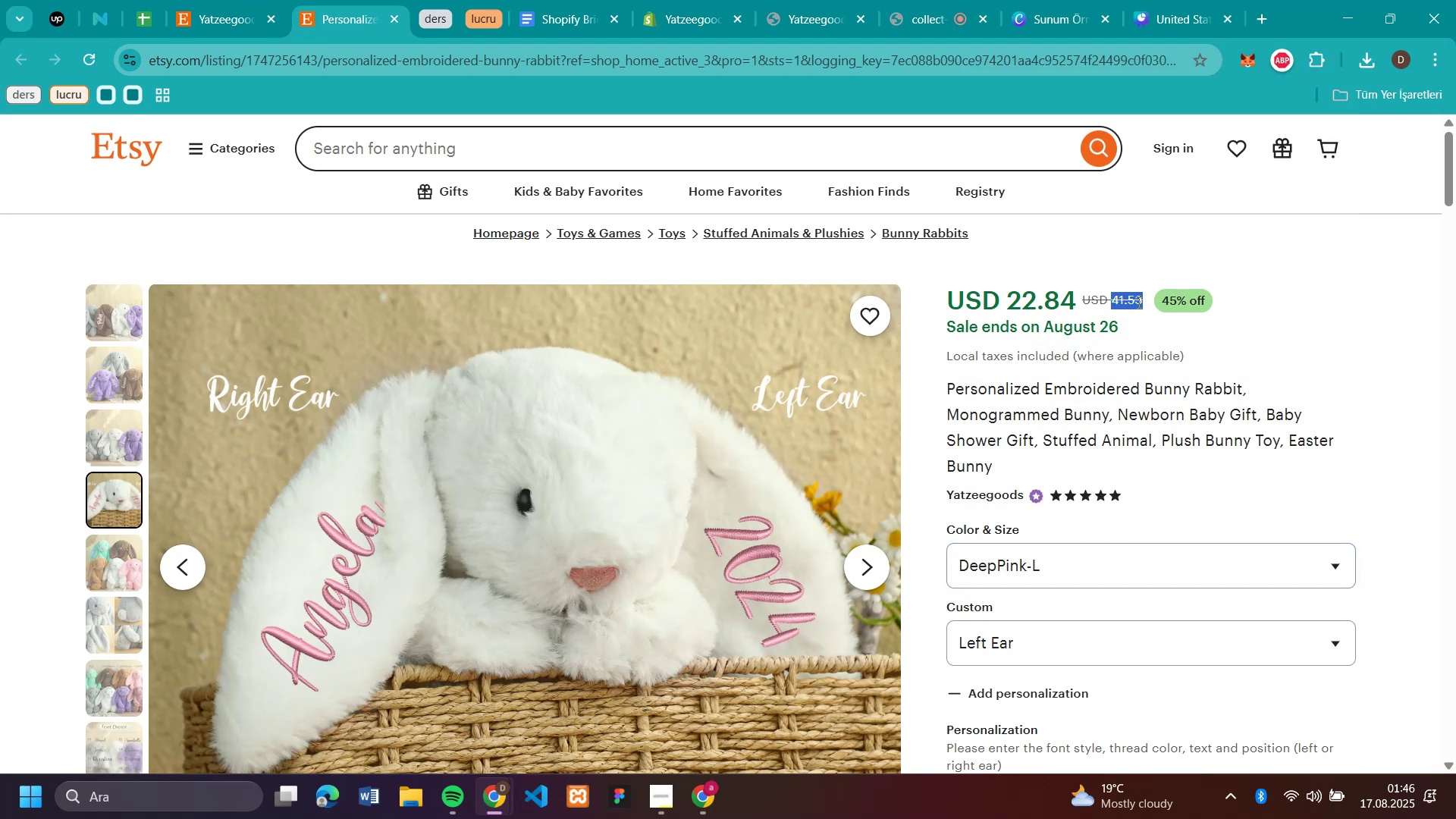 
key(Control+C)
 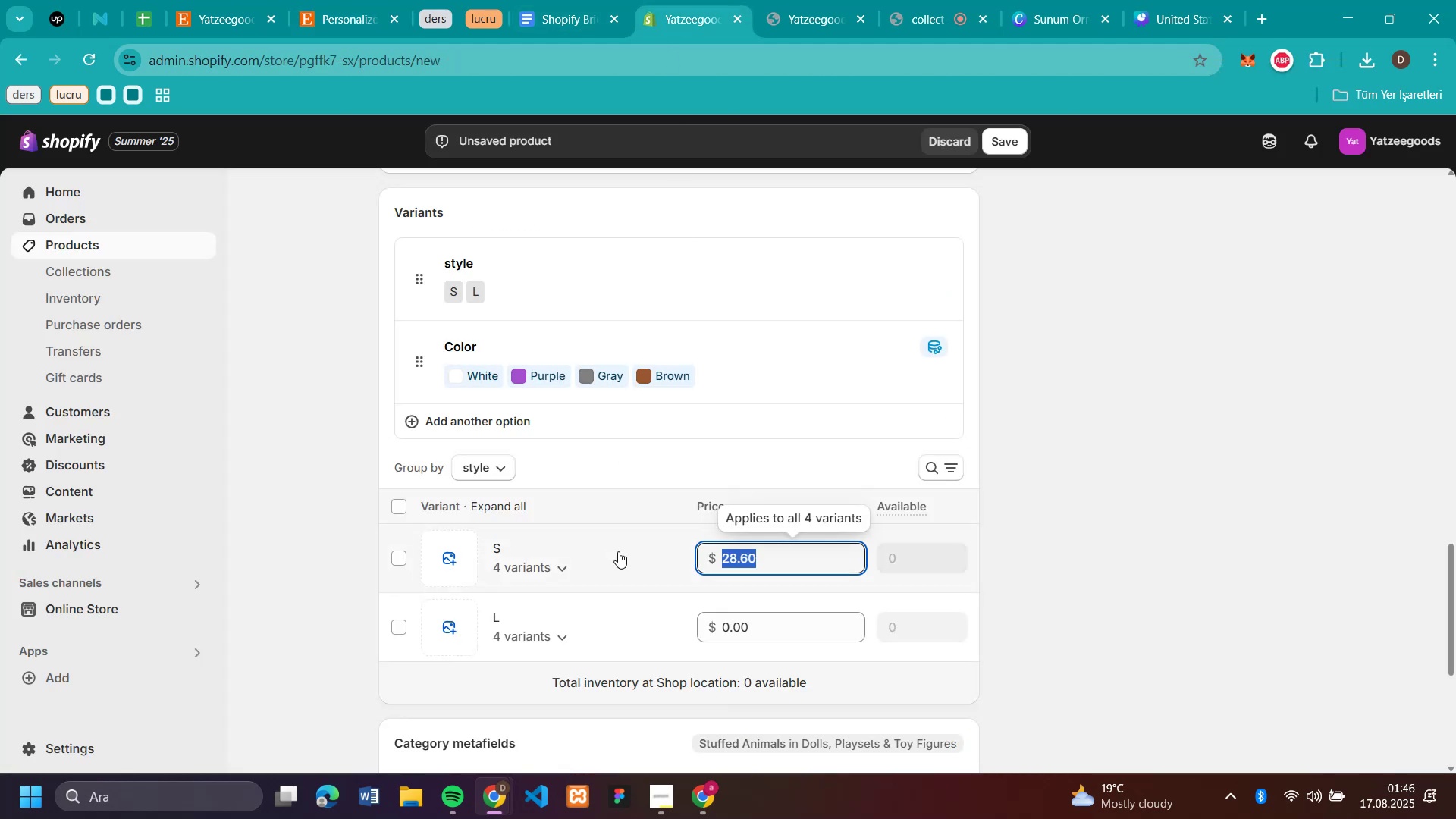 
left_click([748, 632])
 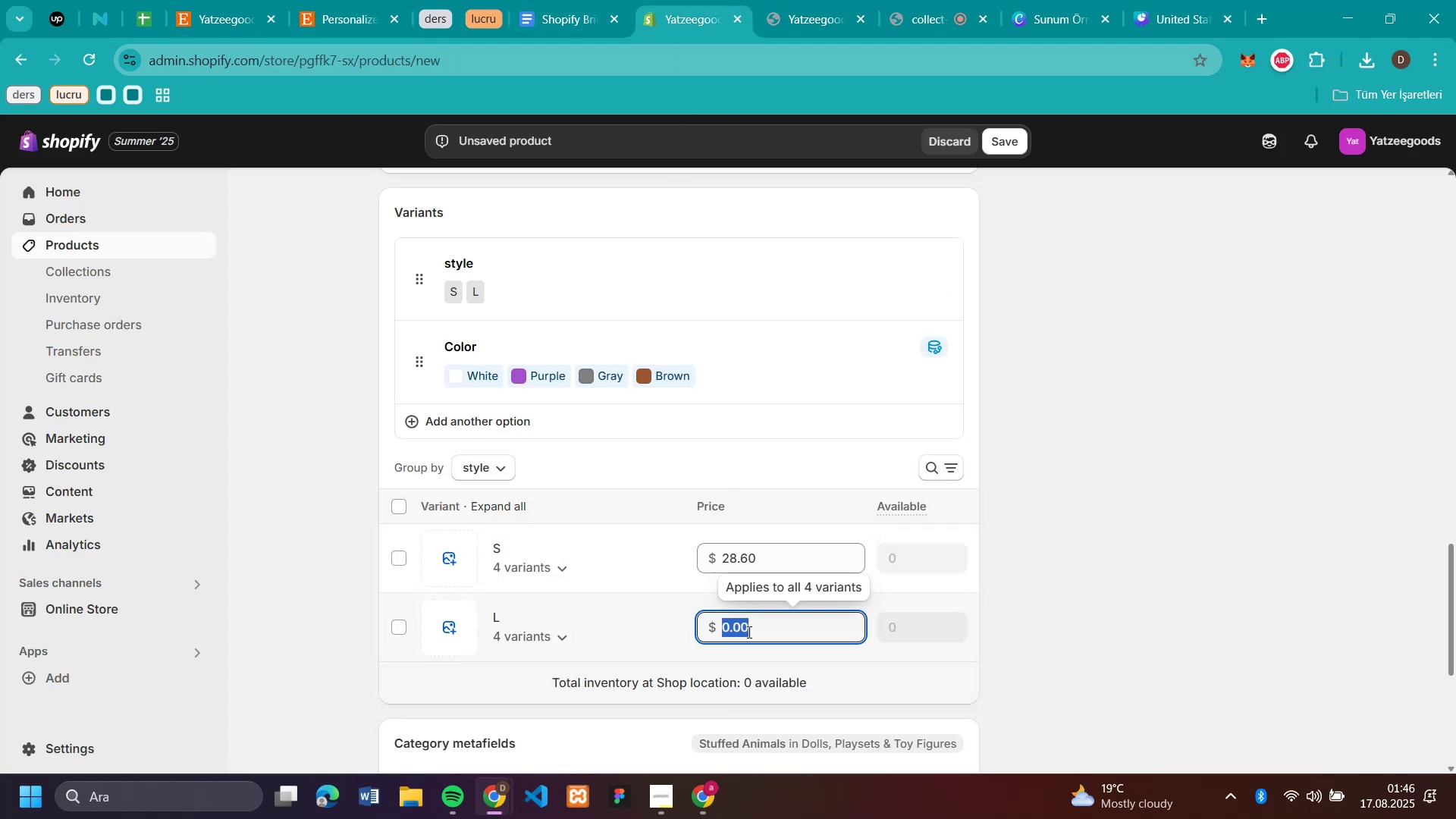 
key(Control+V)
 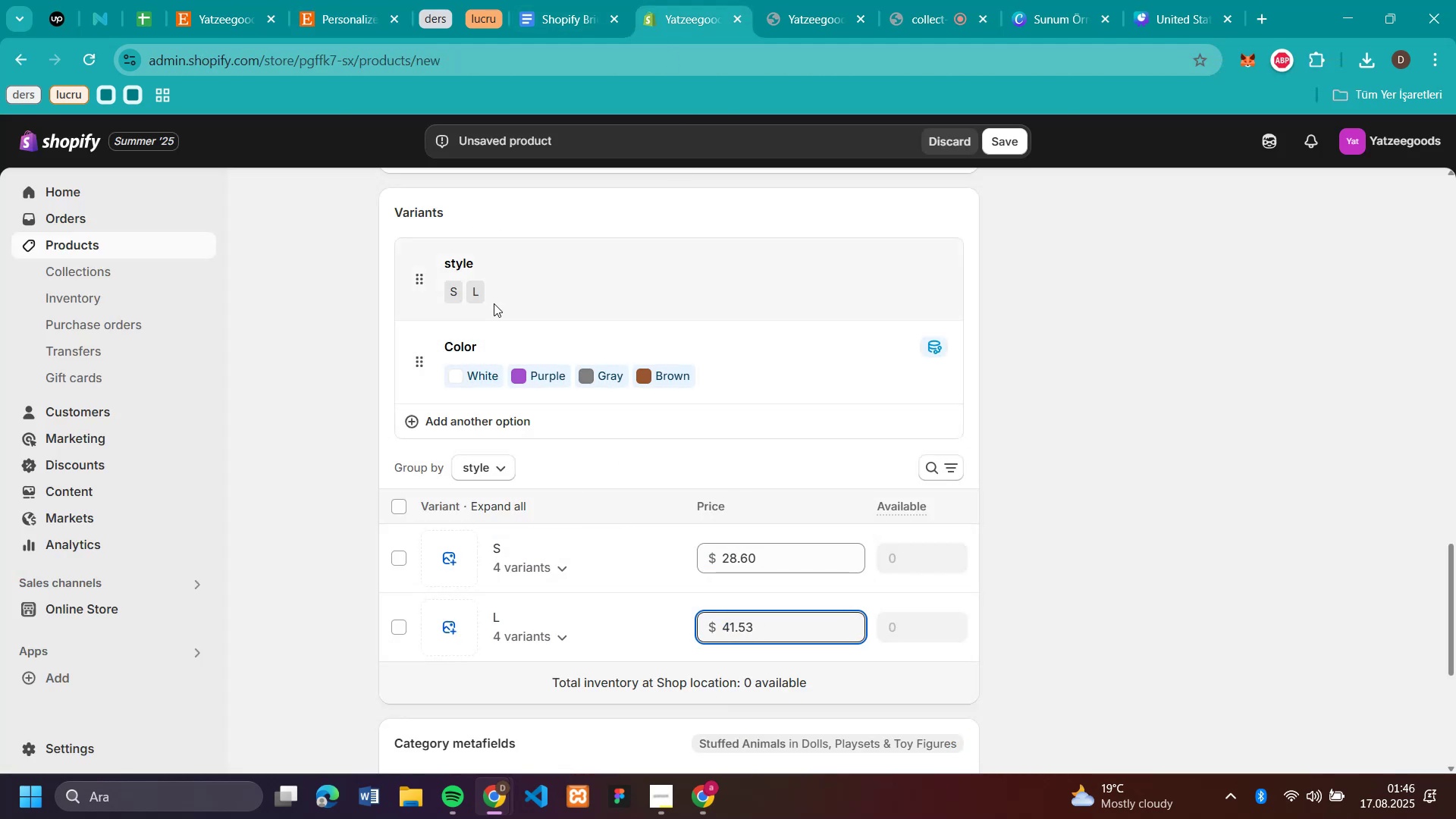 
left_click([494, 293])
 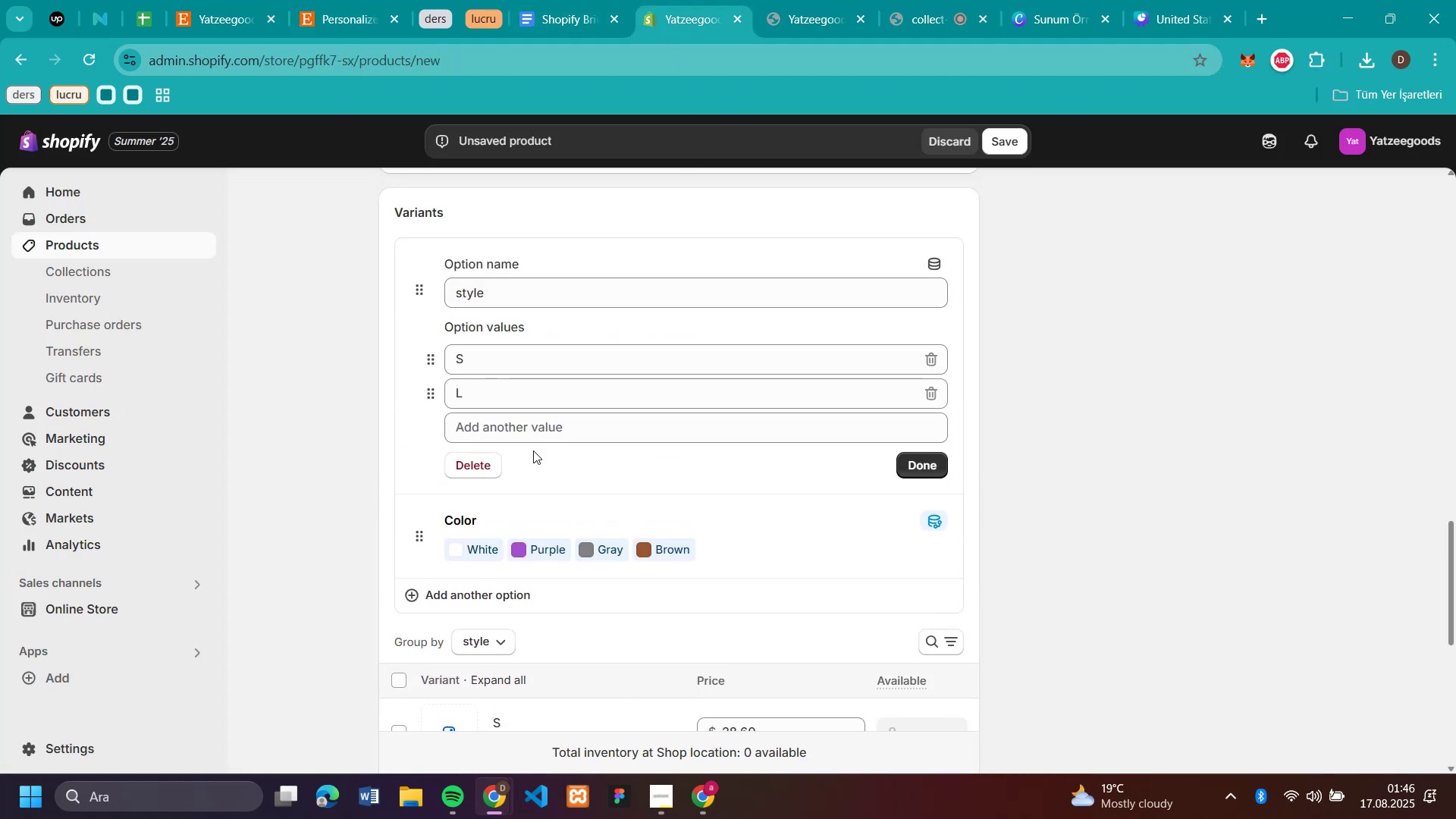 
left_click([536, 427])
 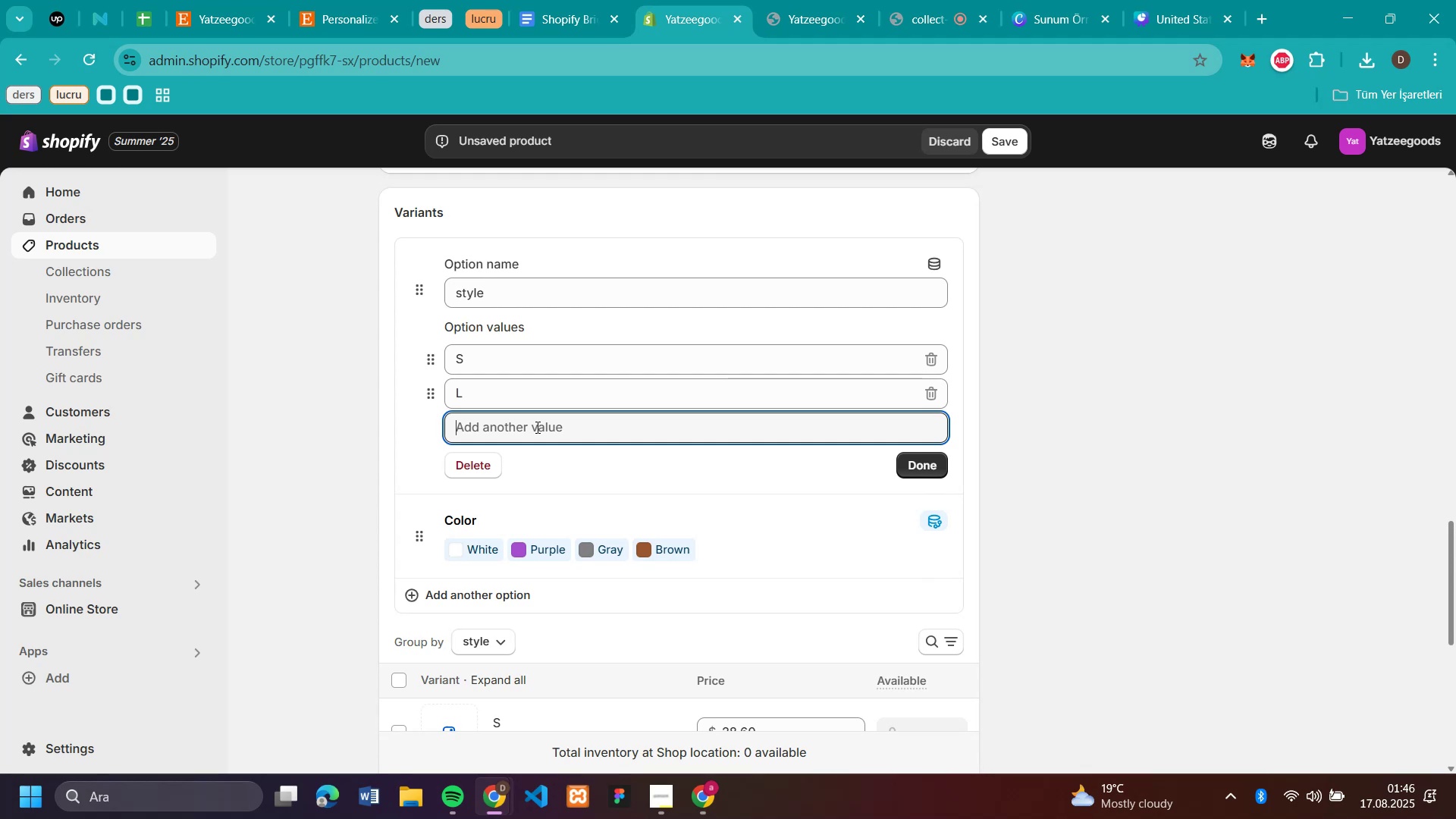 
key(M)
 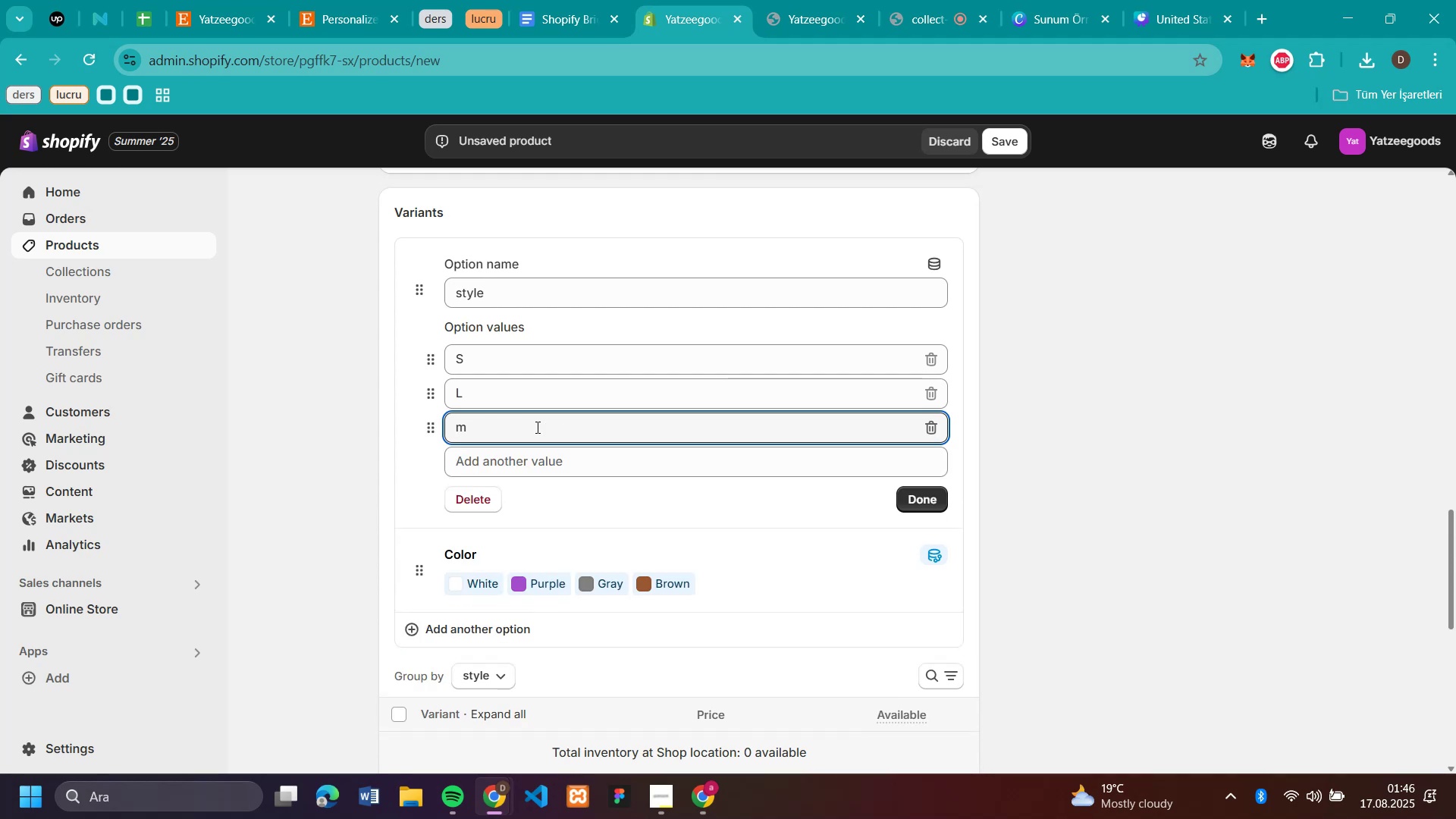 
key(Backspace)
 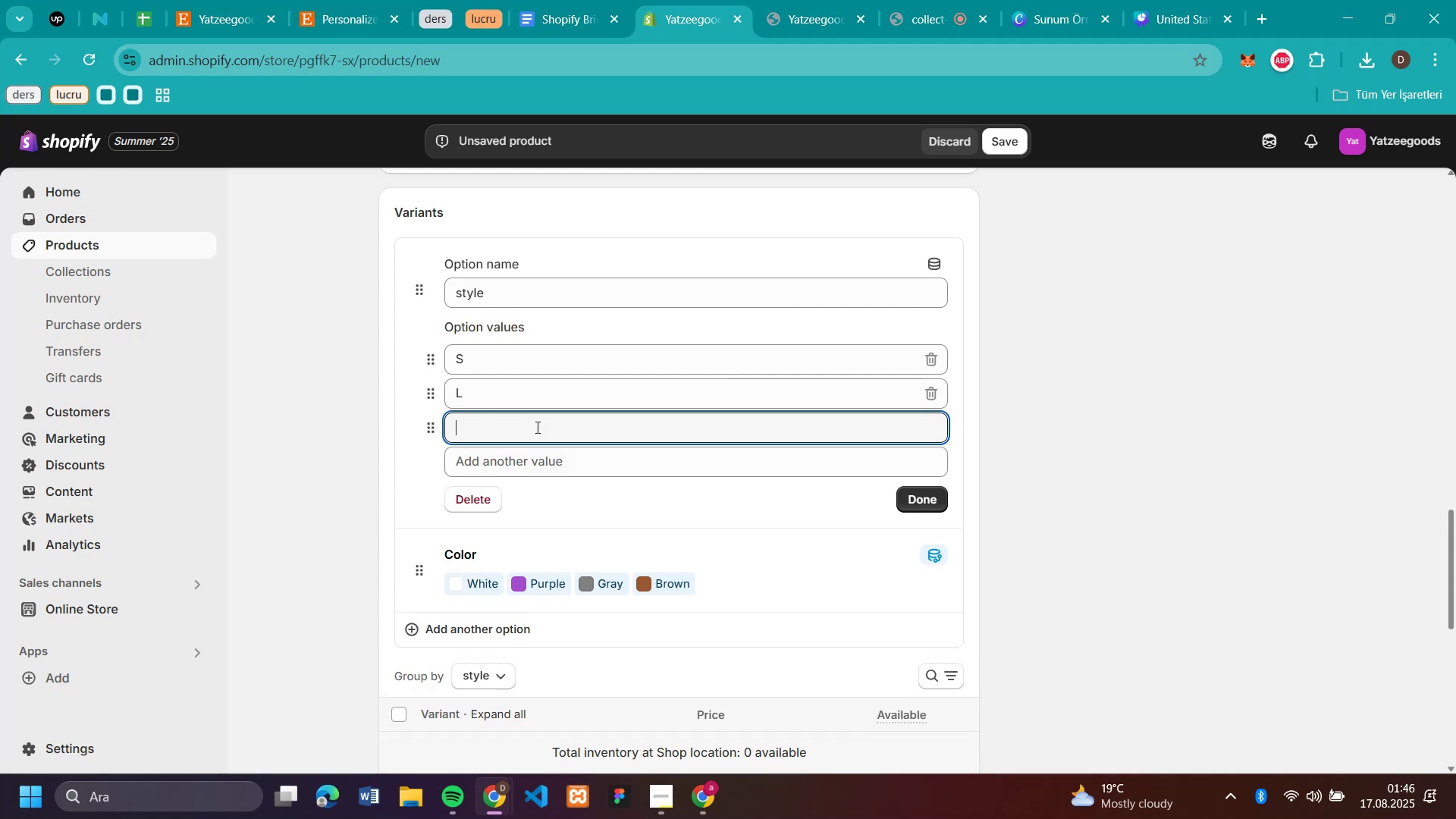 
key(CapsLock)
 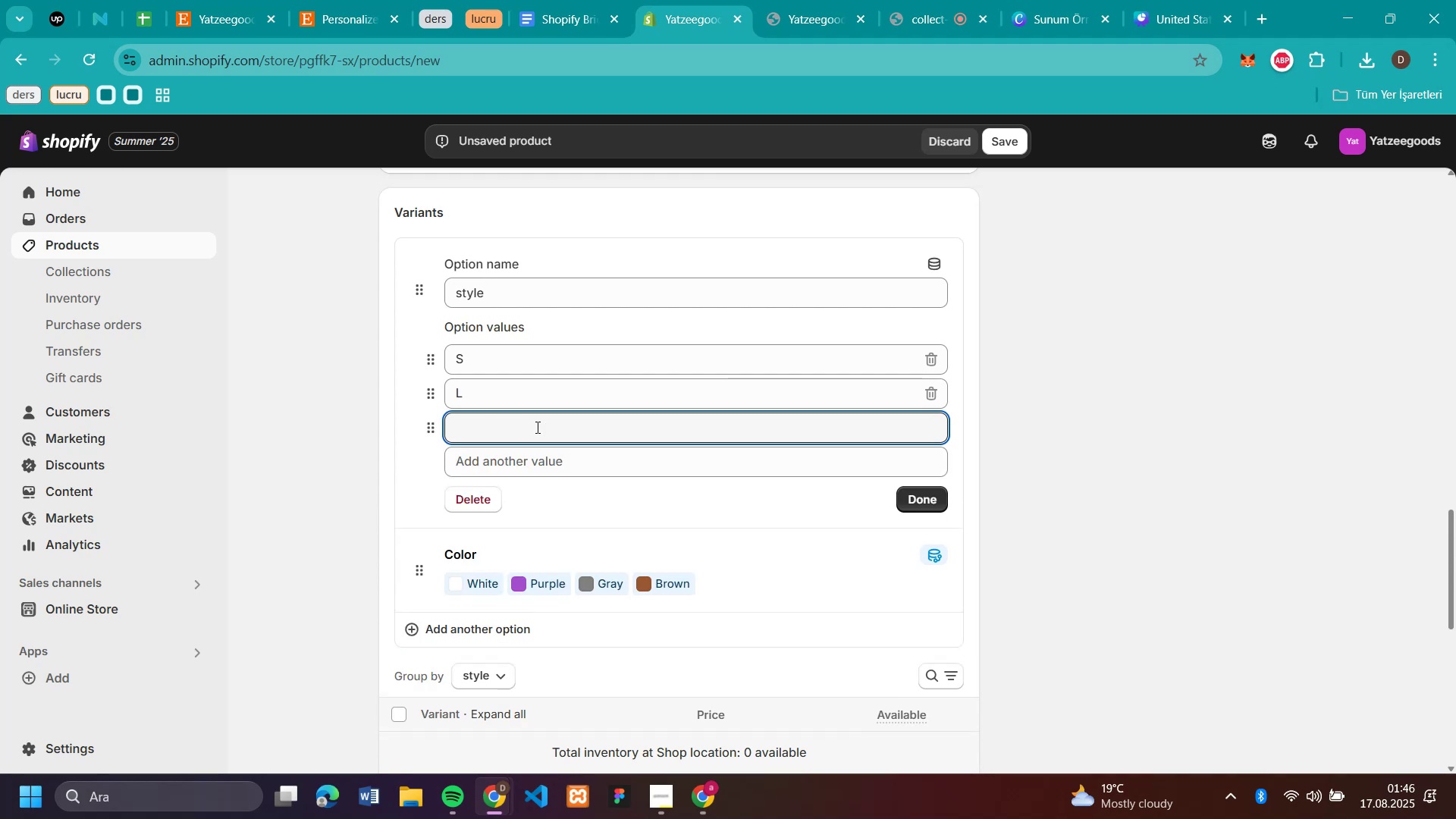 
key(M)
 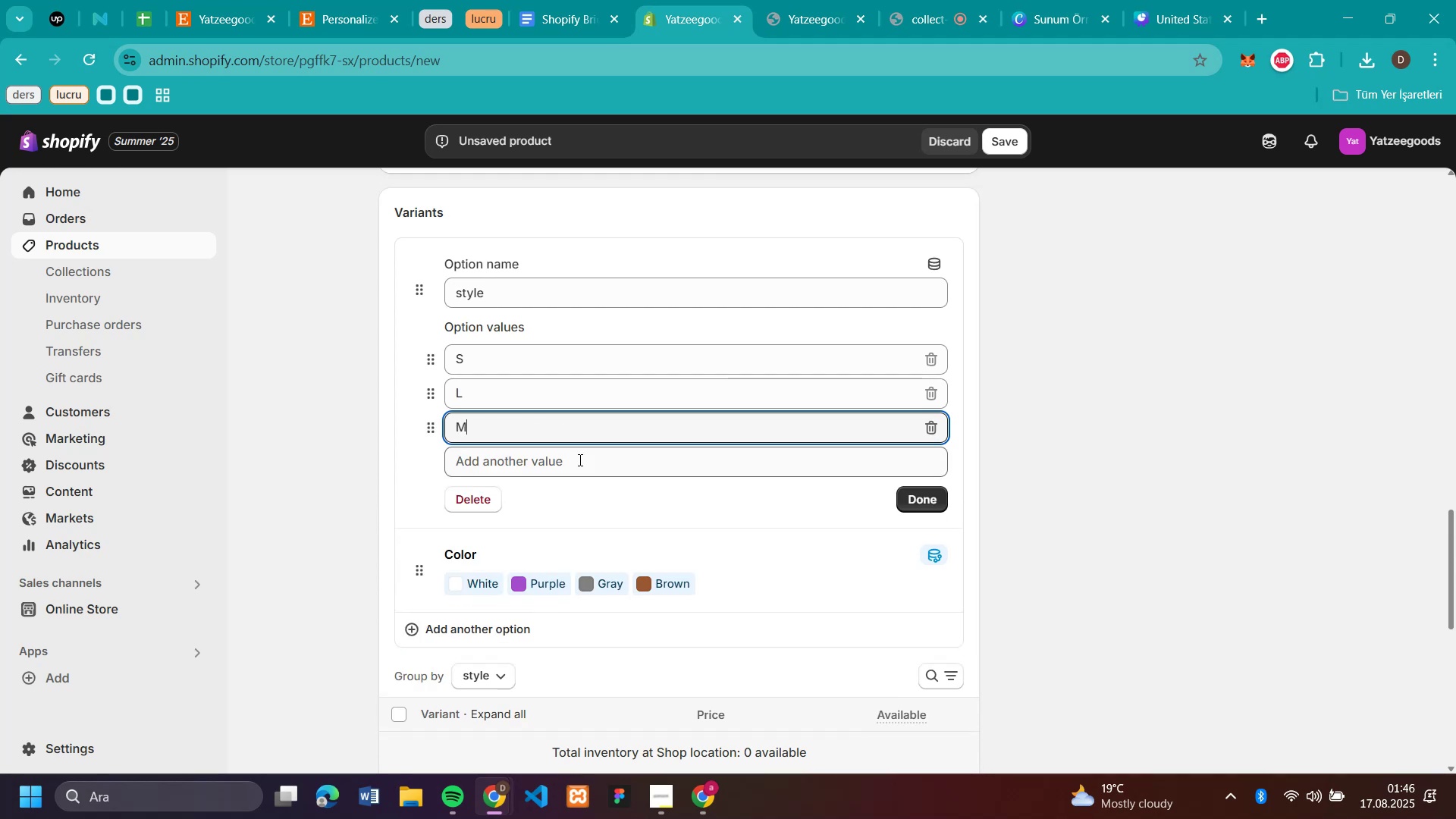 
key(CapsLock)
 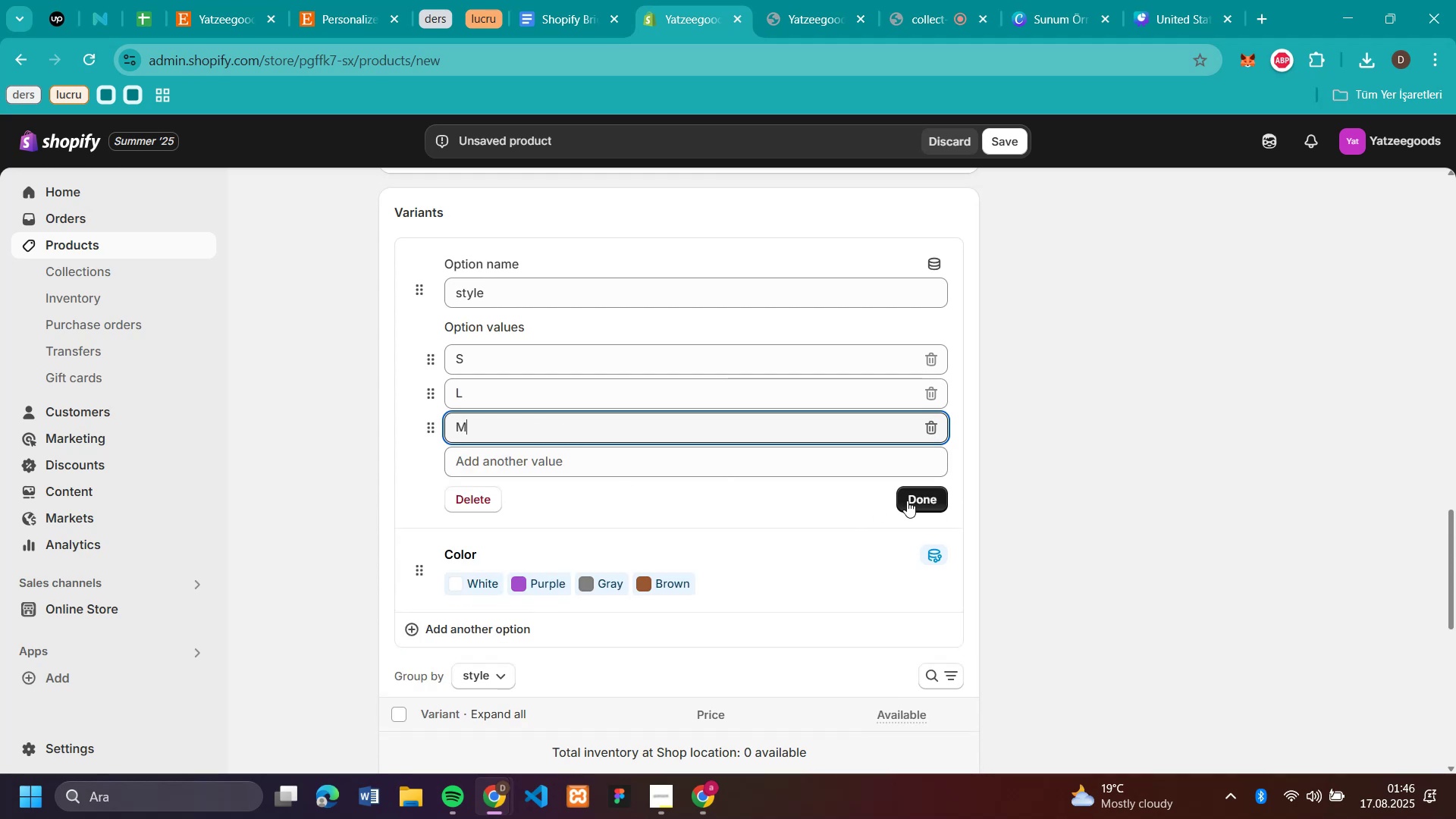 
left_click([907, 500])
 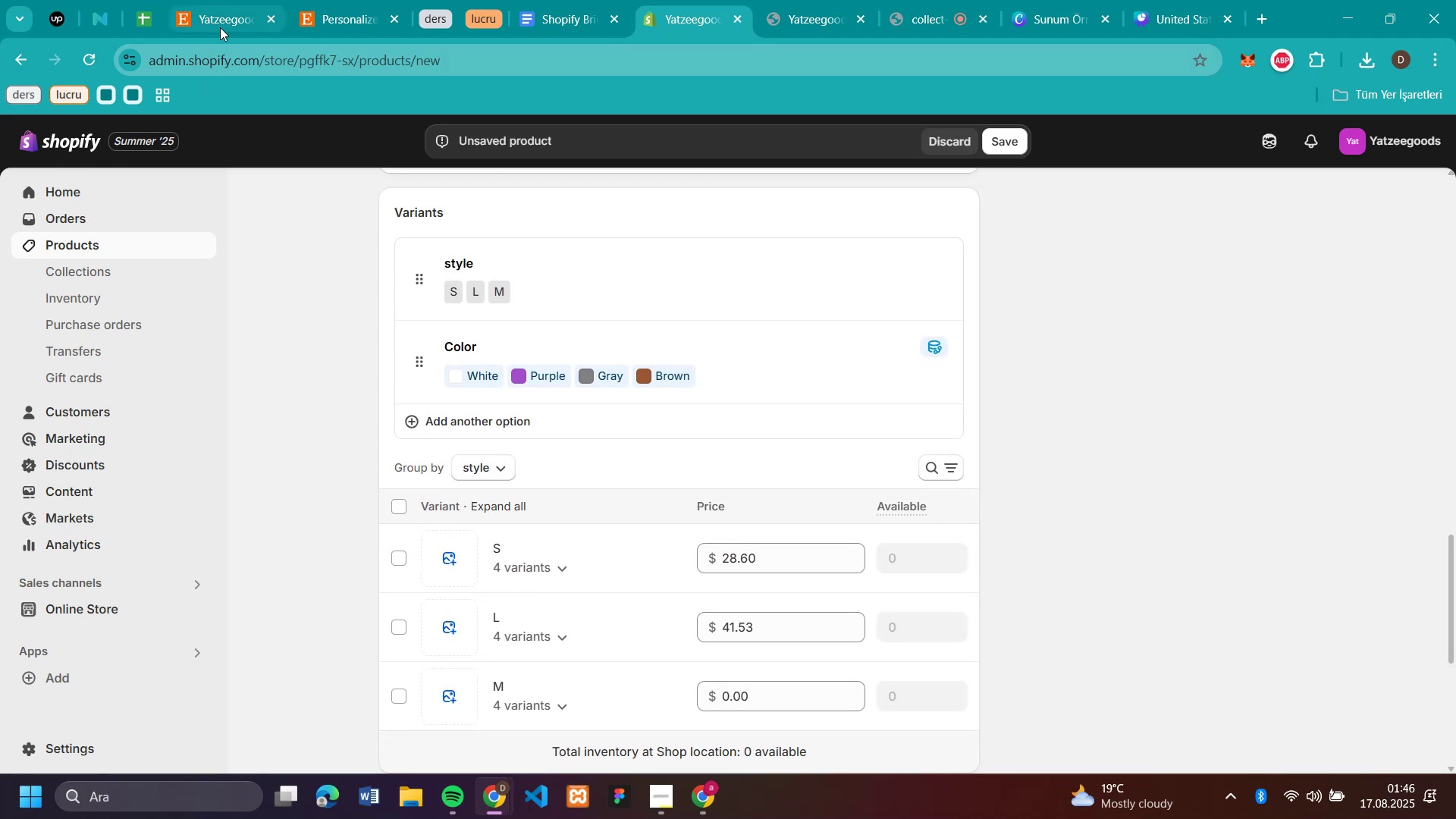 
left_click([220, 27])
 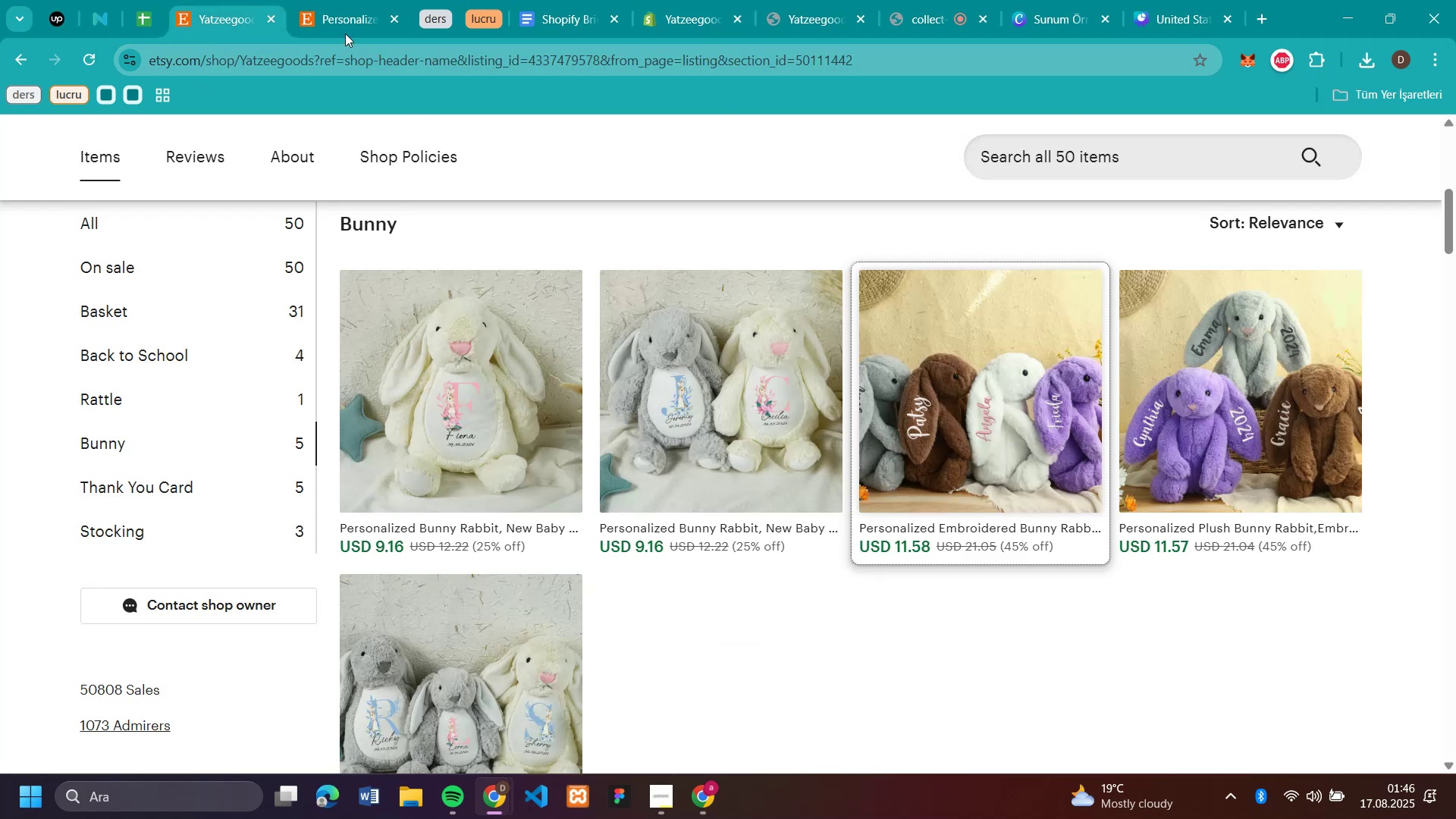 
left_click([343, 25])
 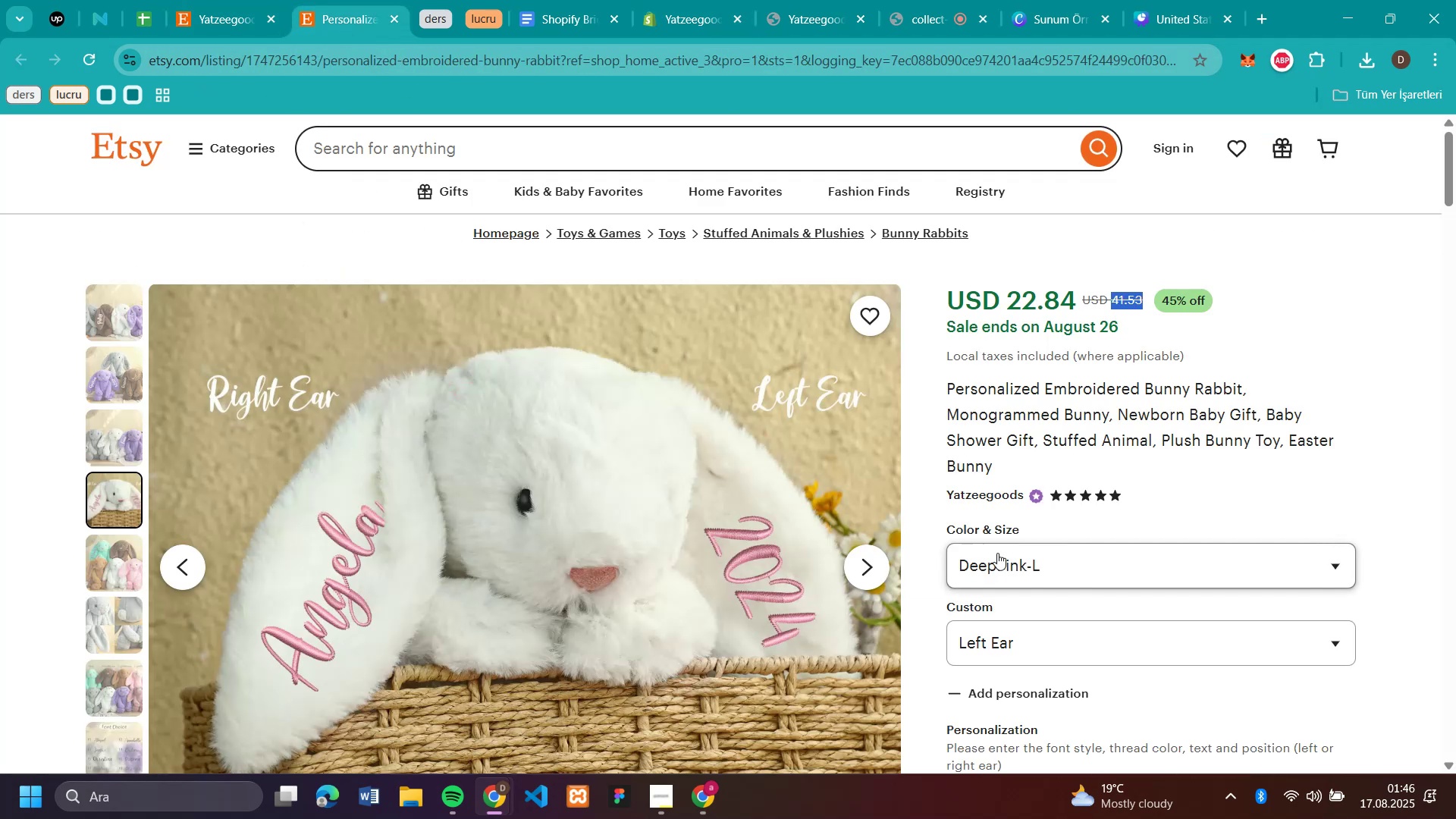 
left_click([1009, 573])
 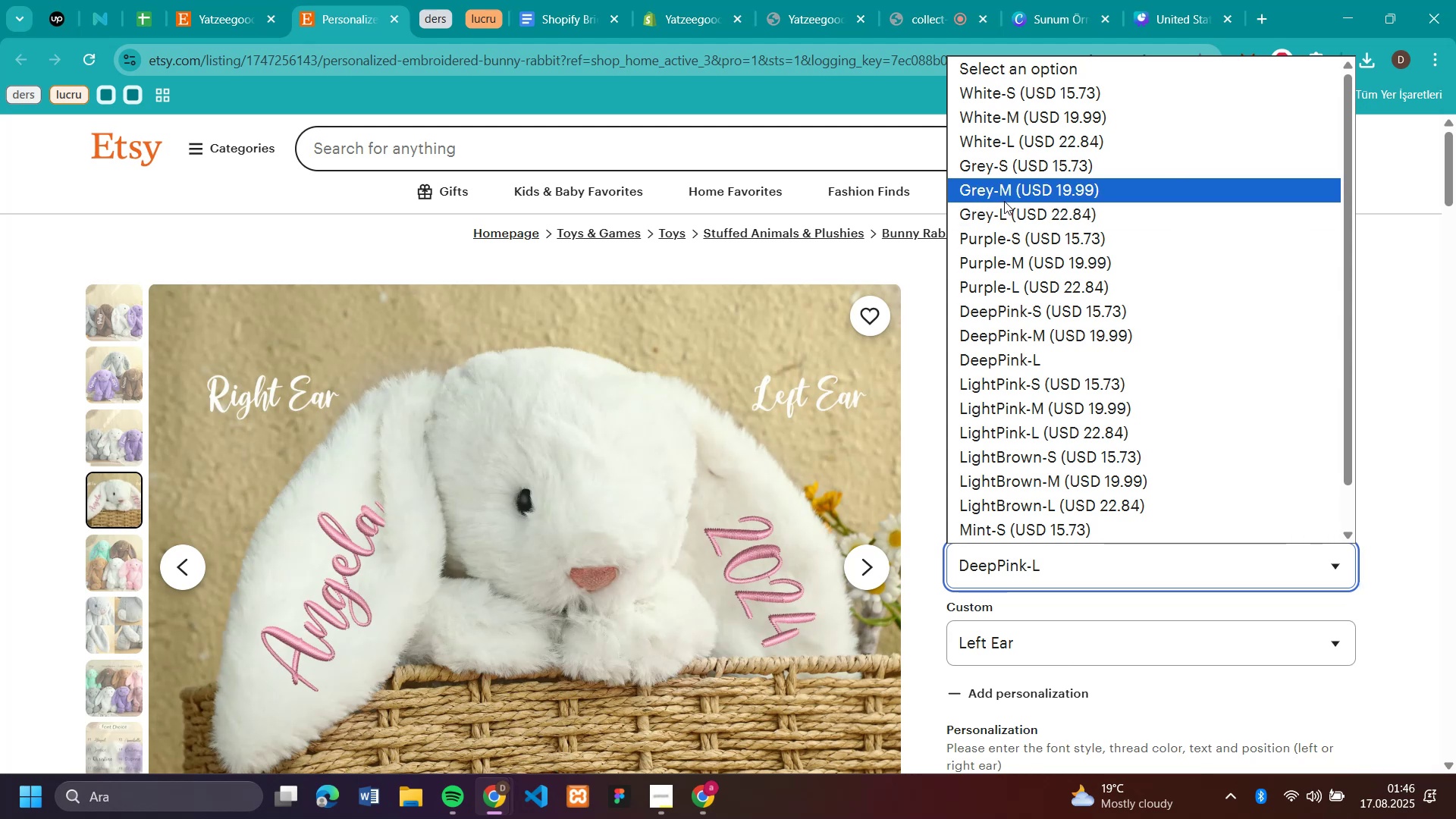 
left_click([1004, 200])
 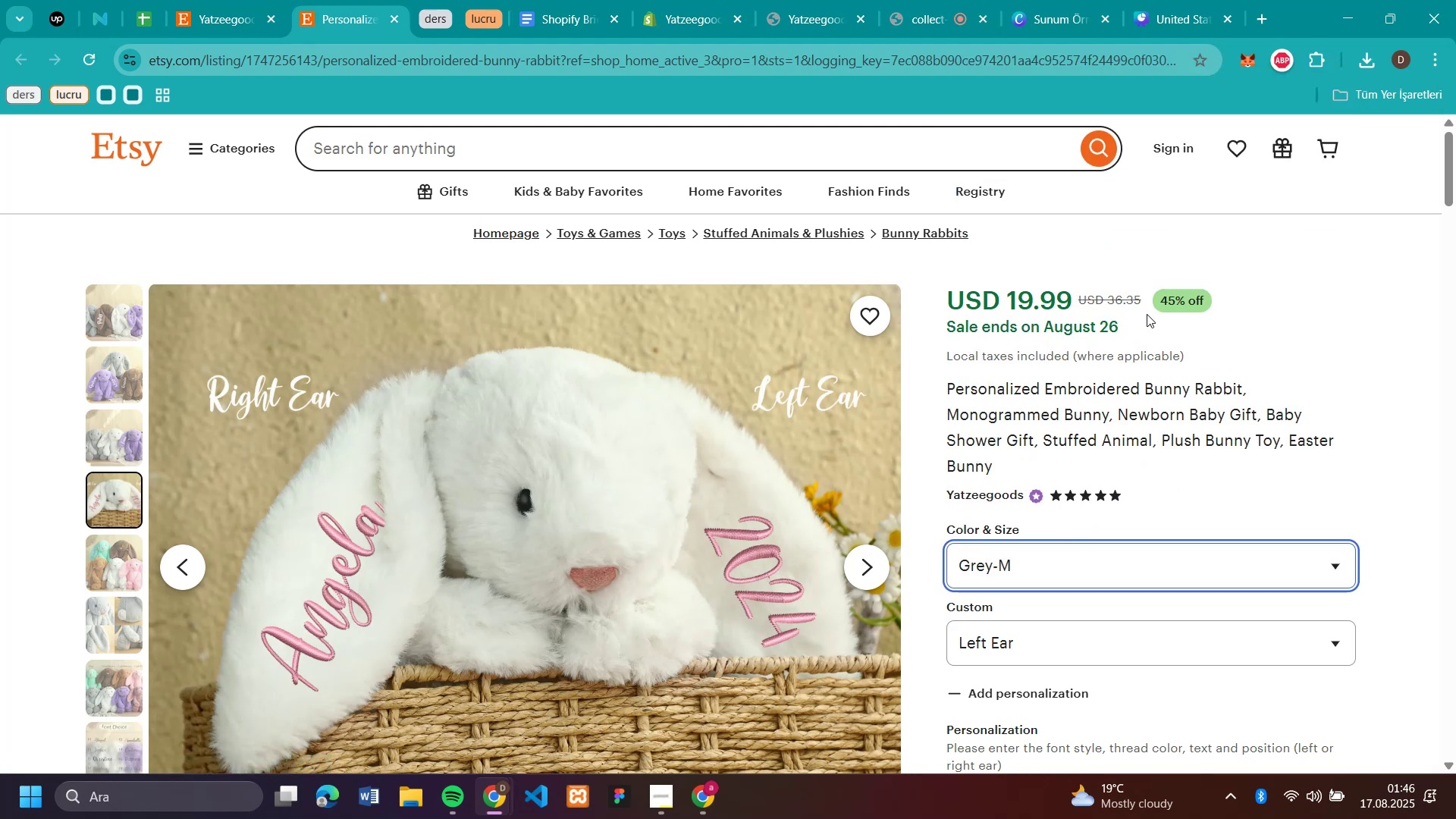 
double_click([1129, 293])
 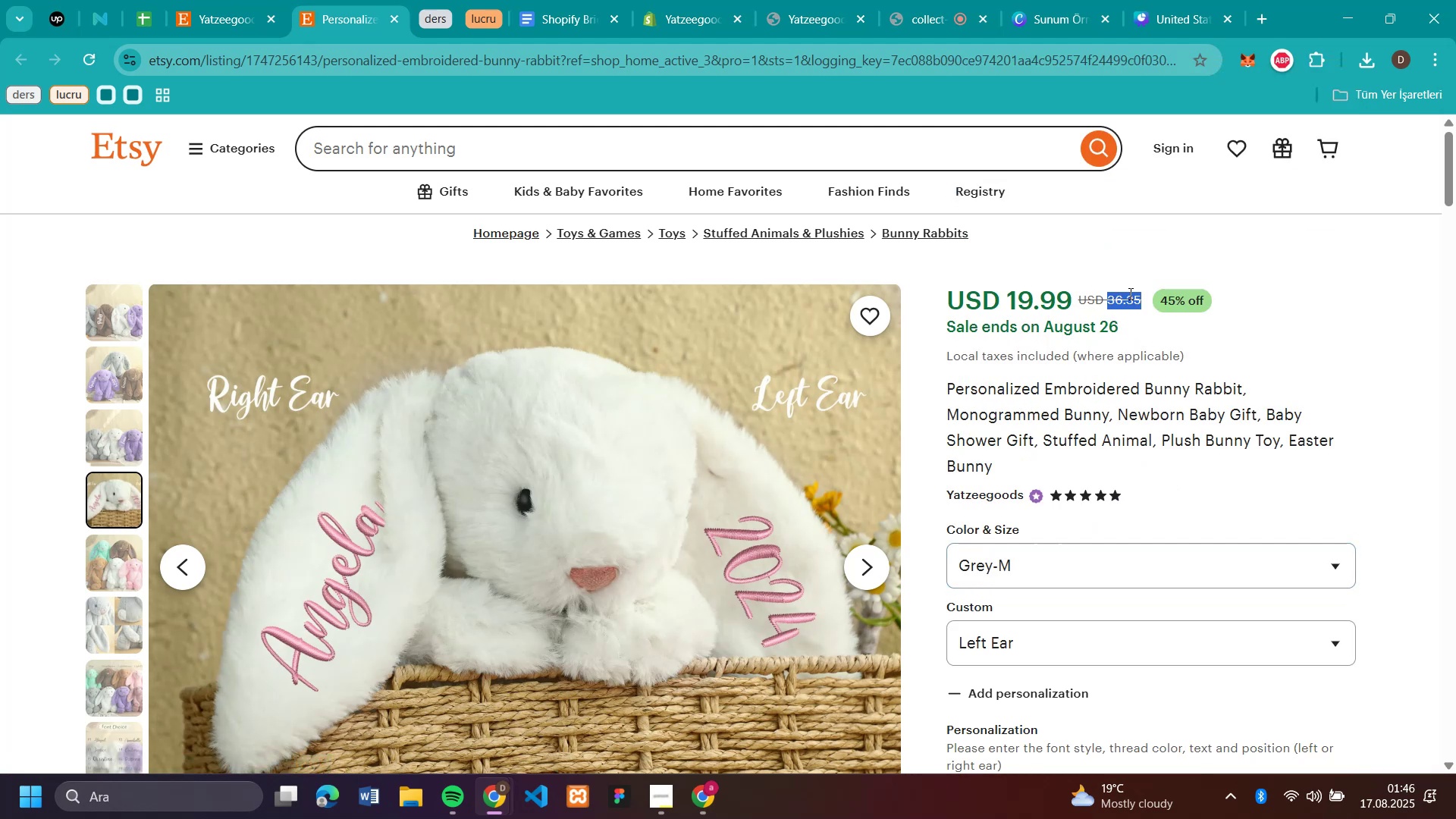 
key(Control+C)
 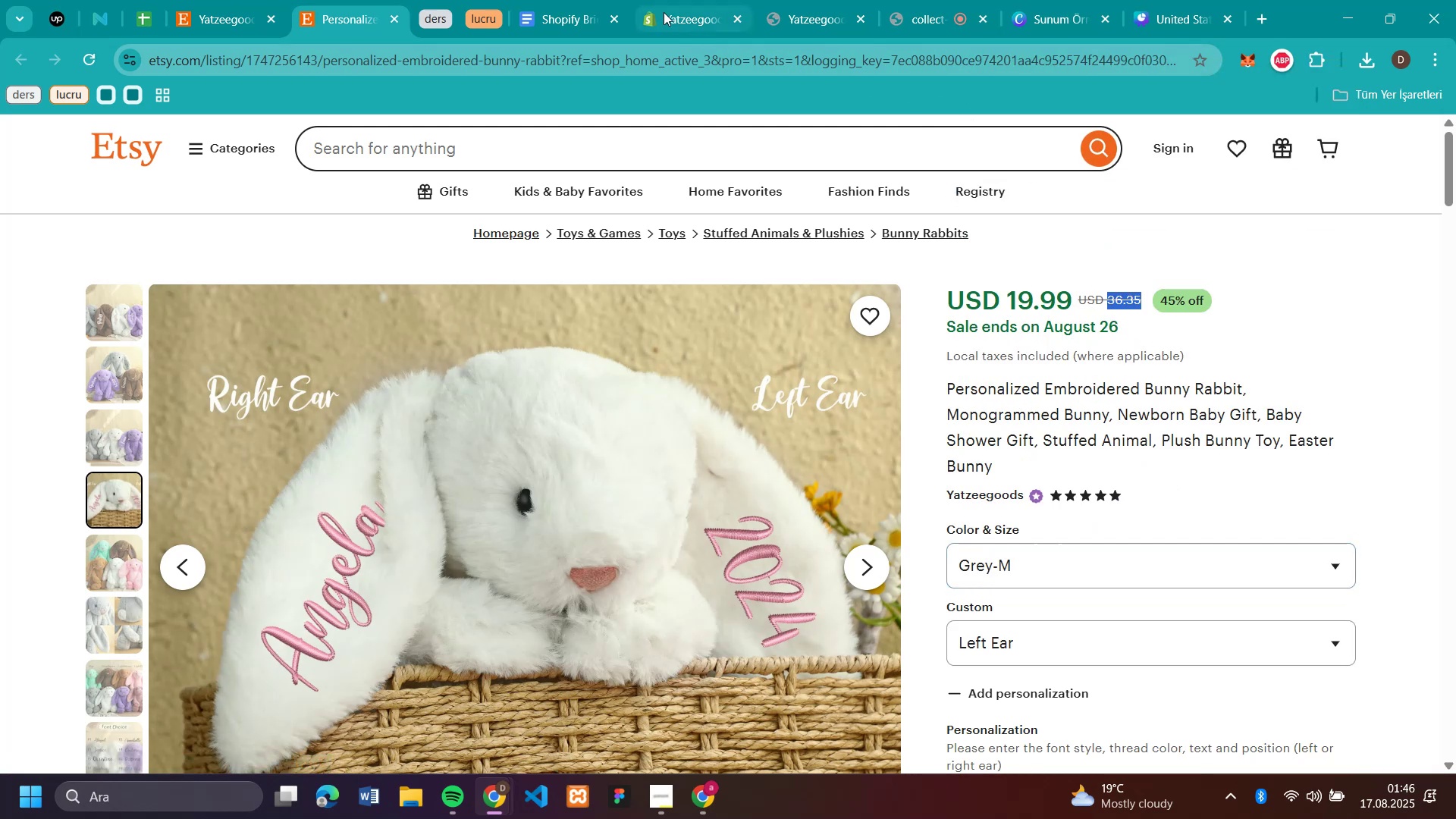 
left_click([661, 10])
 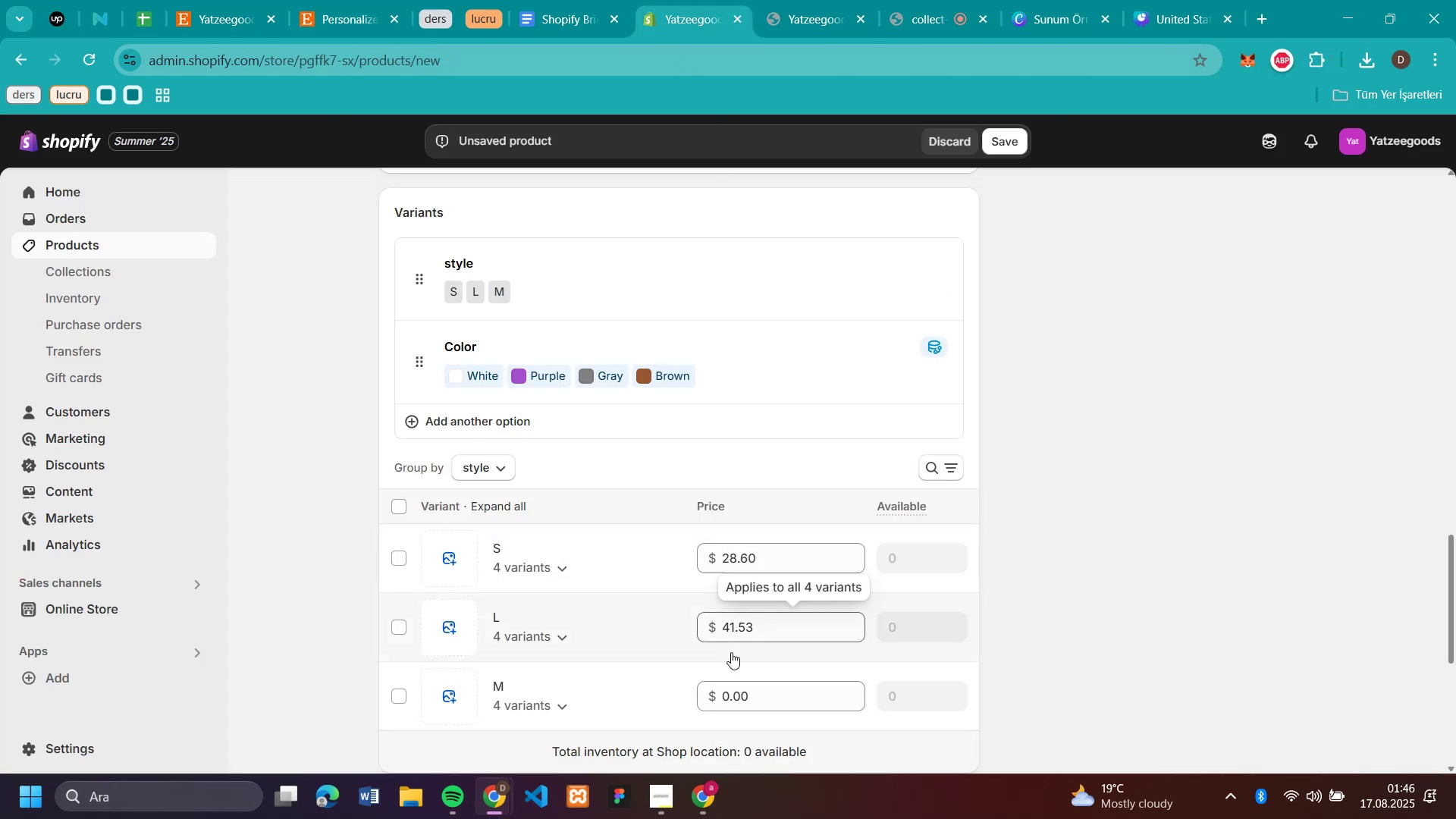 
left_click([761, 694])
 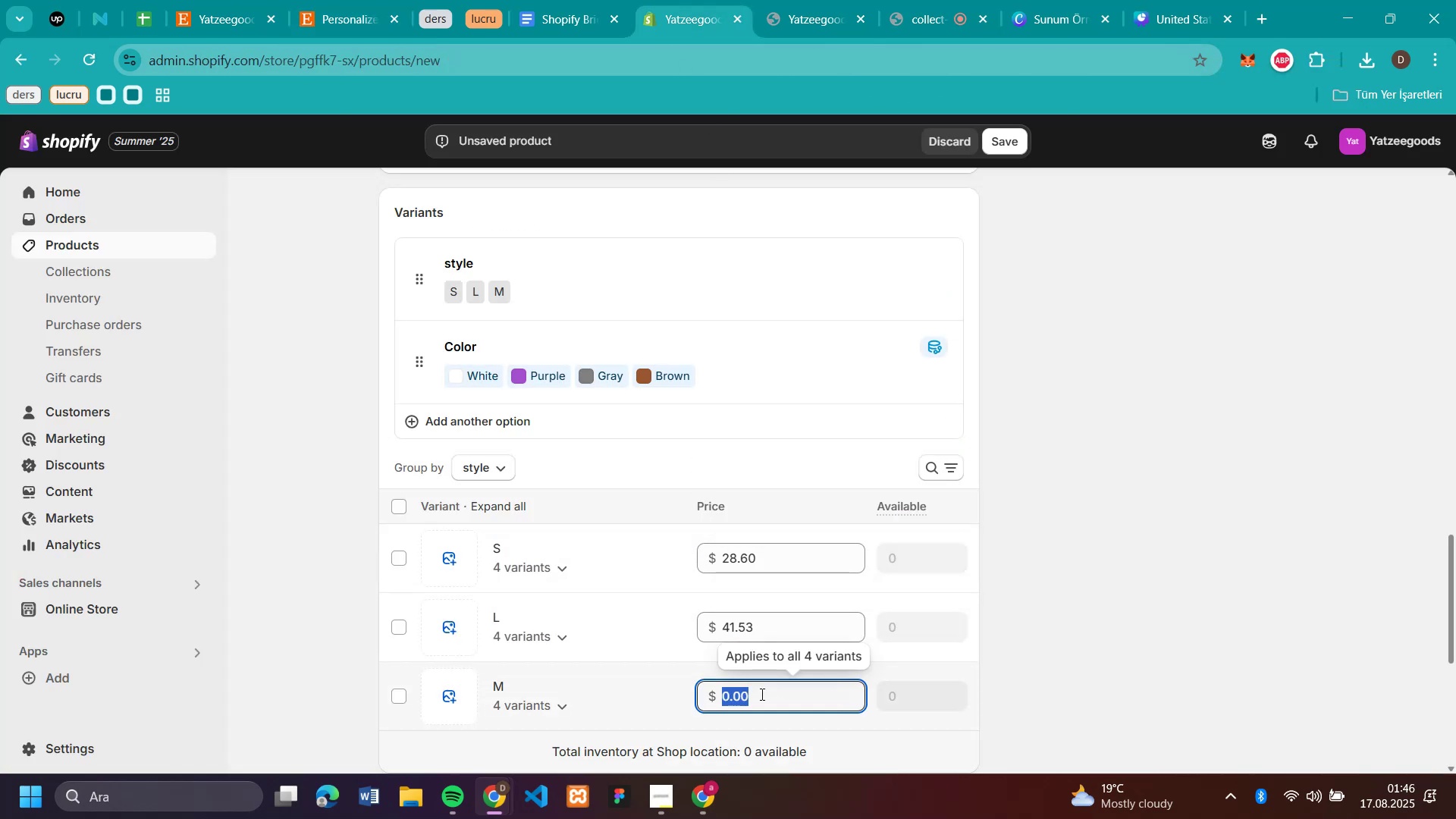 
key(Control+V)
 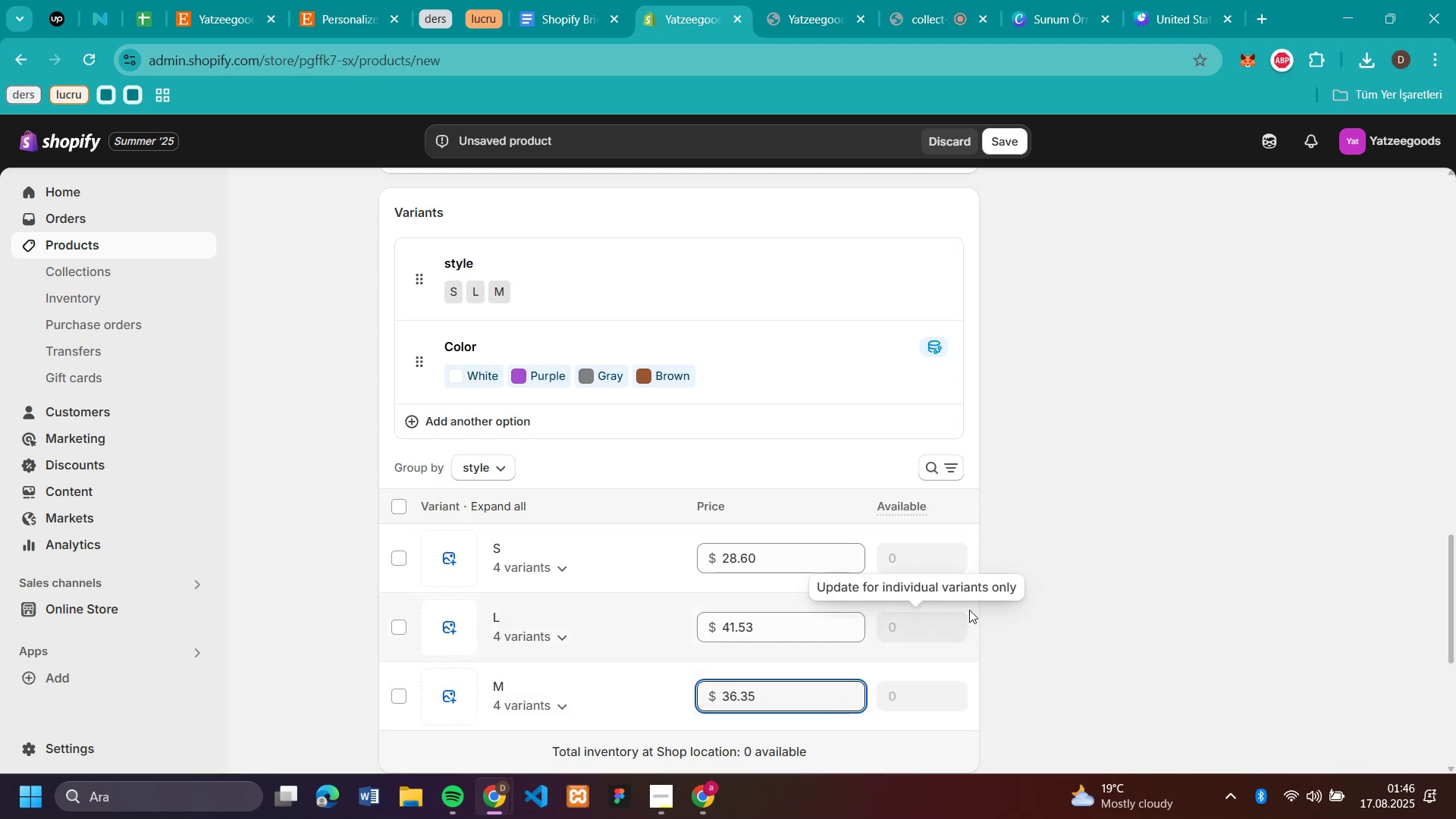 
left_click([1040, 600])
 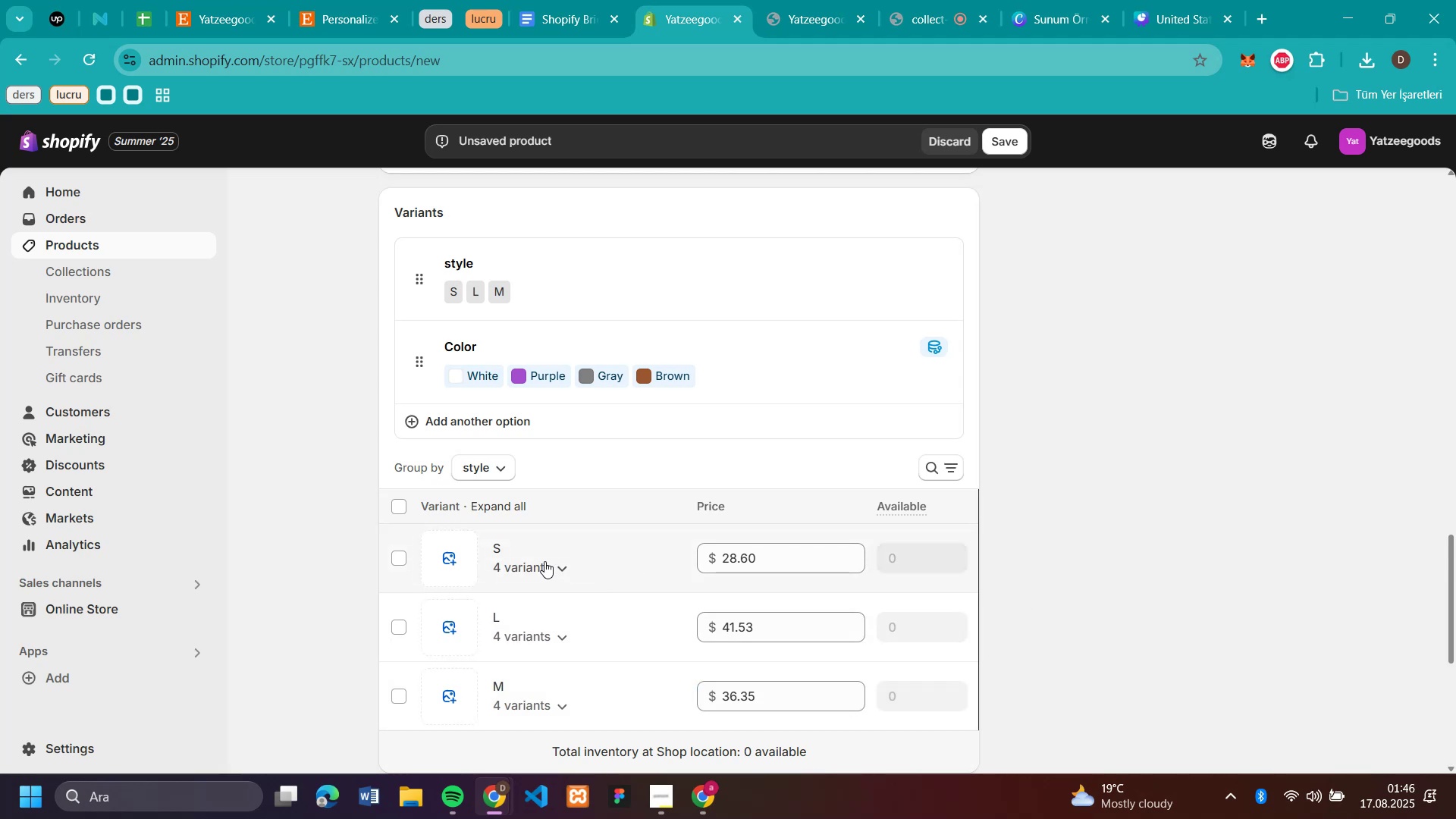 
left_click([563, 566])
 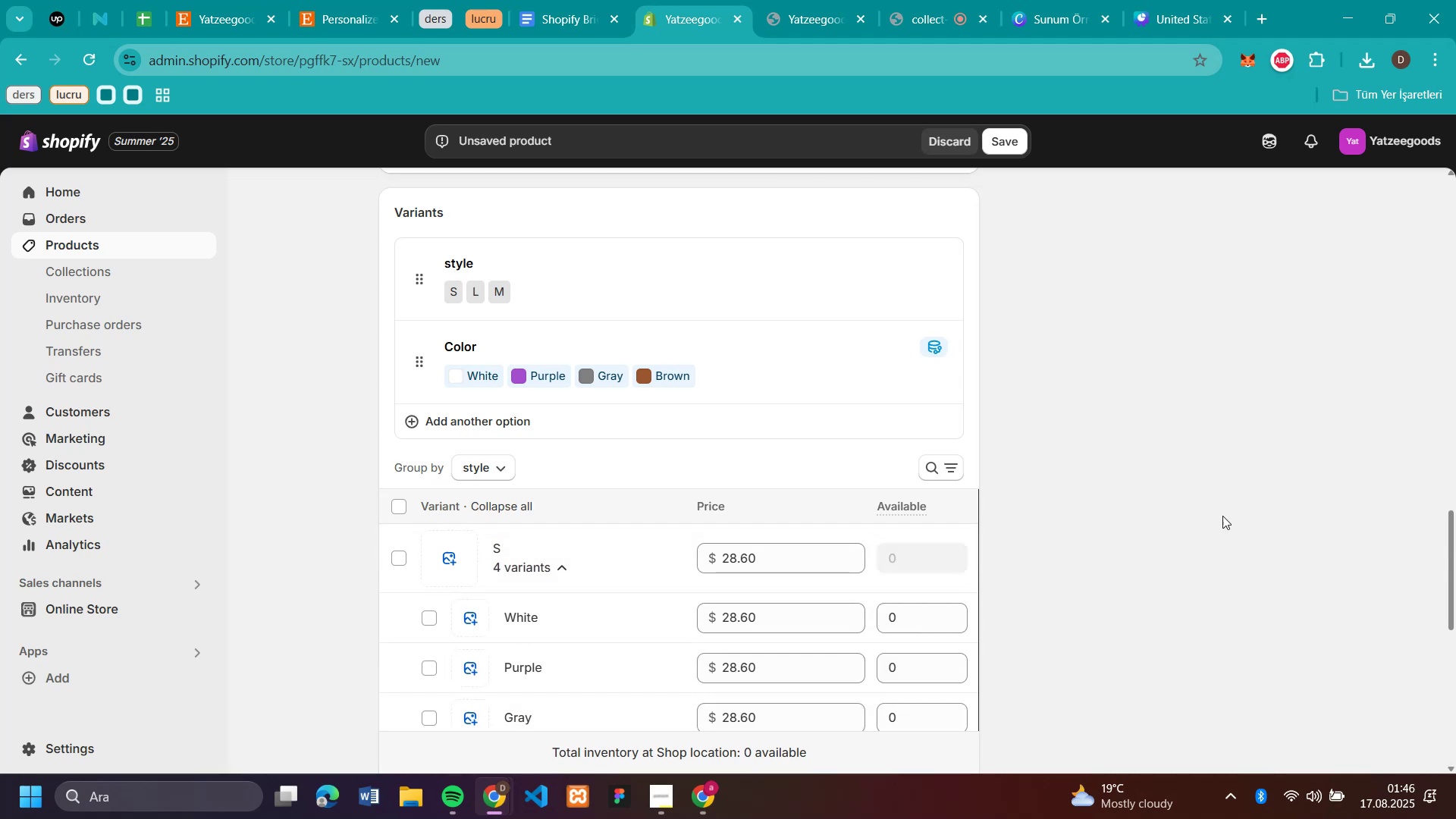 
scroll: coordinate [1228, 513], scroll_direction: down, amount: 3.0
 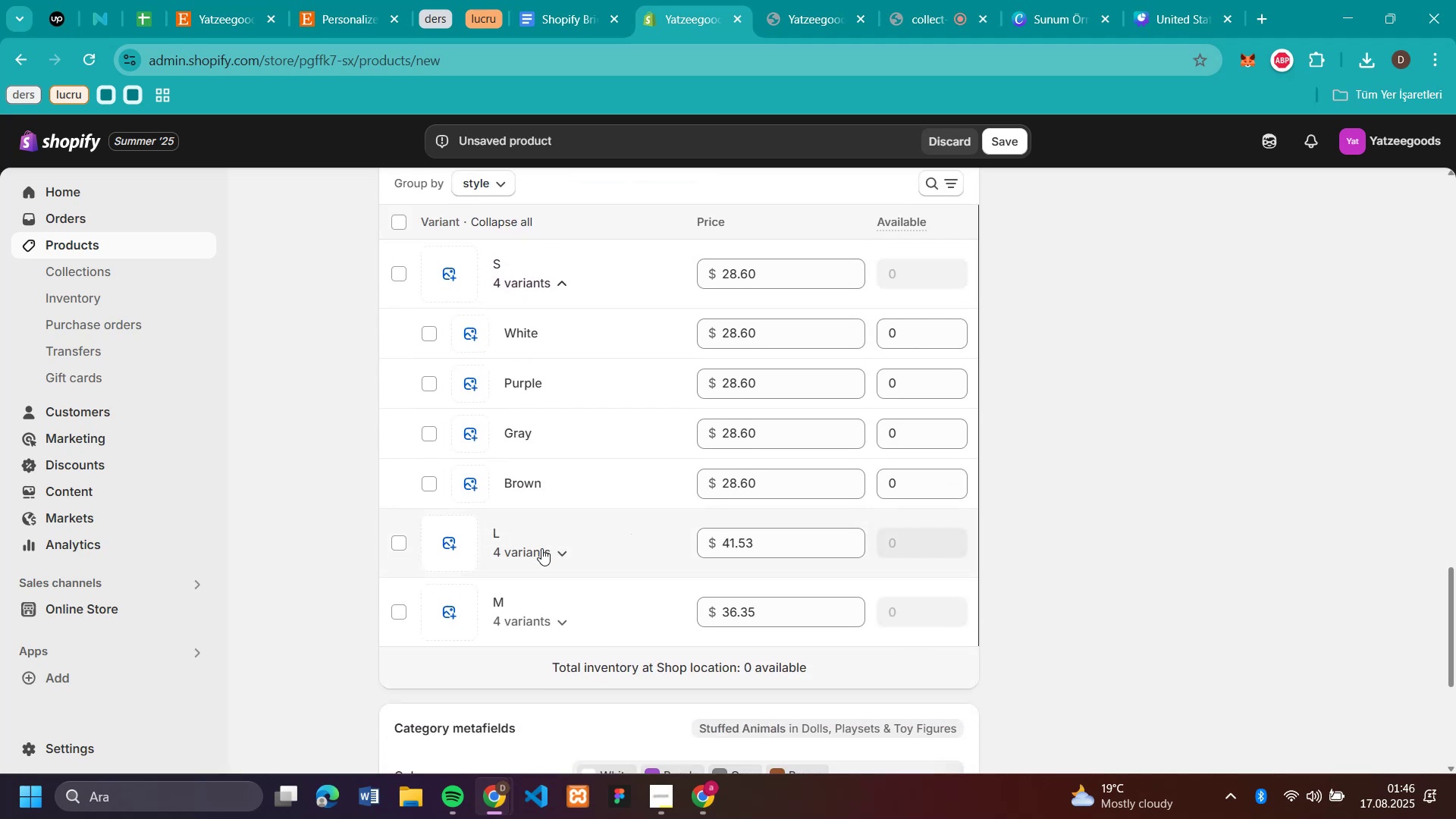 
left_click([541, 548])
 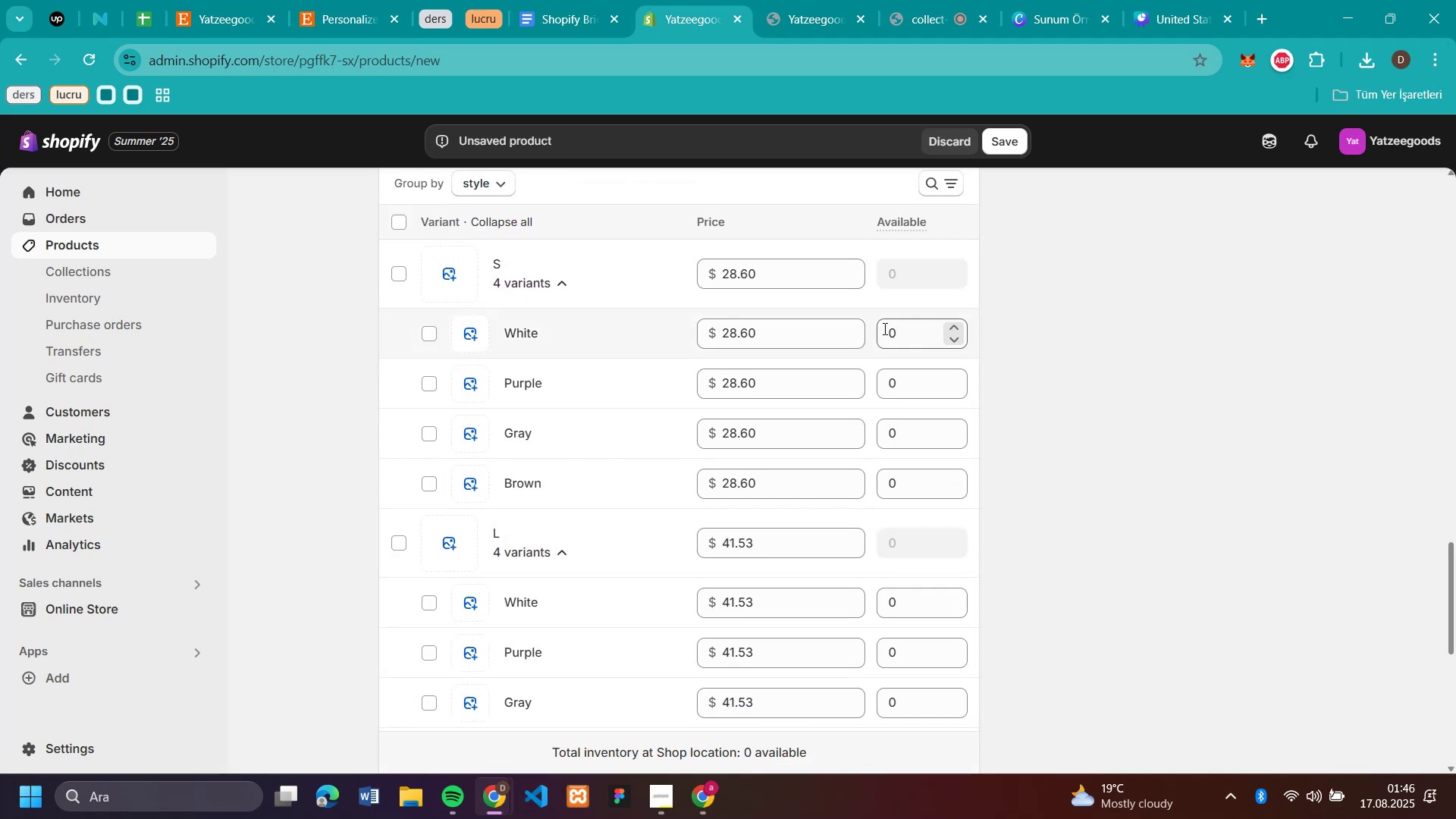 
left_click([885, 328])
 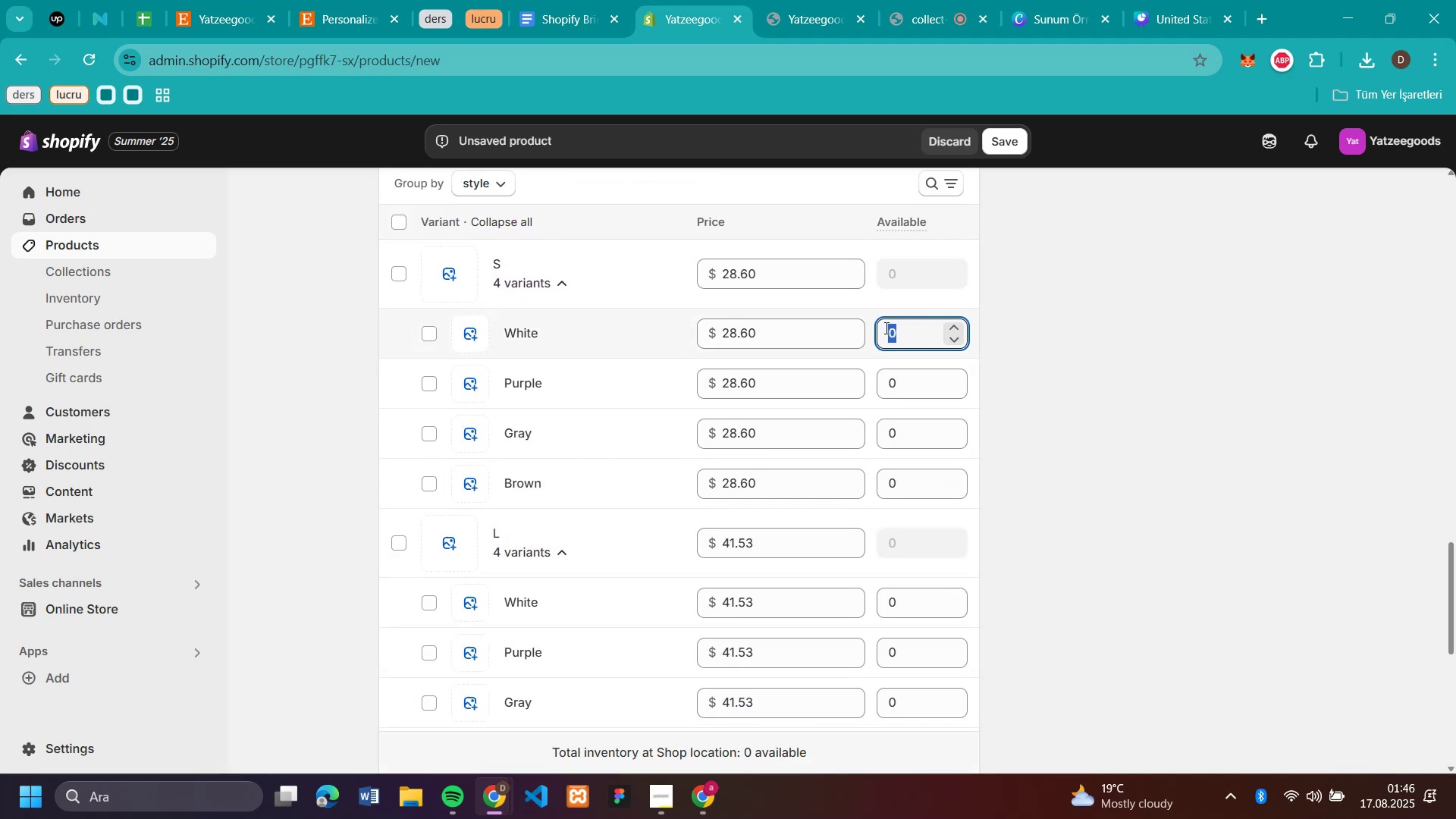 
type(50)
 